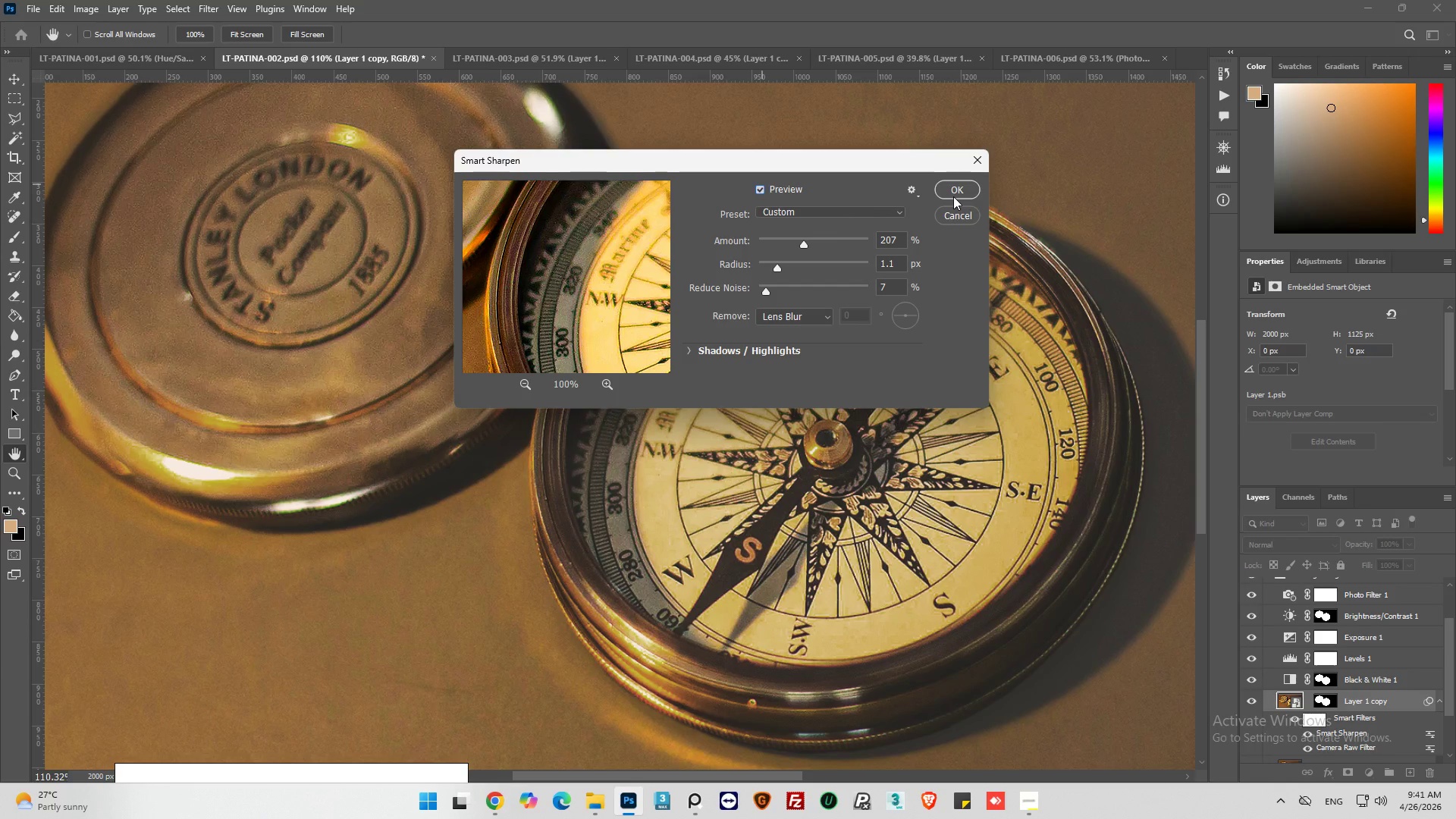 
left_click([953, 195])
 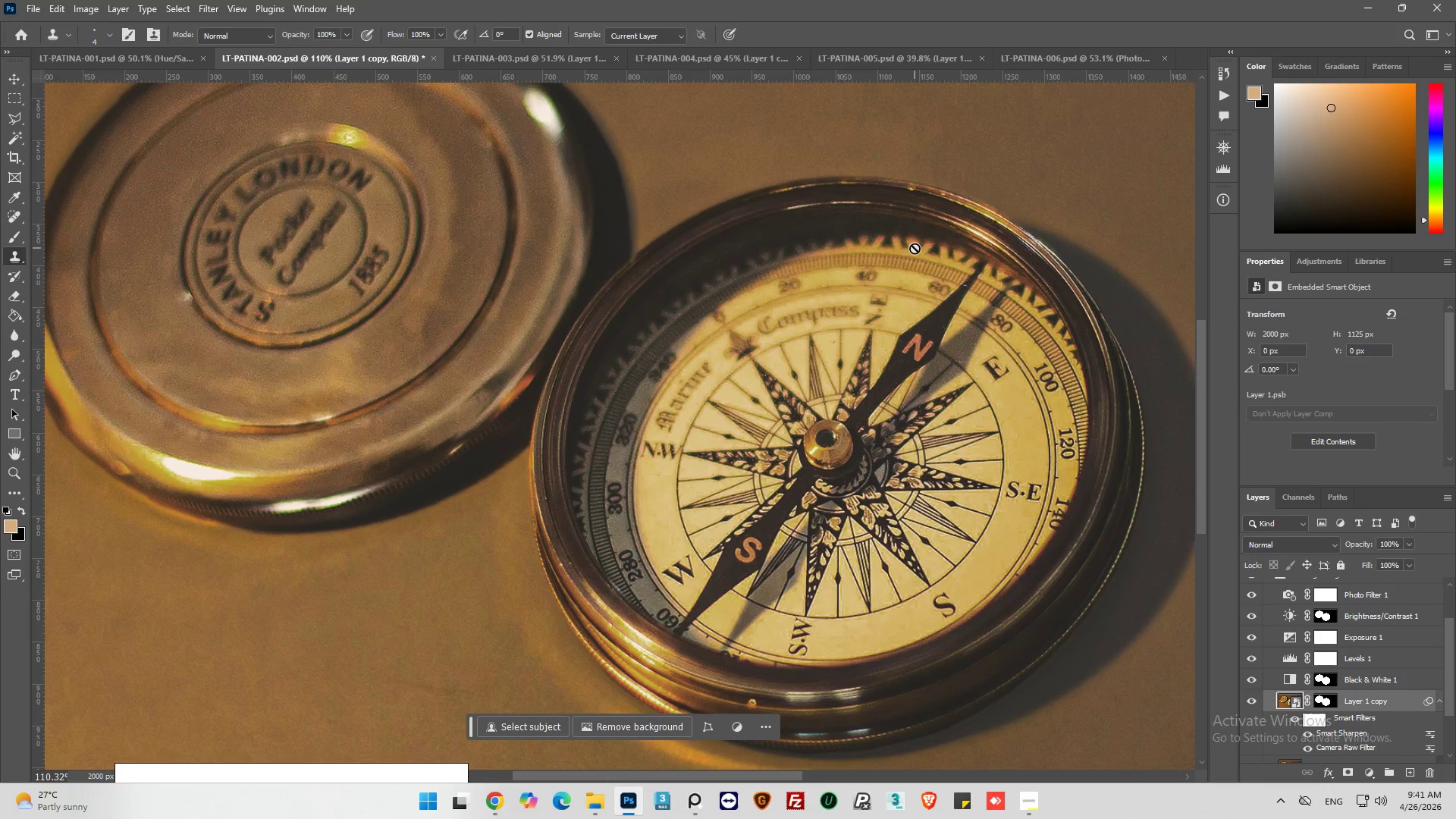 
key(Control+S)
 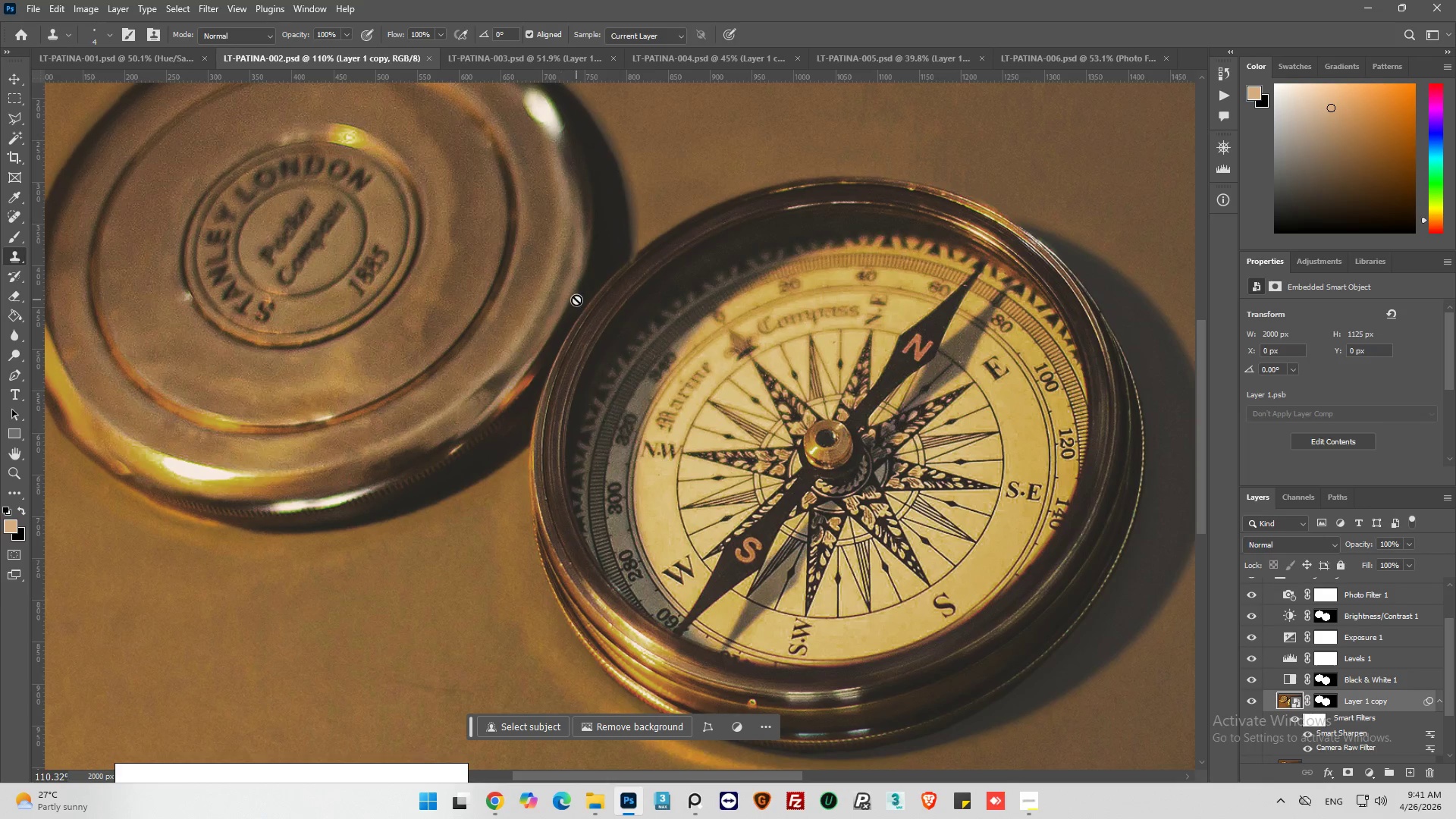 
hold_key(key=AltLeft, duration=0.69)
scroll: coordinate [632, 294], scroll_direction: down, amount: 3.0
 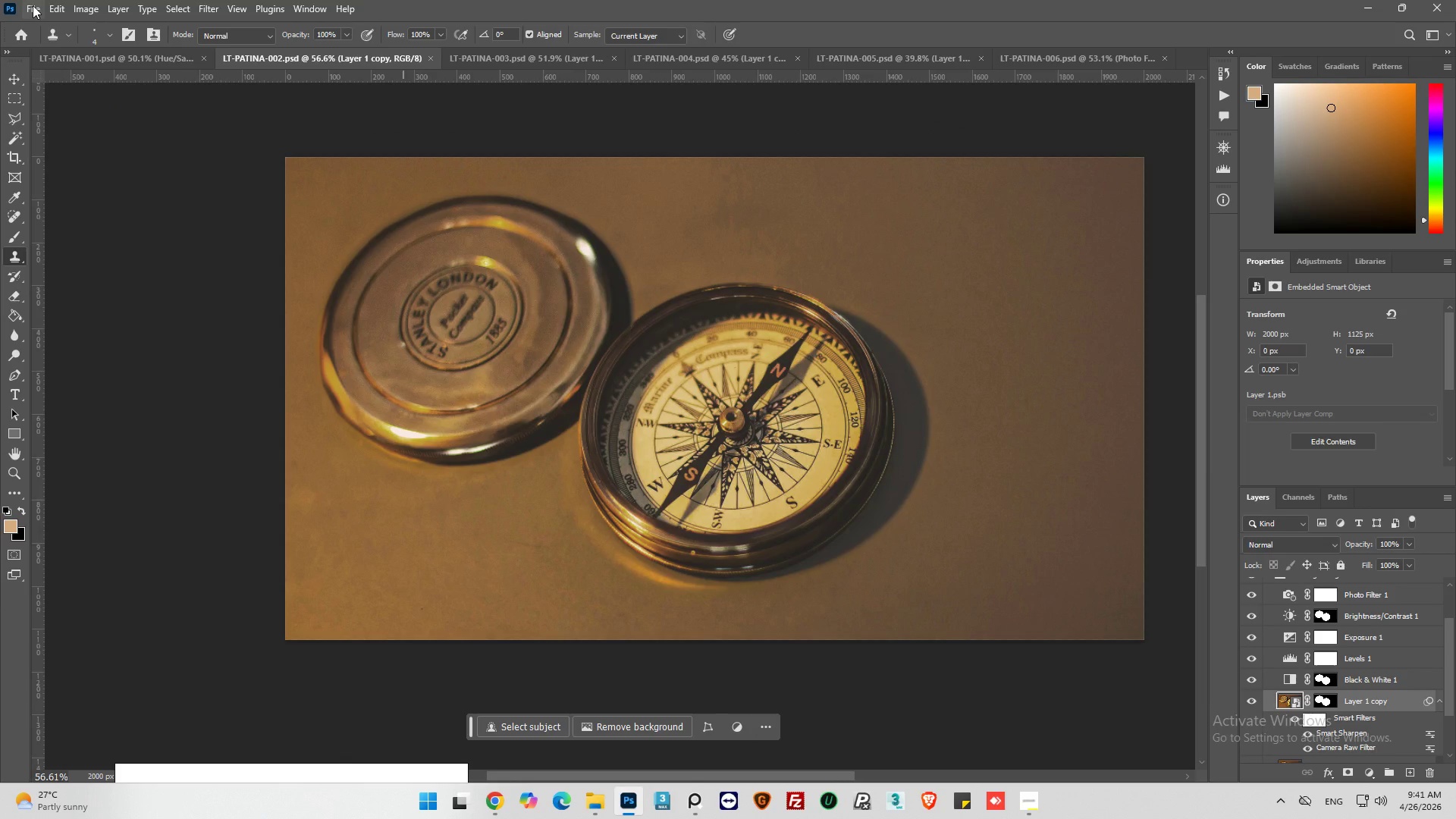 
left_click([33, 5])
 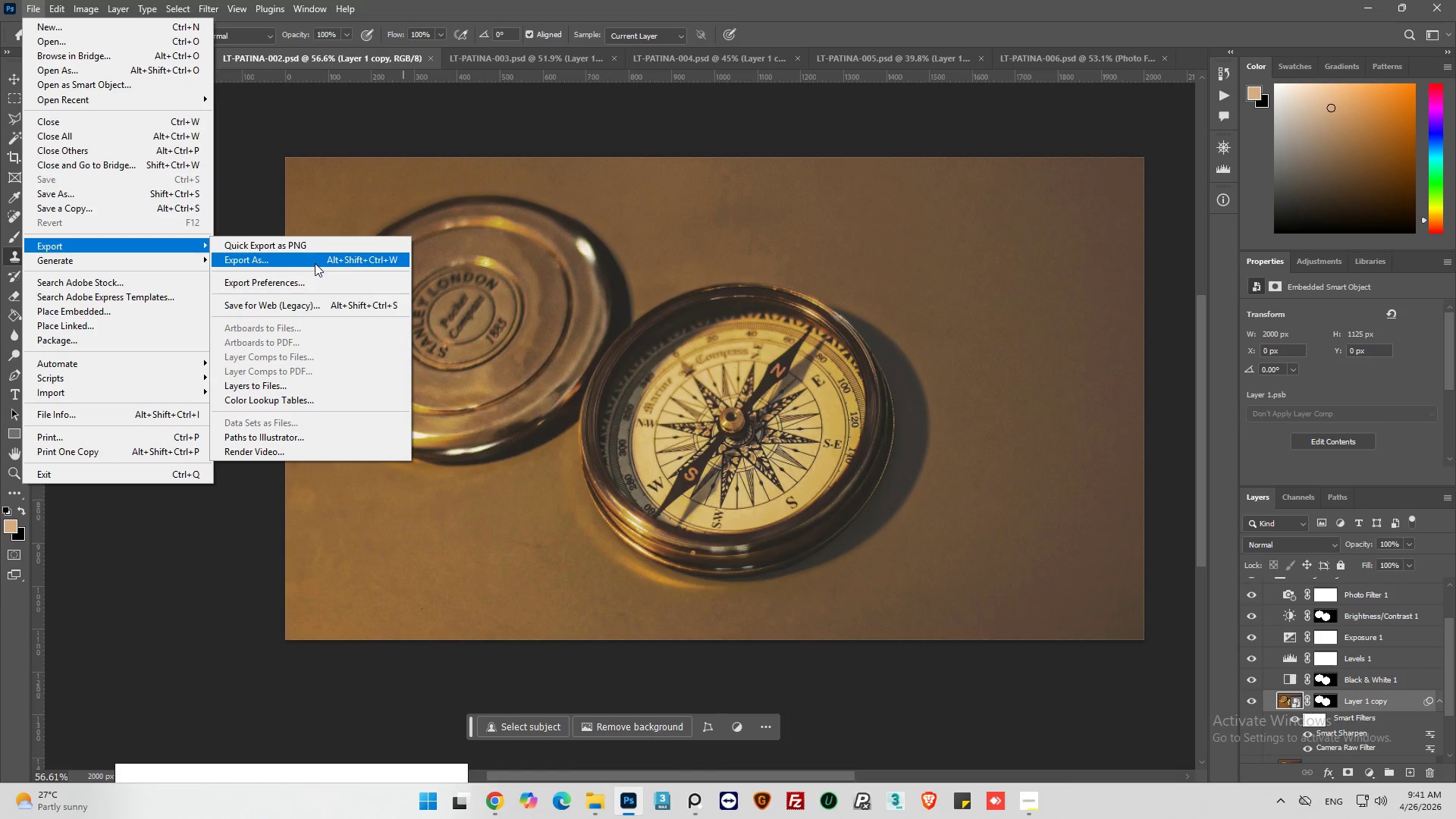 
left_click([316, 262])
 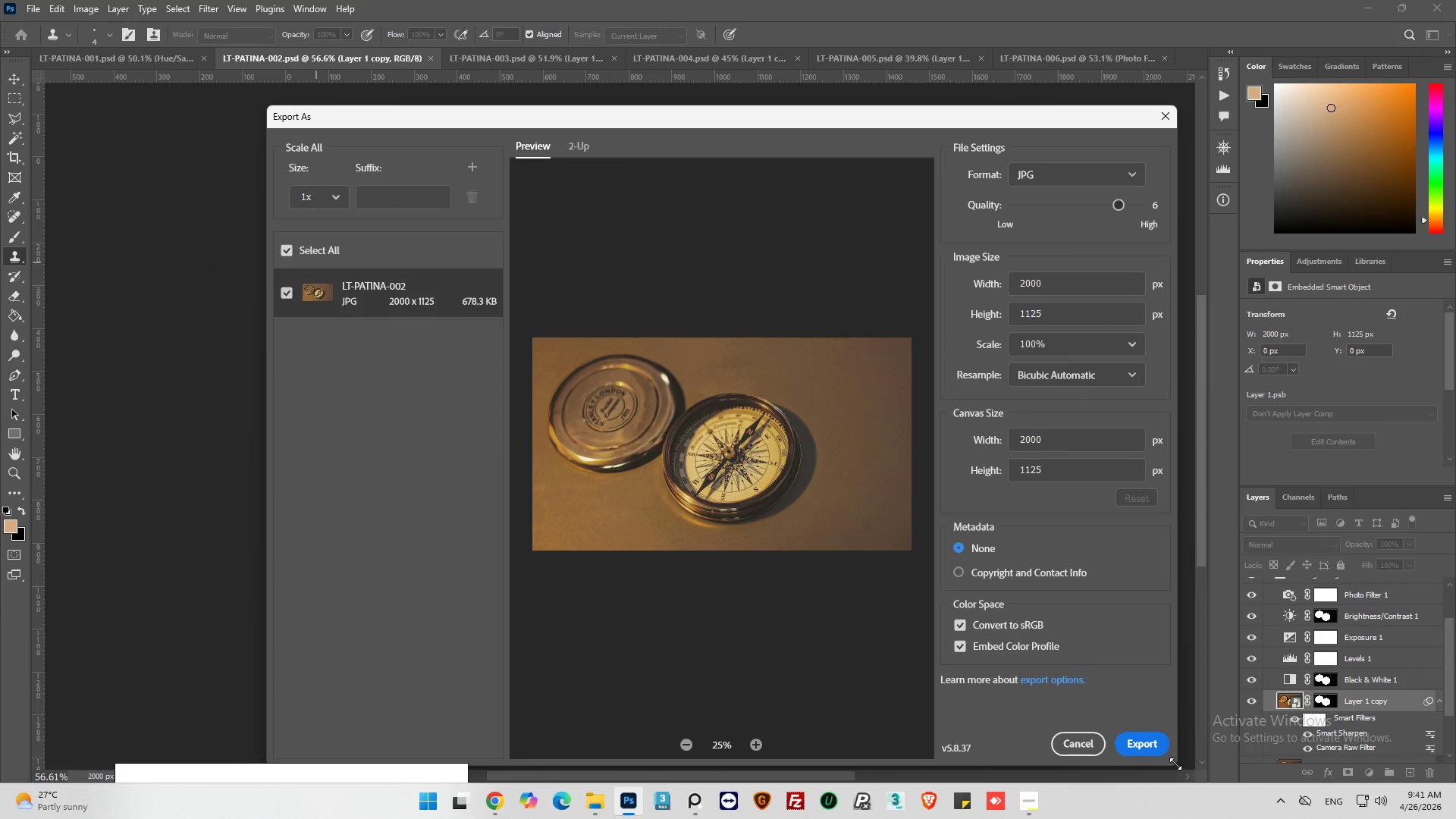 
left_click([1146, 743])
 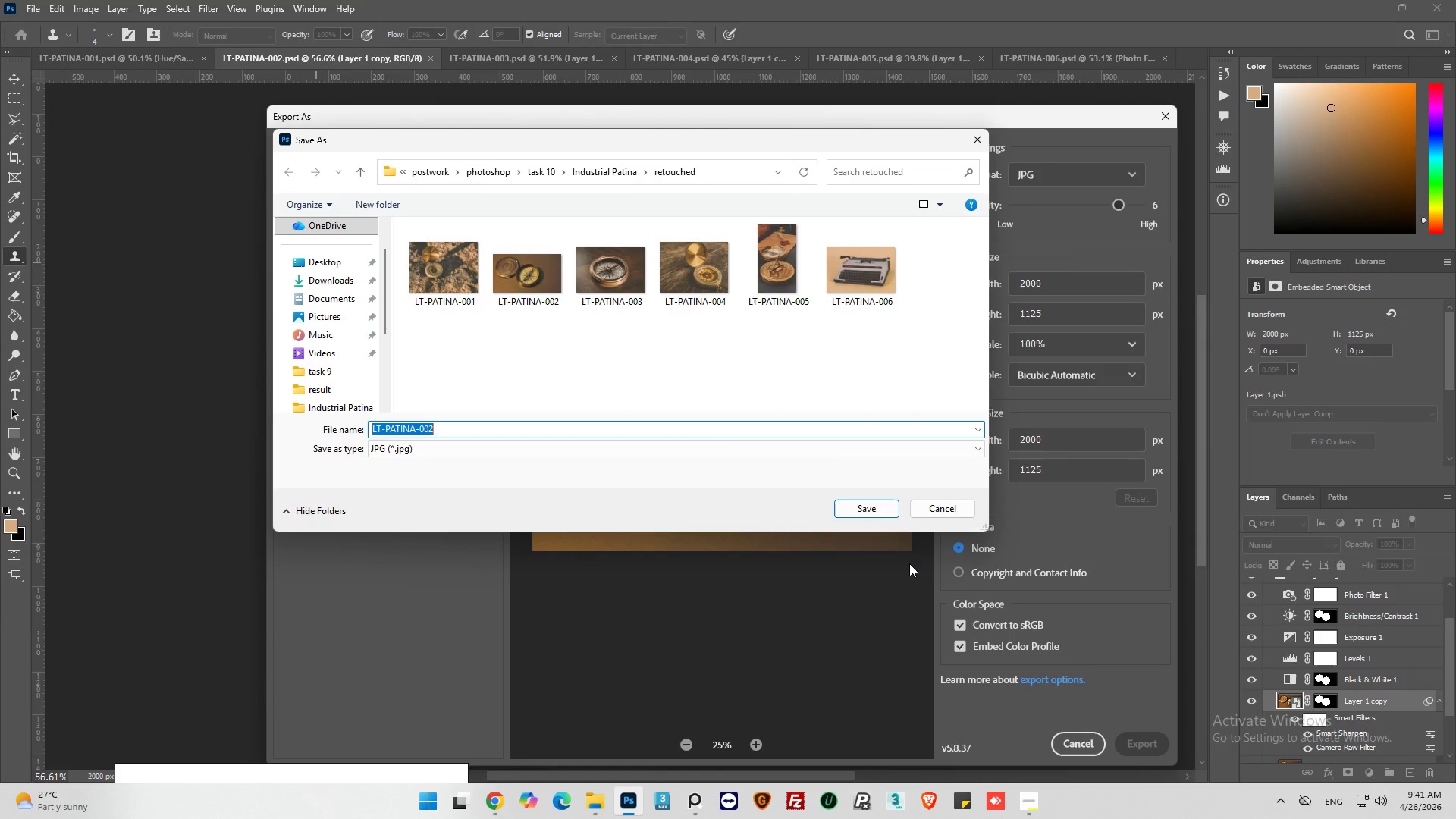 
left_click([877, 513])
 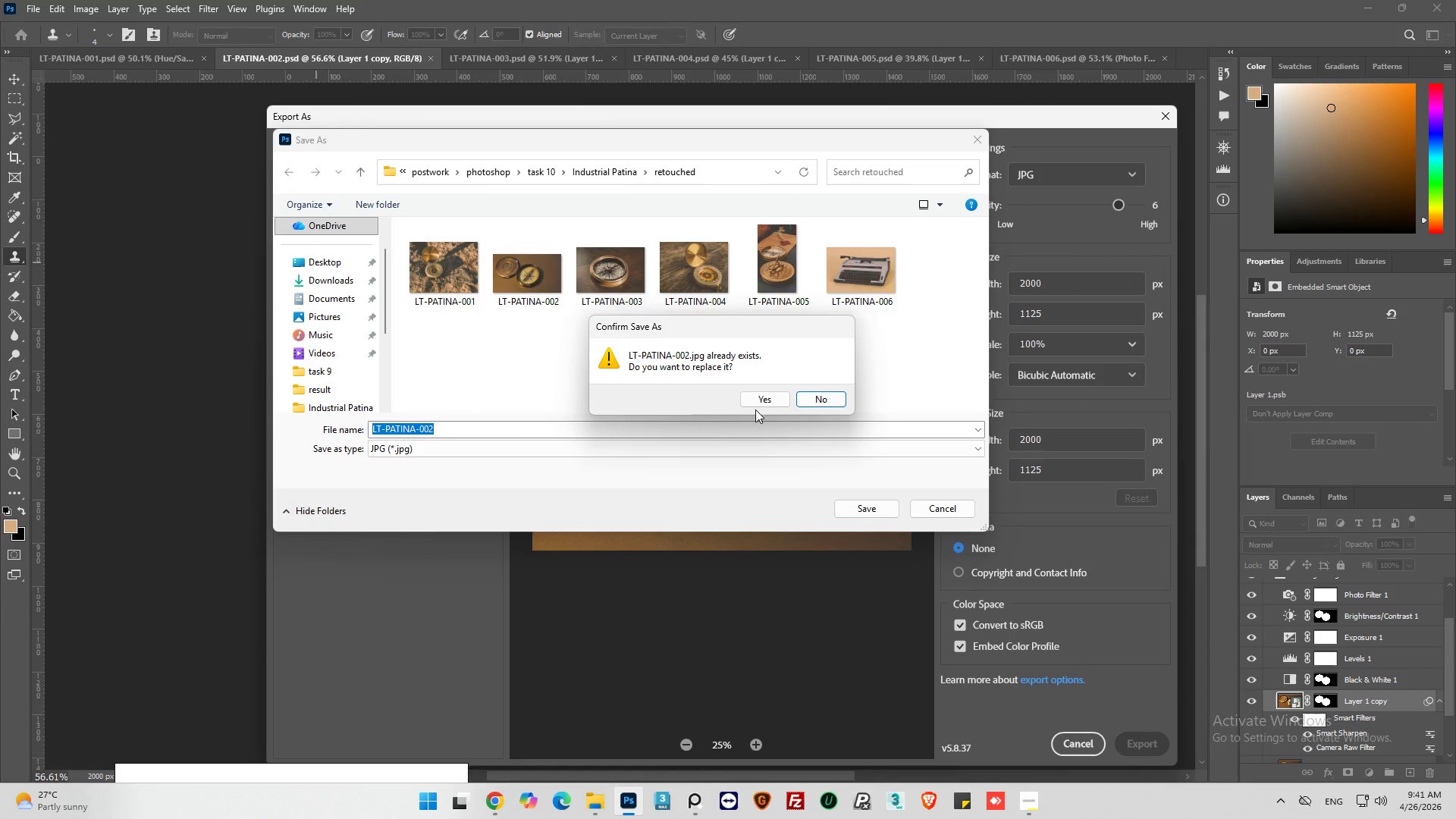 
left_click([755, 406])
 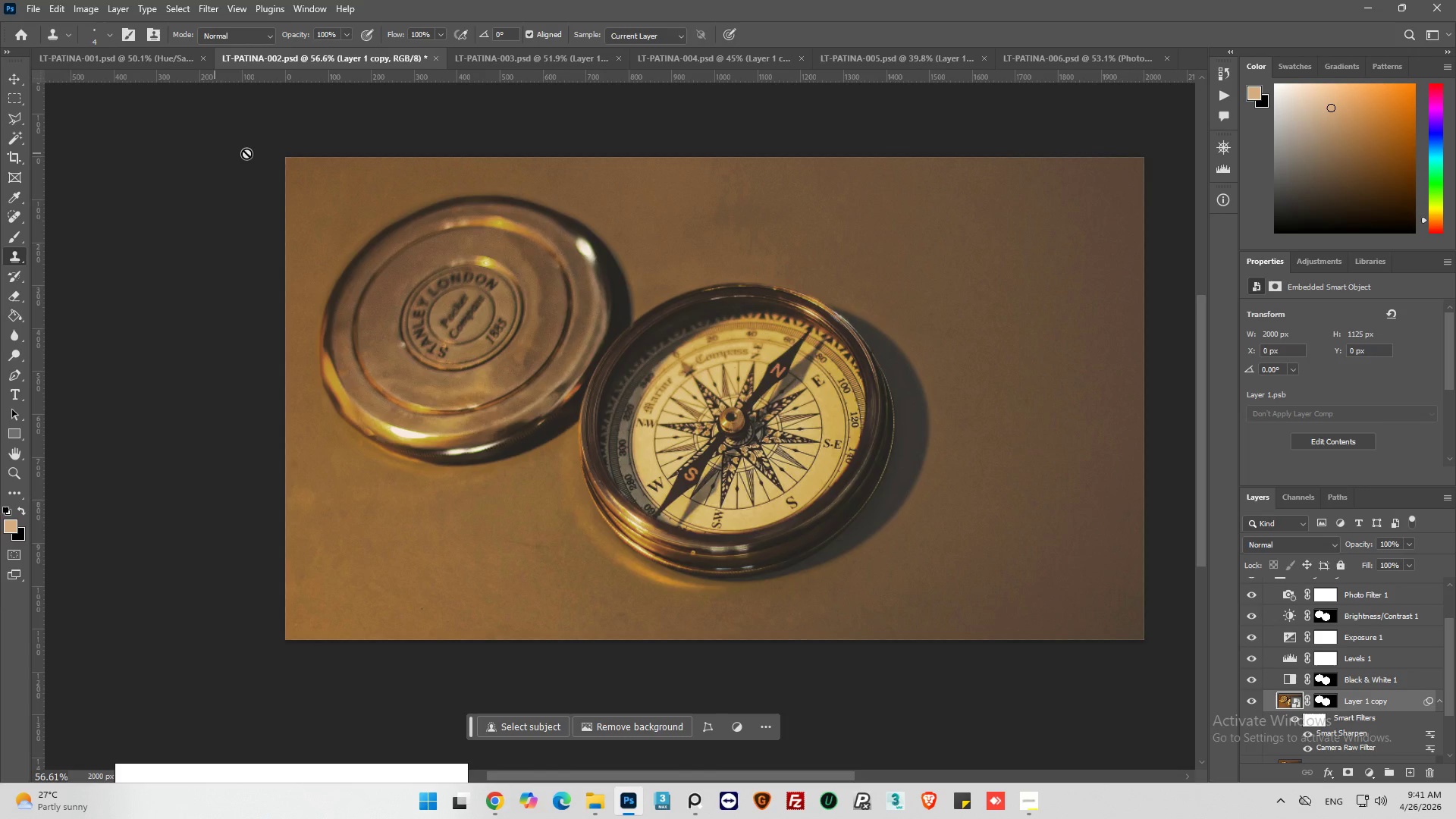 
mouse_move([145, 84])
 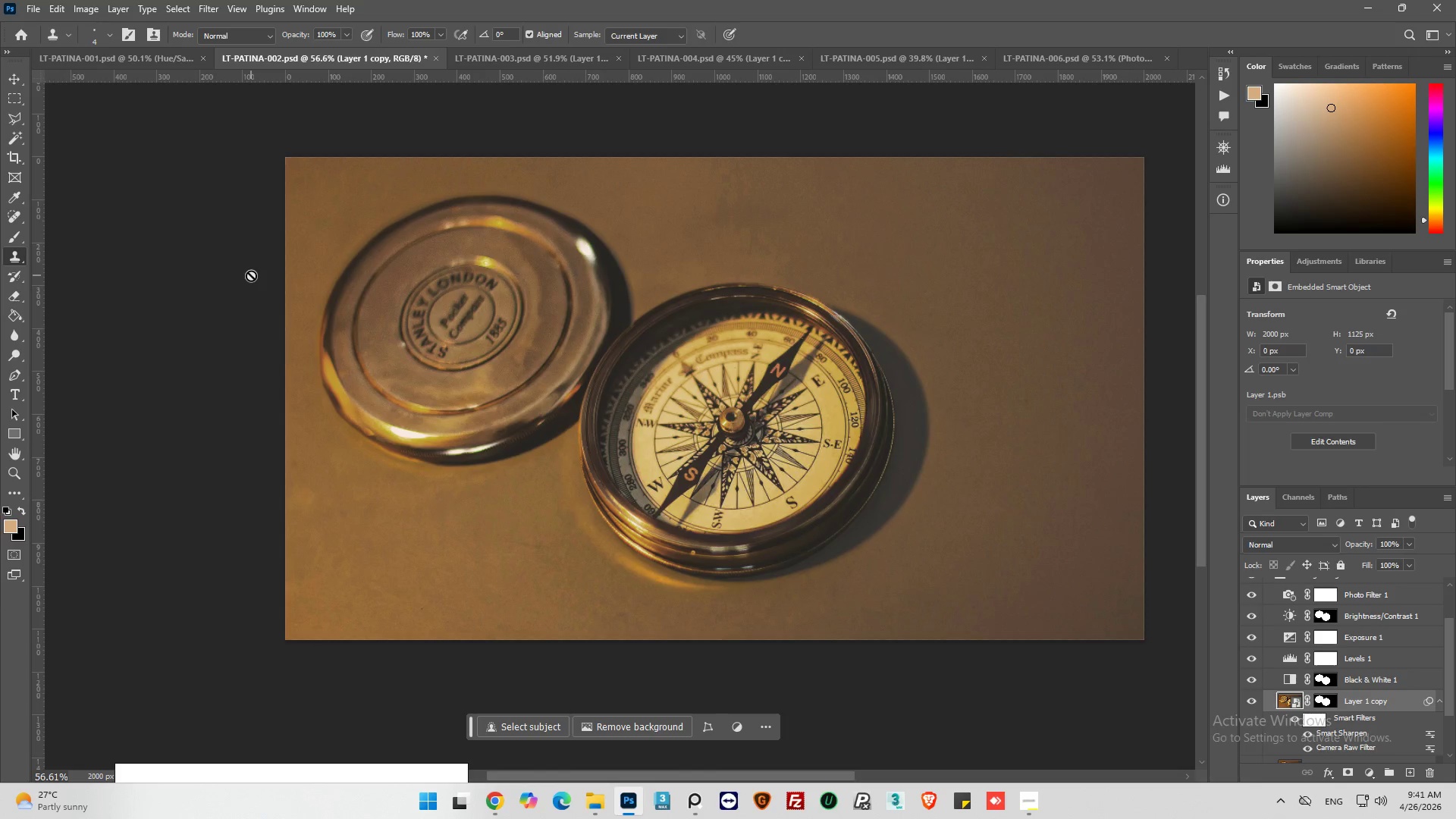 
key(Control+S)
 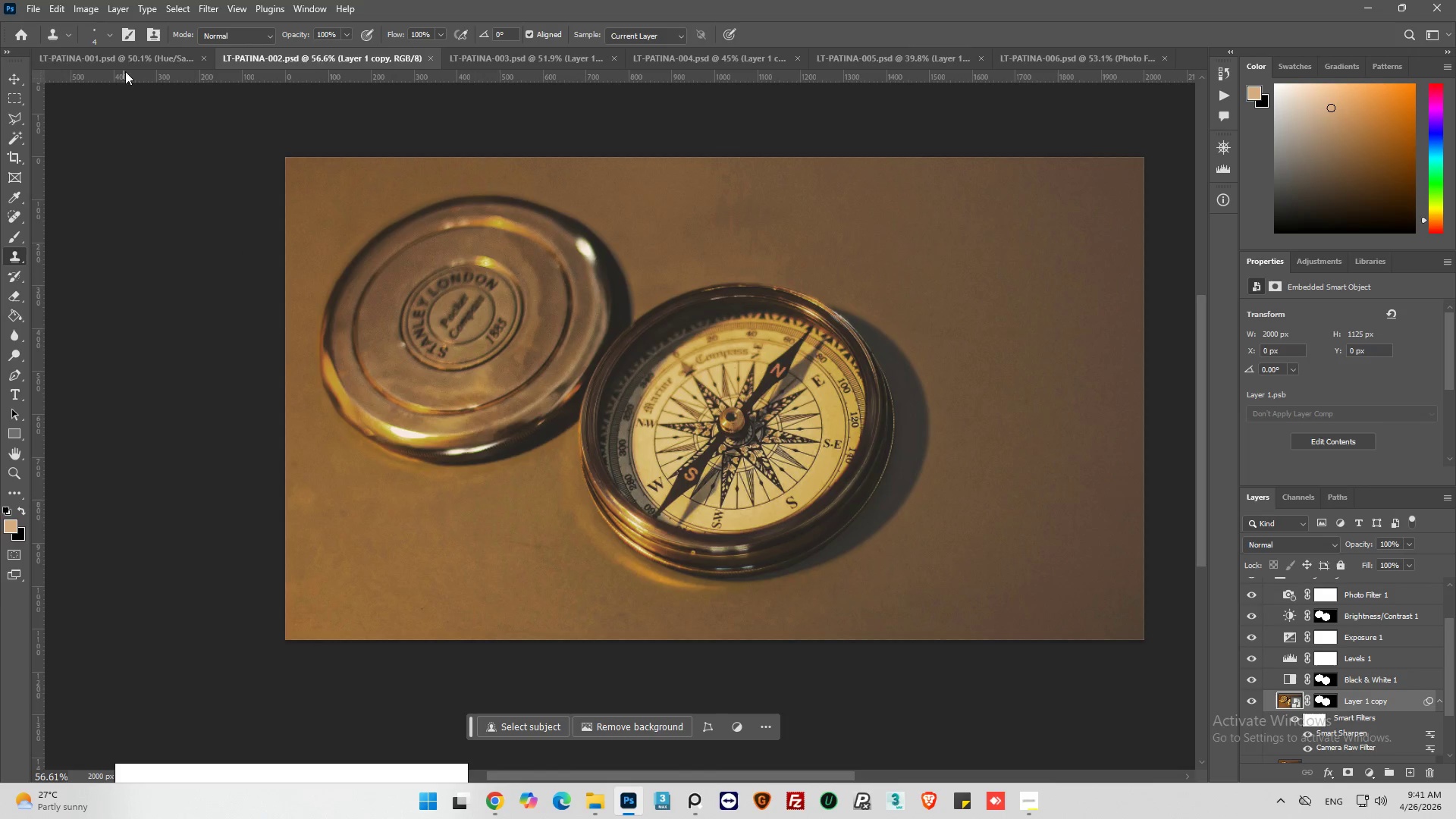 
left_click([127, 56])
 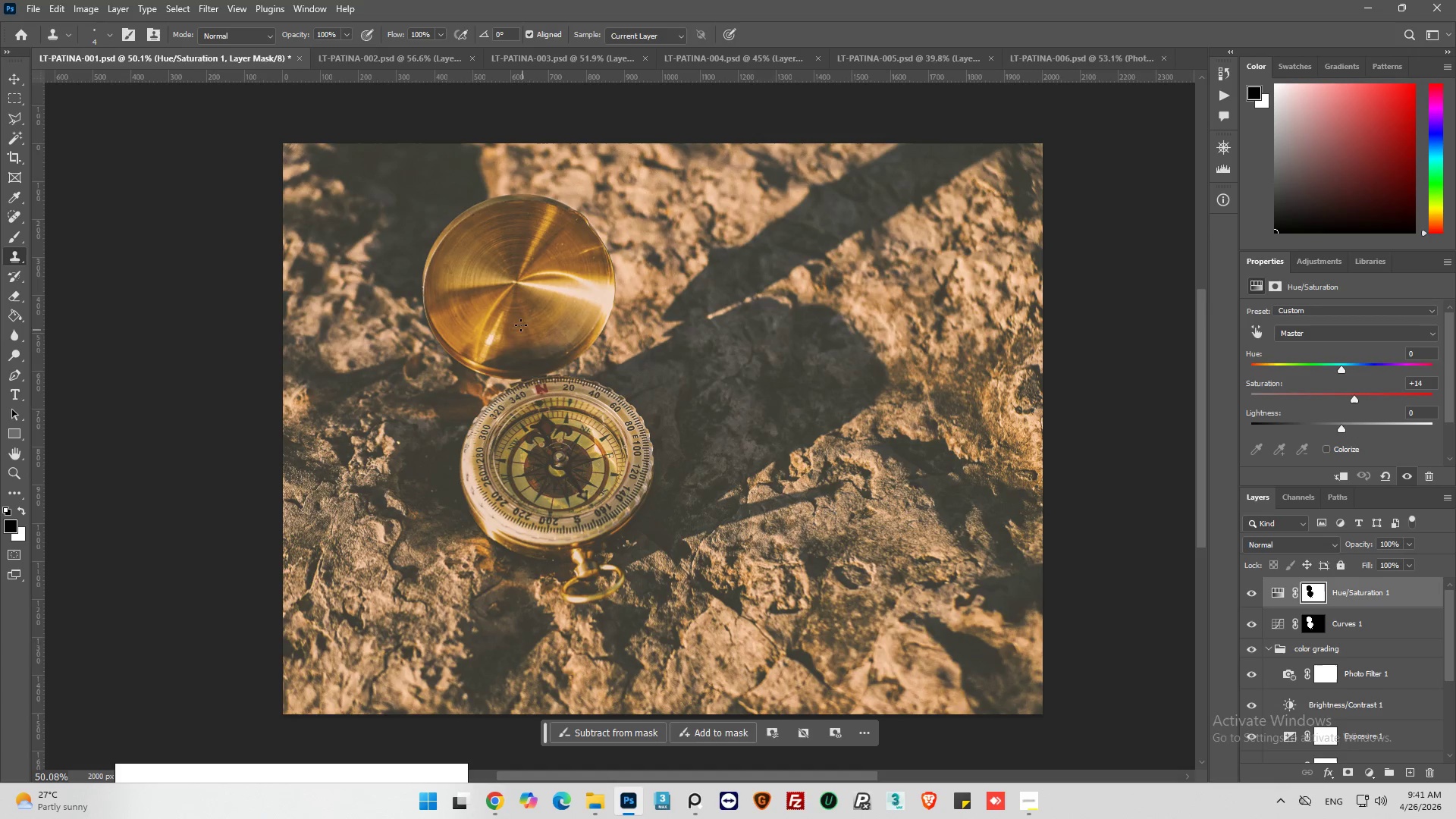 
scroll: coordinate [521, 325], scroll_direction: up, amount: 1.0
 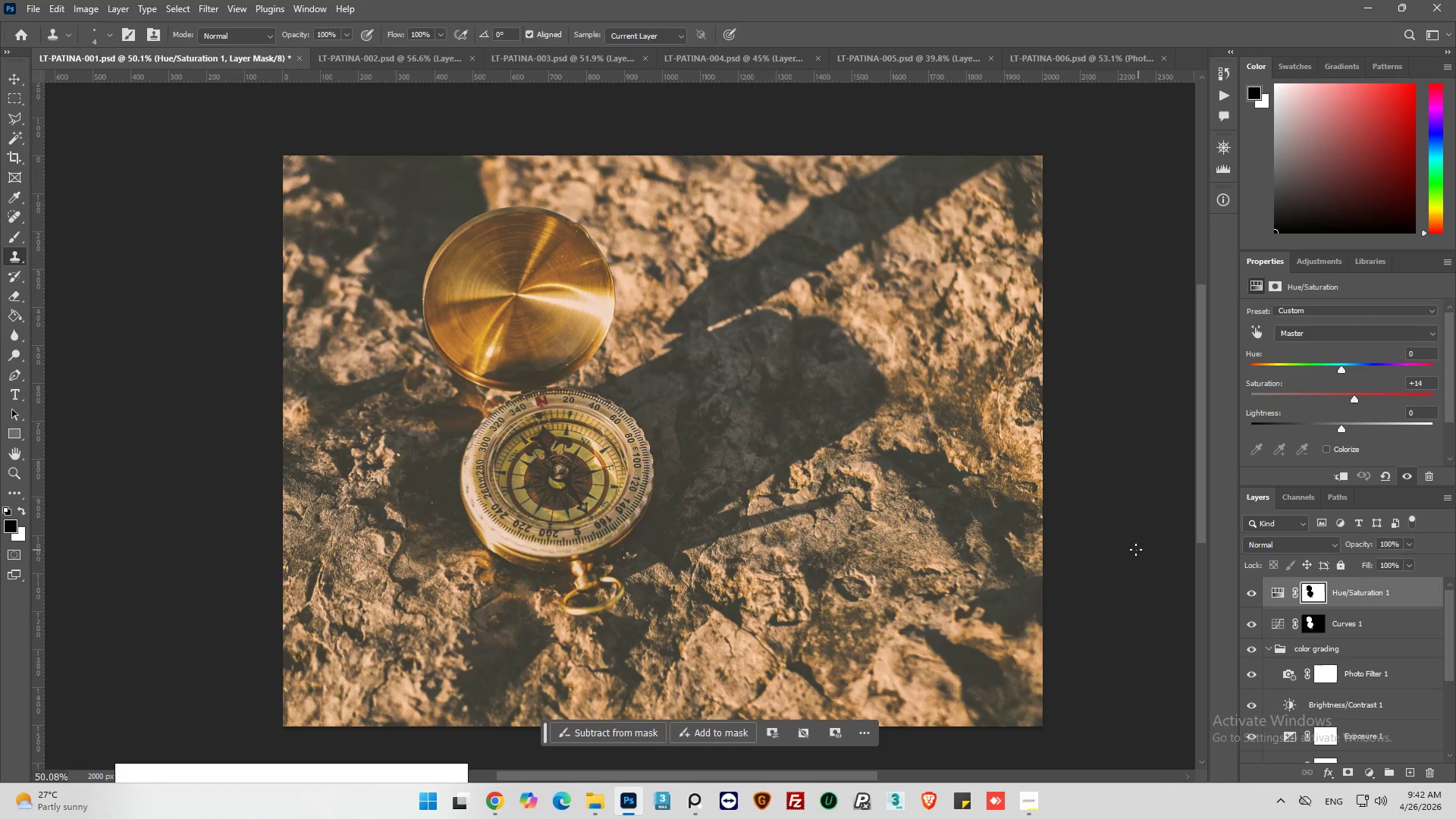 
key(Control+S)
 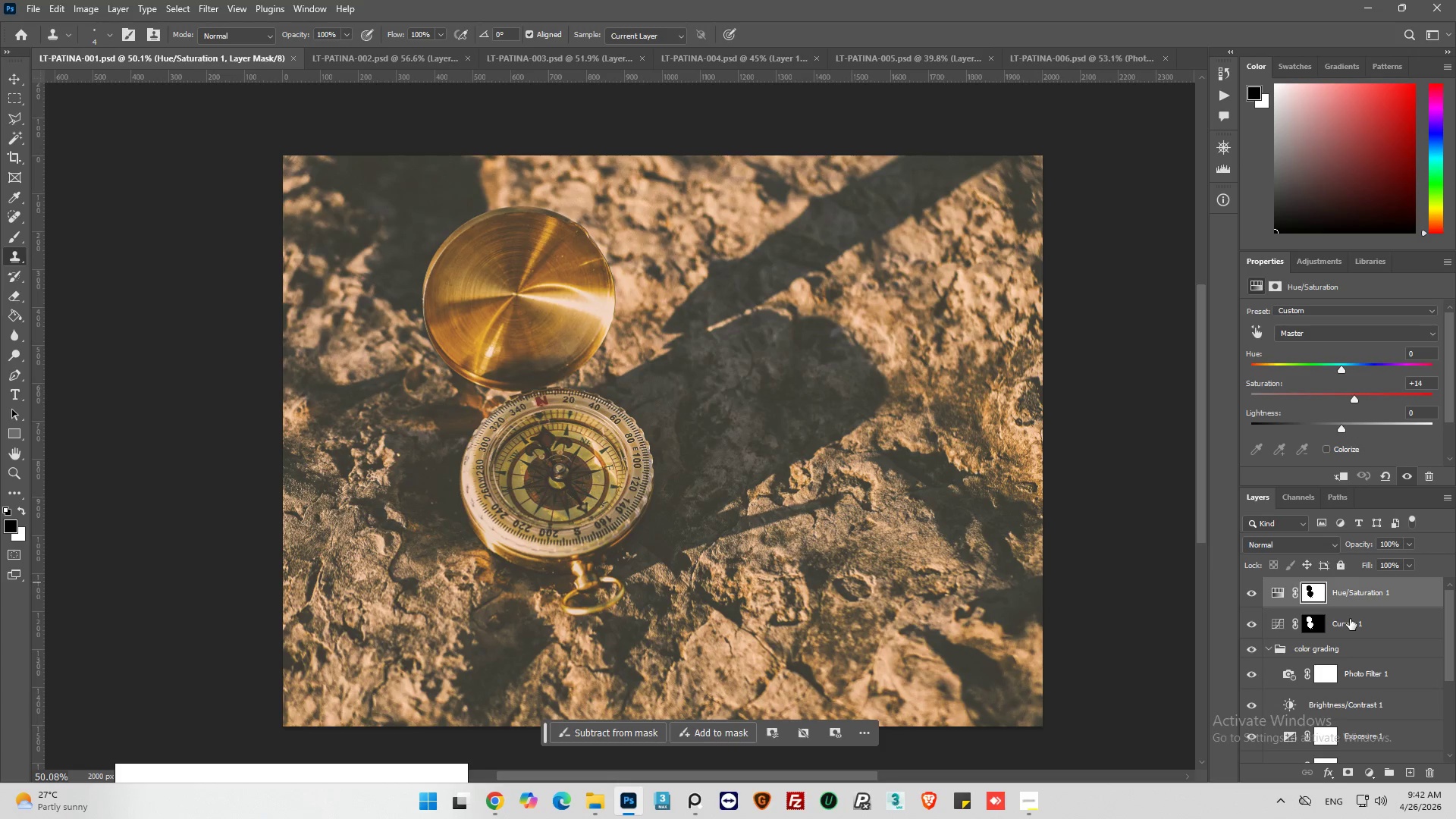 
hold_key(key=ControlLeft, duration=0.39)
left_click([1310, 624])
 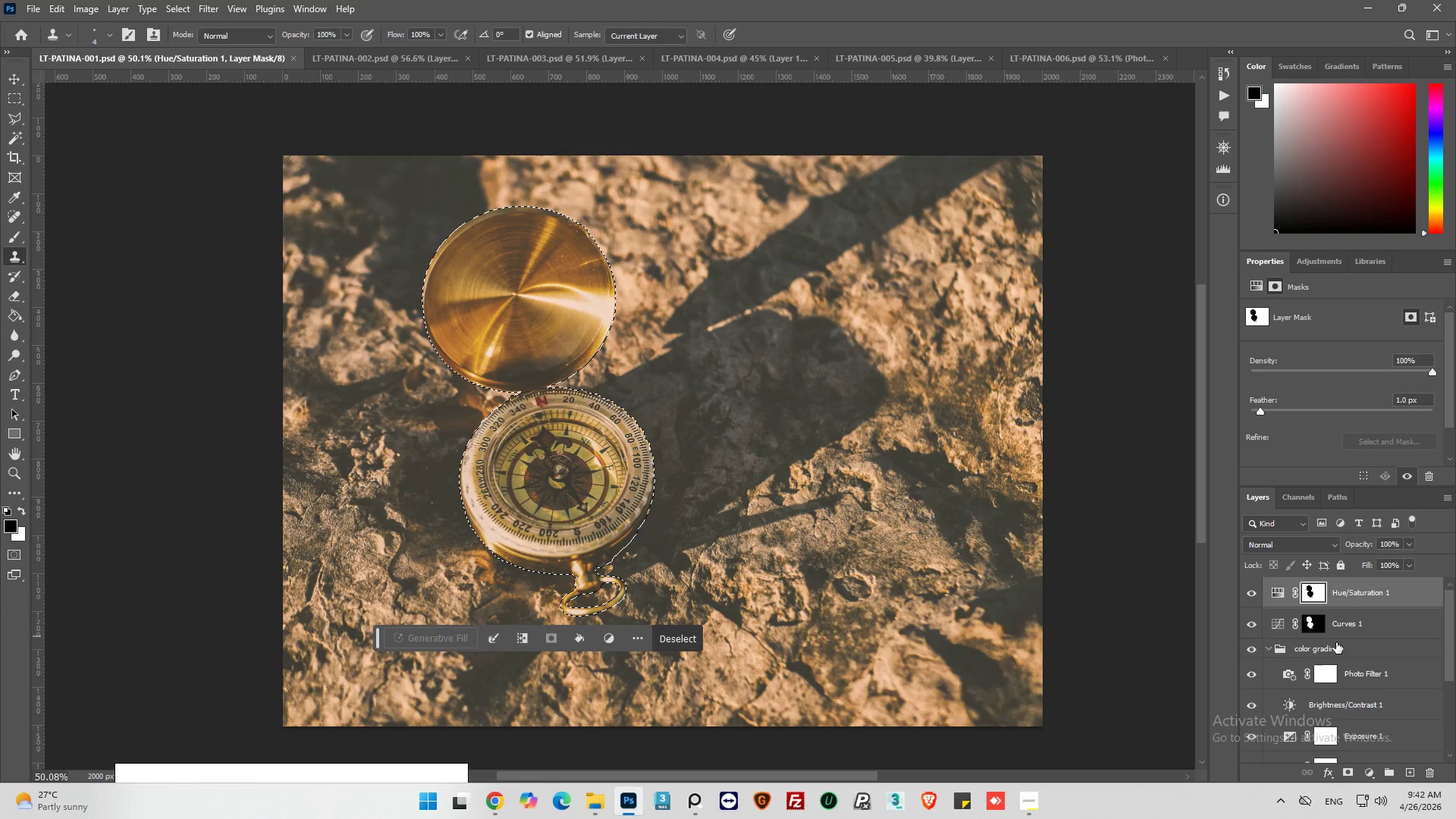 
scroll: coordinate [1337, 643], scroll_direction: down, amount: 1.0
 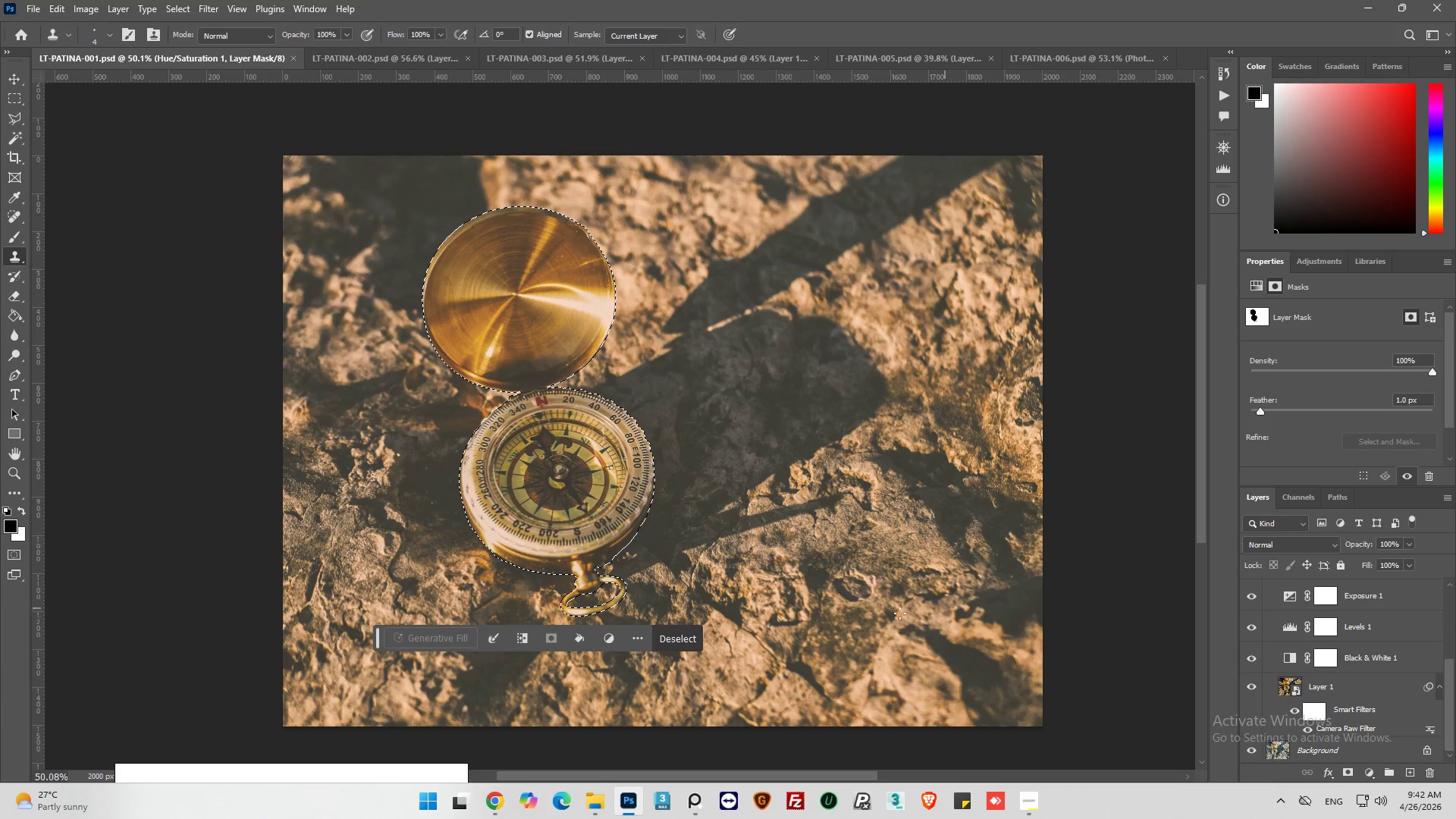 
left_click([683, 636])
 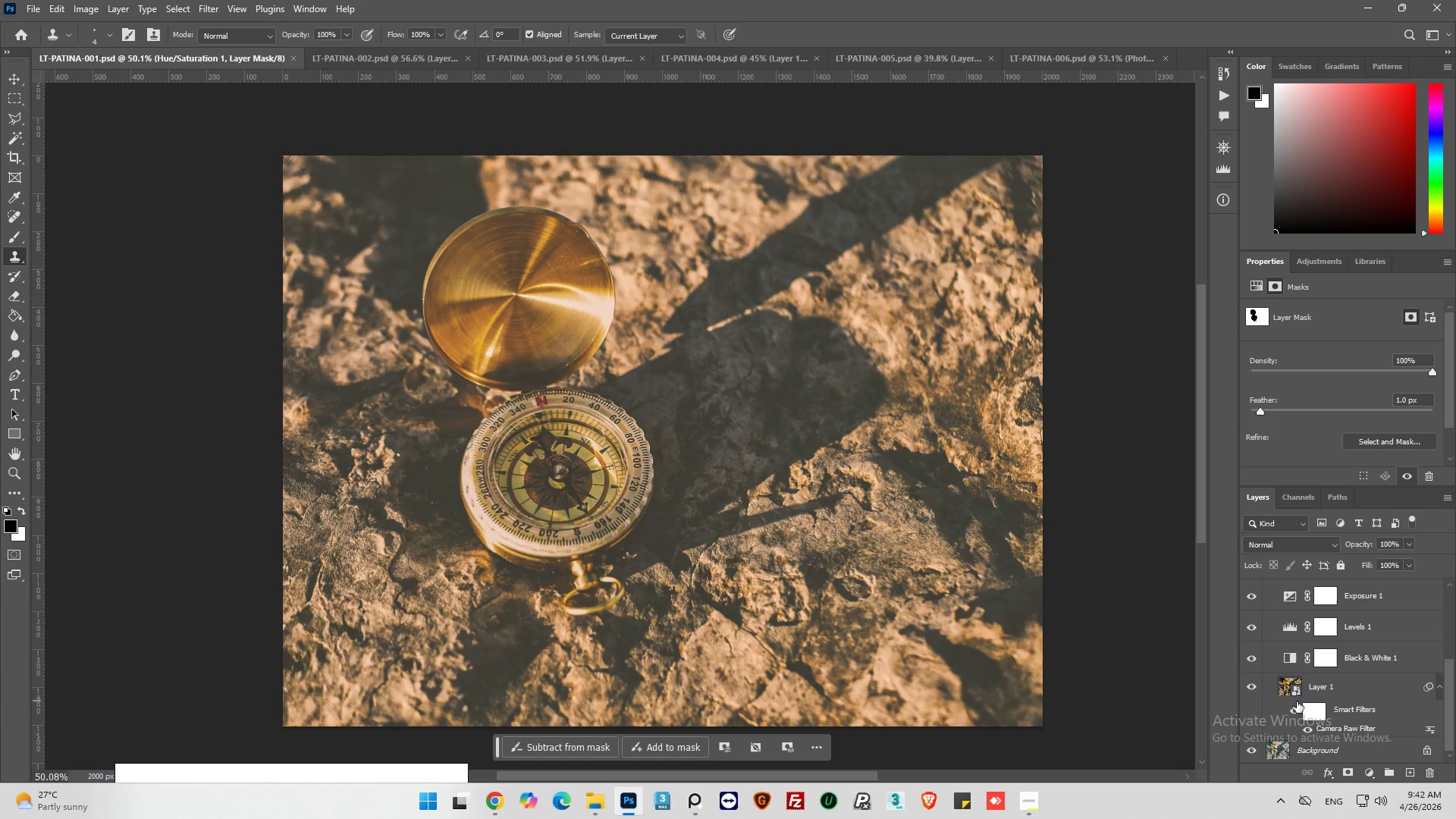 
left_click([1286, 681])
 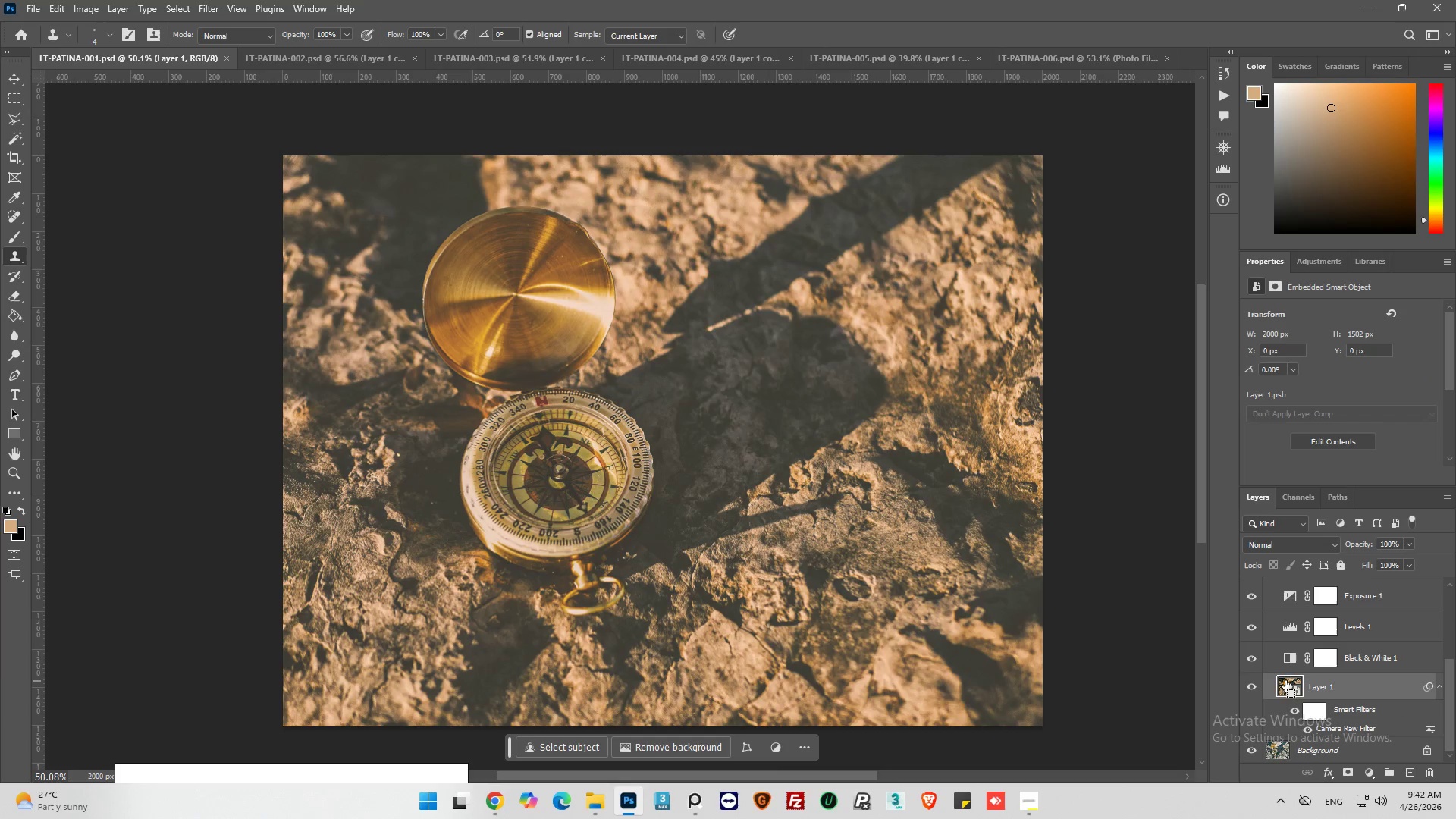 
key(Control+J)
 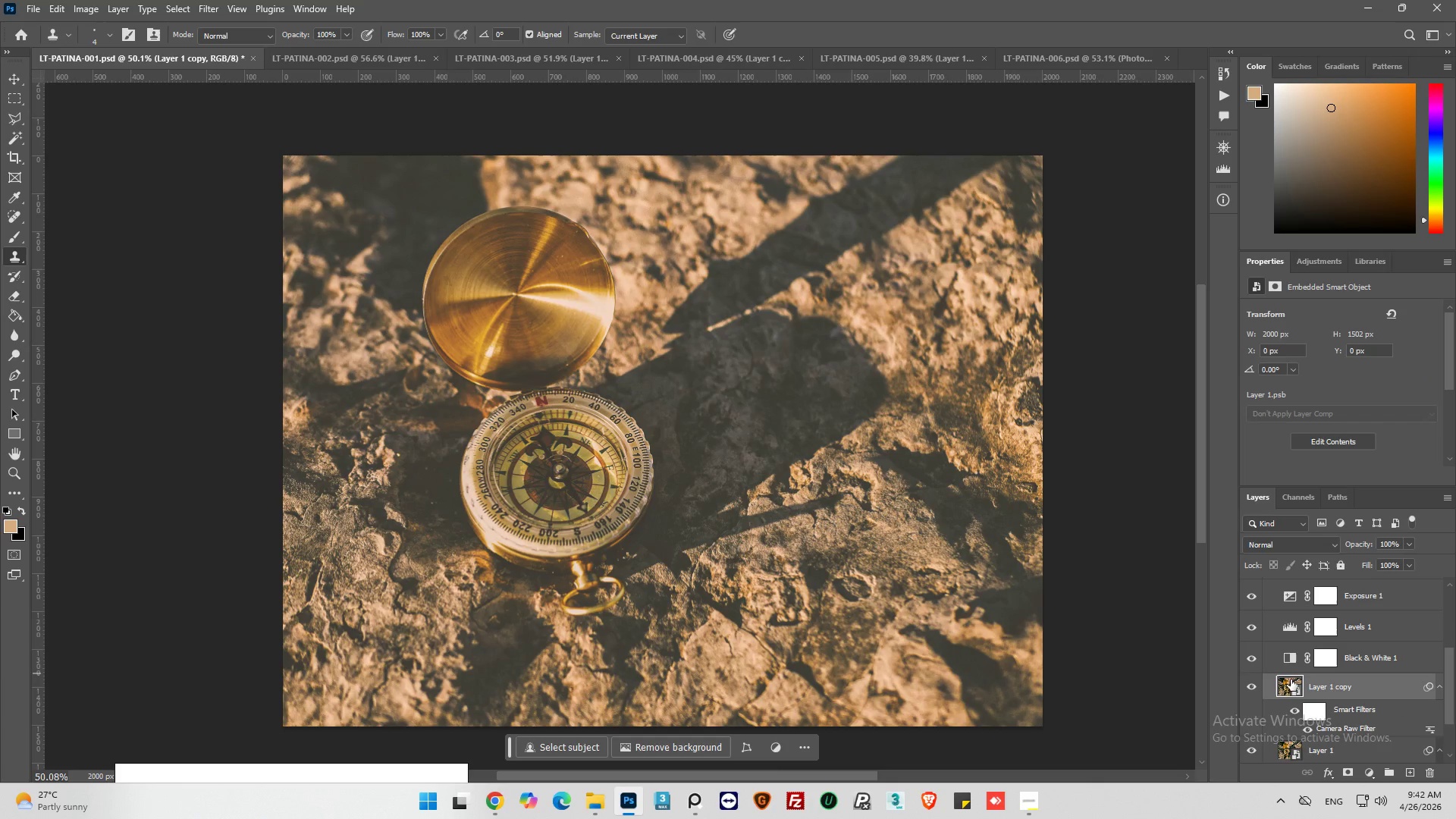 
hold_key(key=ControlLeft, duration=0.86)
 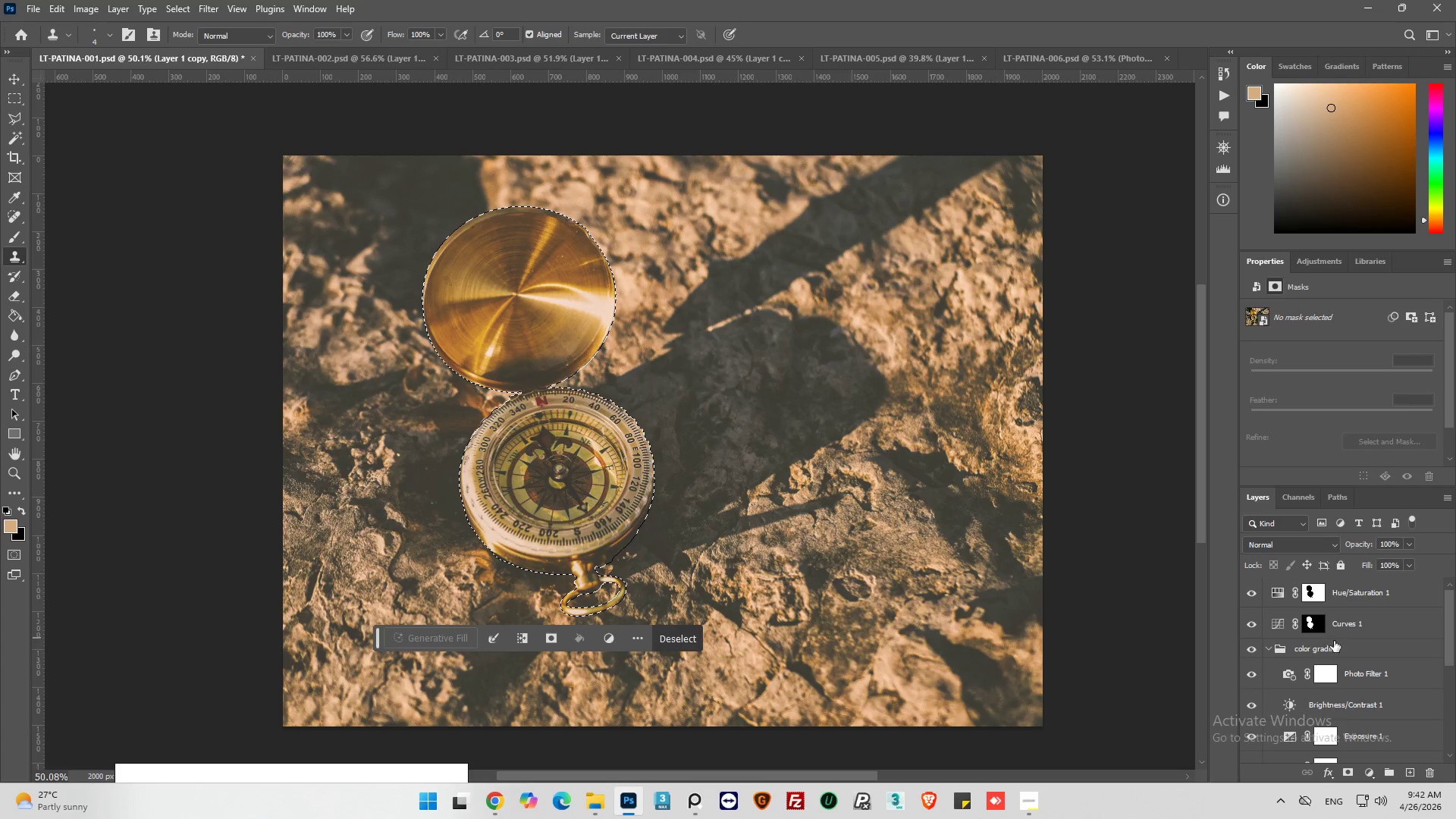 
scroll: coordinate [1288, 614], scroll_direction: up, amount: 9.0
 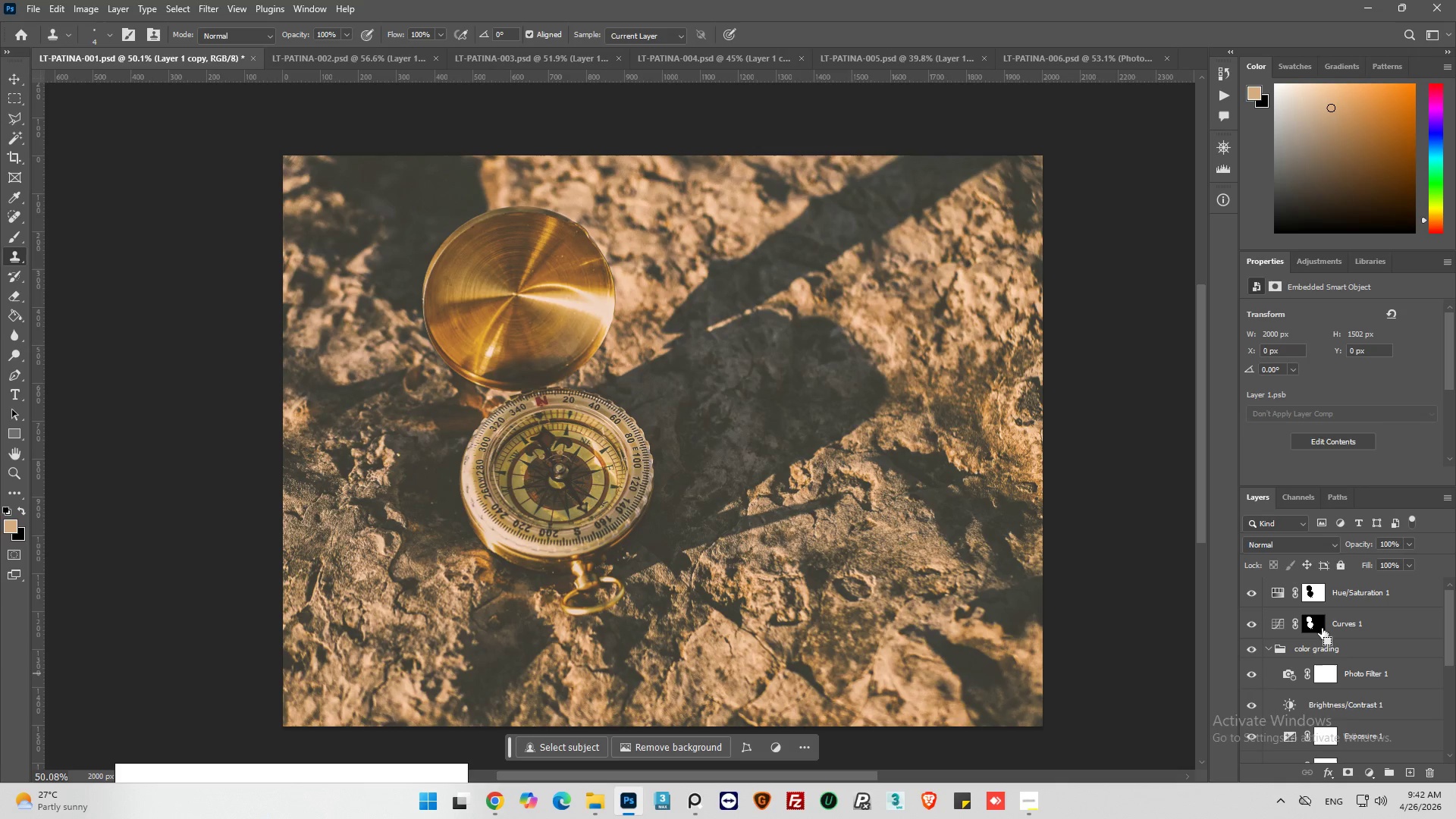 
scroll: coordinate [1338, 701], scroll_direction: down, amount: 10.0
 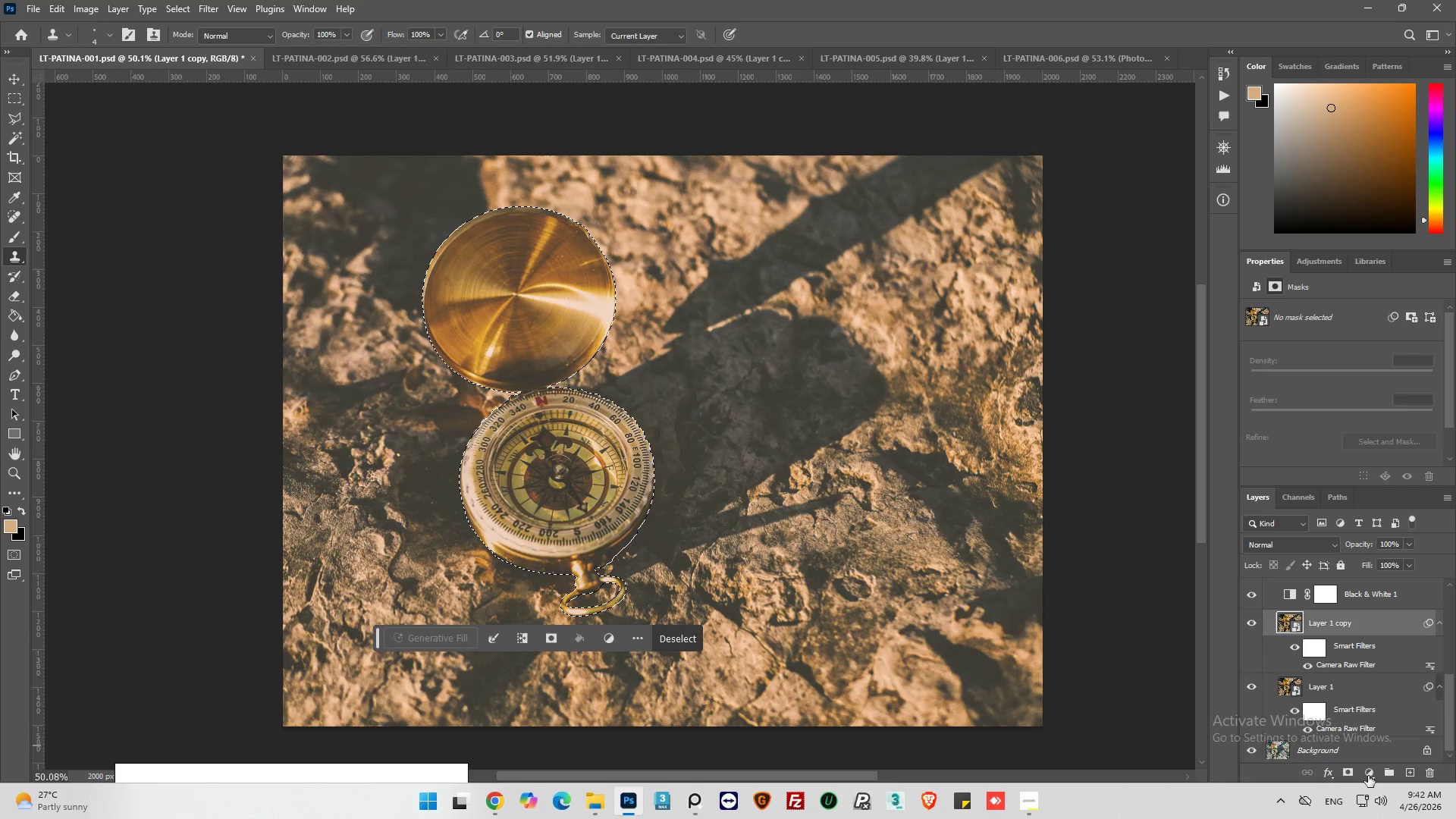 
left_click([1354, 771])
 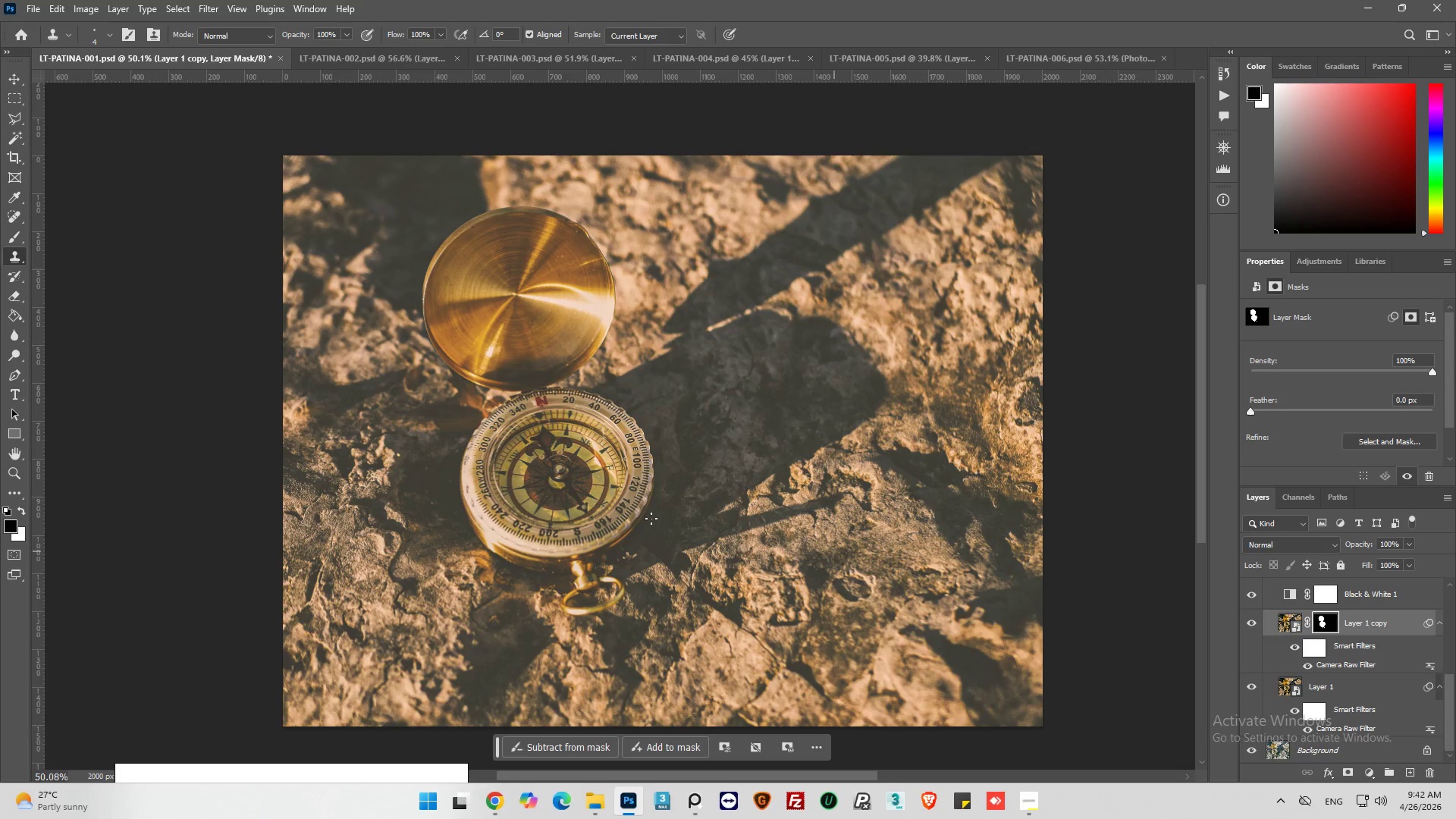 
hold_key(key=AltLeft, duration=0.47)
scroll: coordinate [434, 437], scroll_direction: up, amount: 10.0
 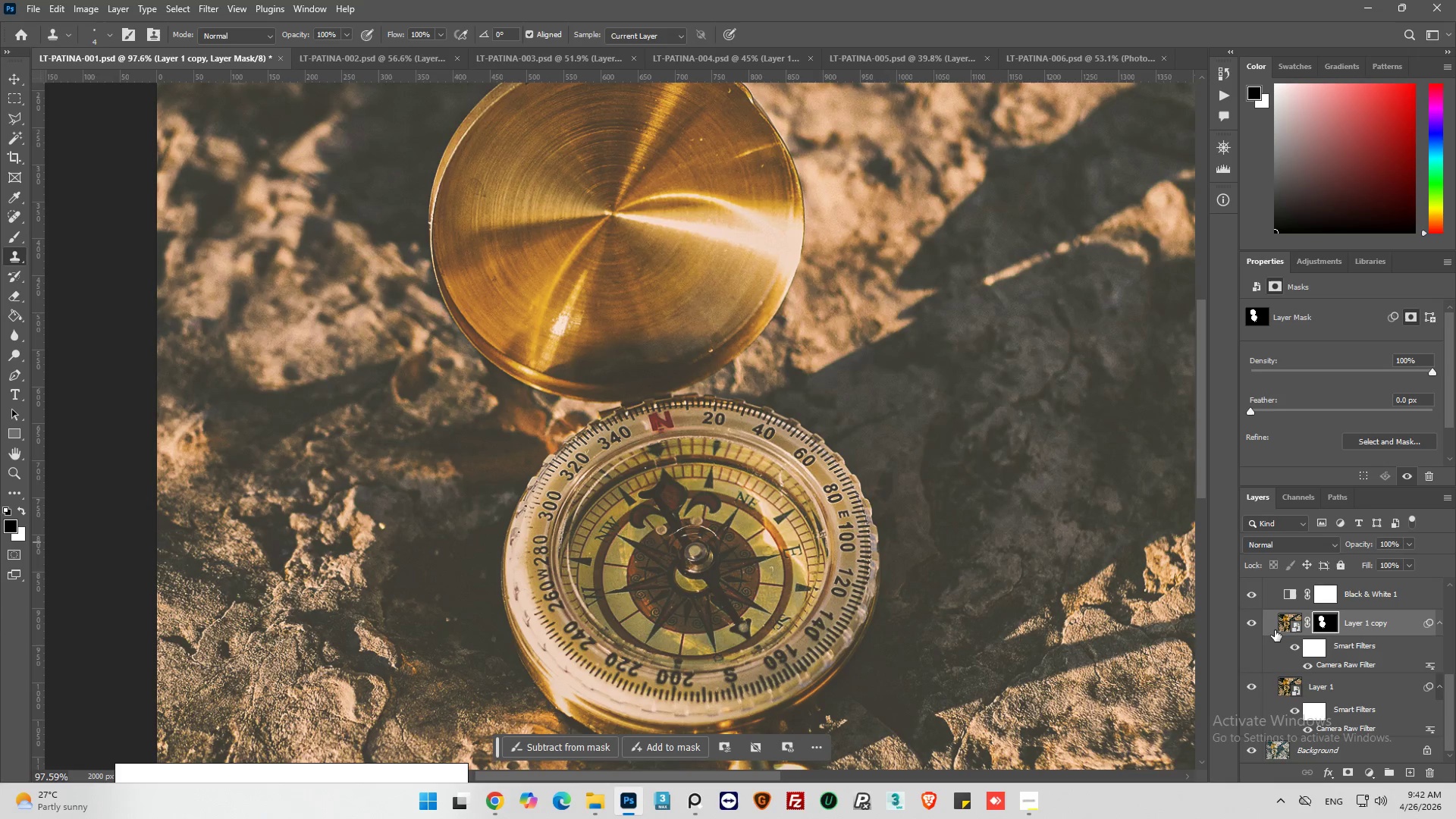 
left_click([1282, 626])
 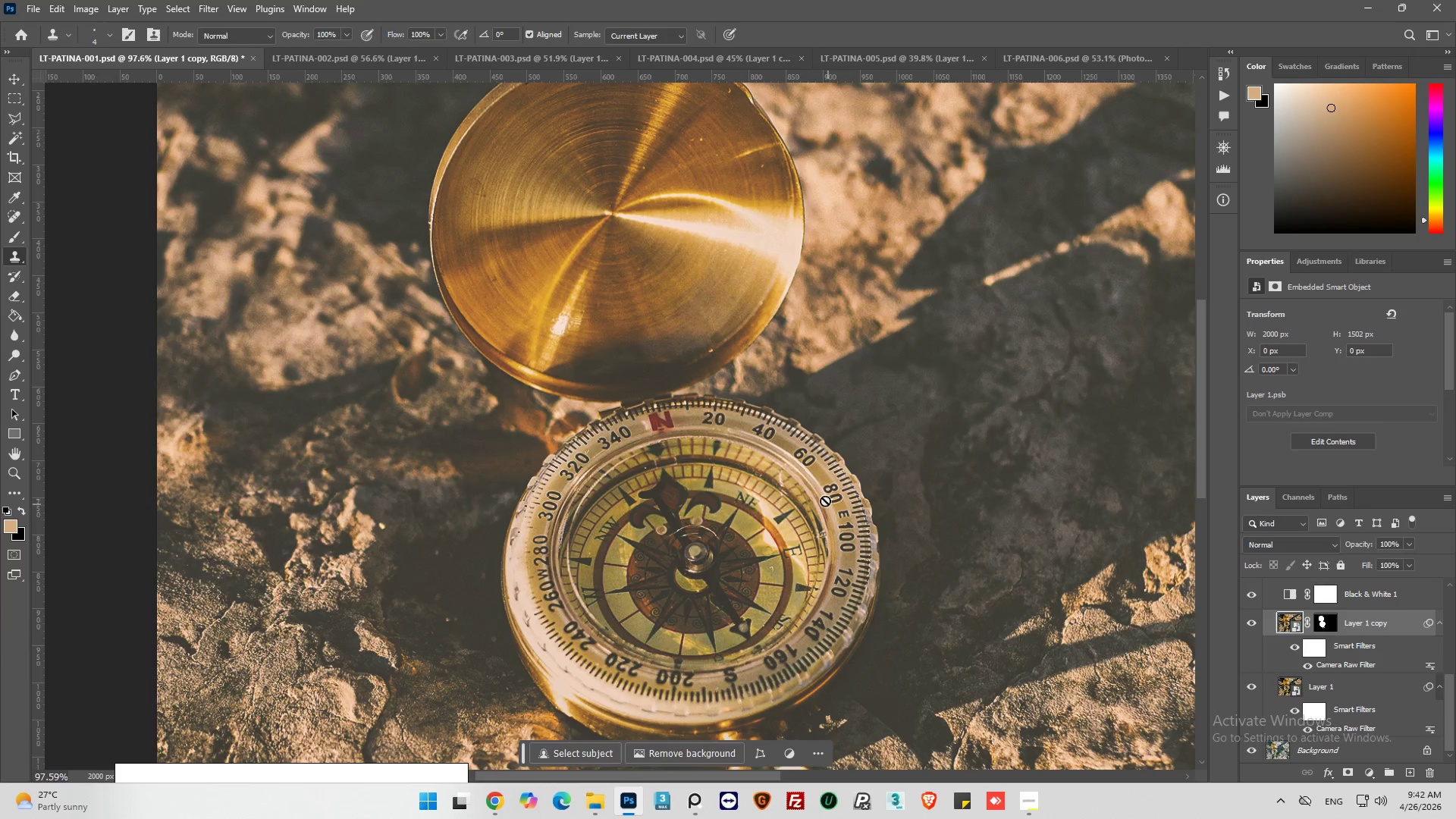 
hold_key(key=AltLeft, duration=0.39)
scroll: coordinate [836, 477], scroll_direction: up, amount: 2.0
 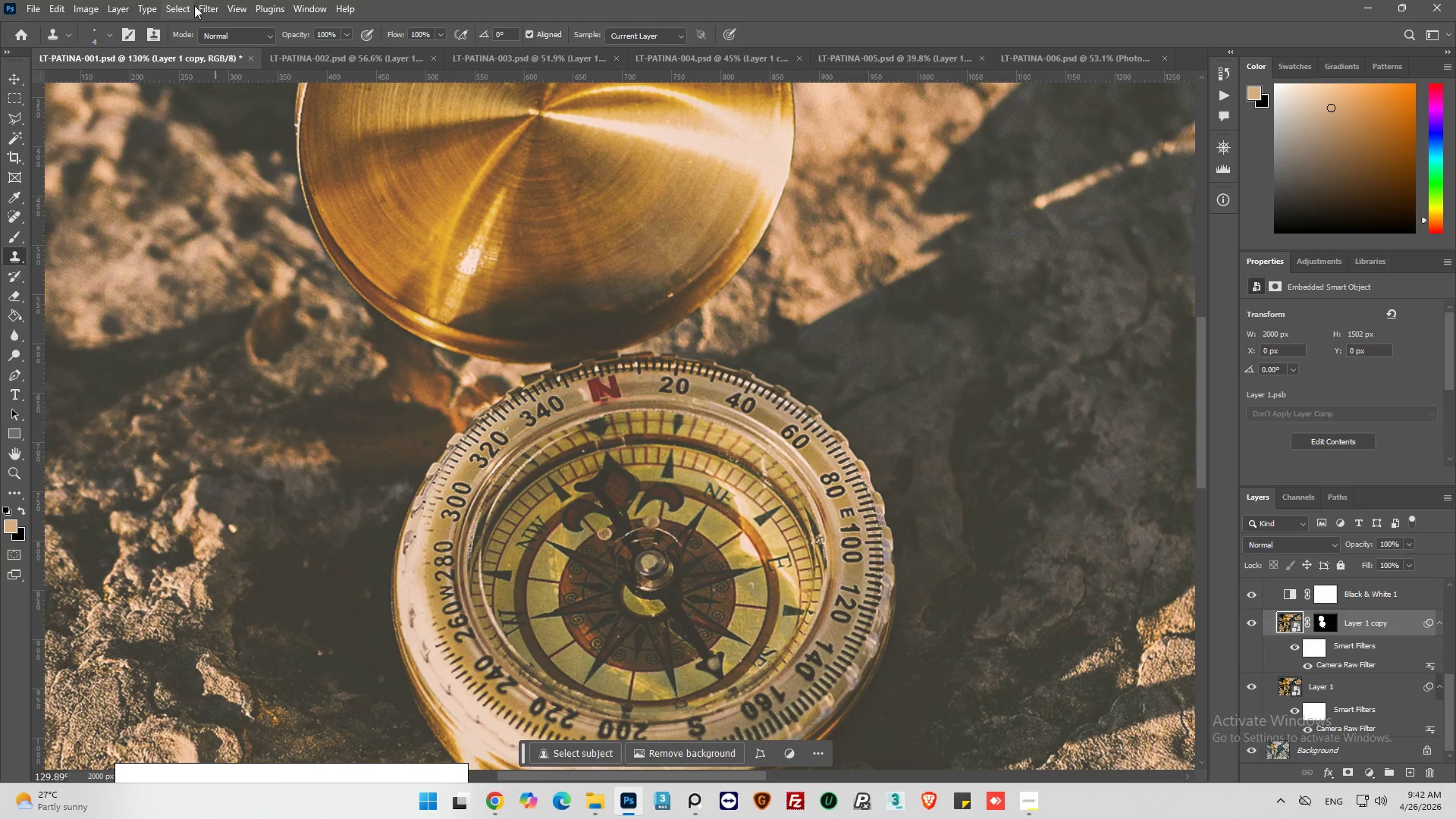 
left_click([196, 8])
 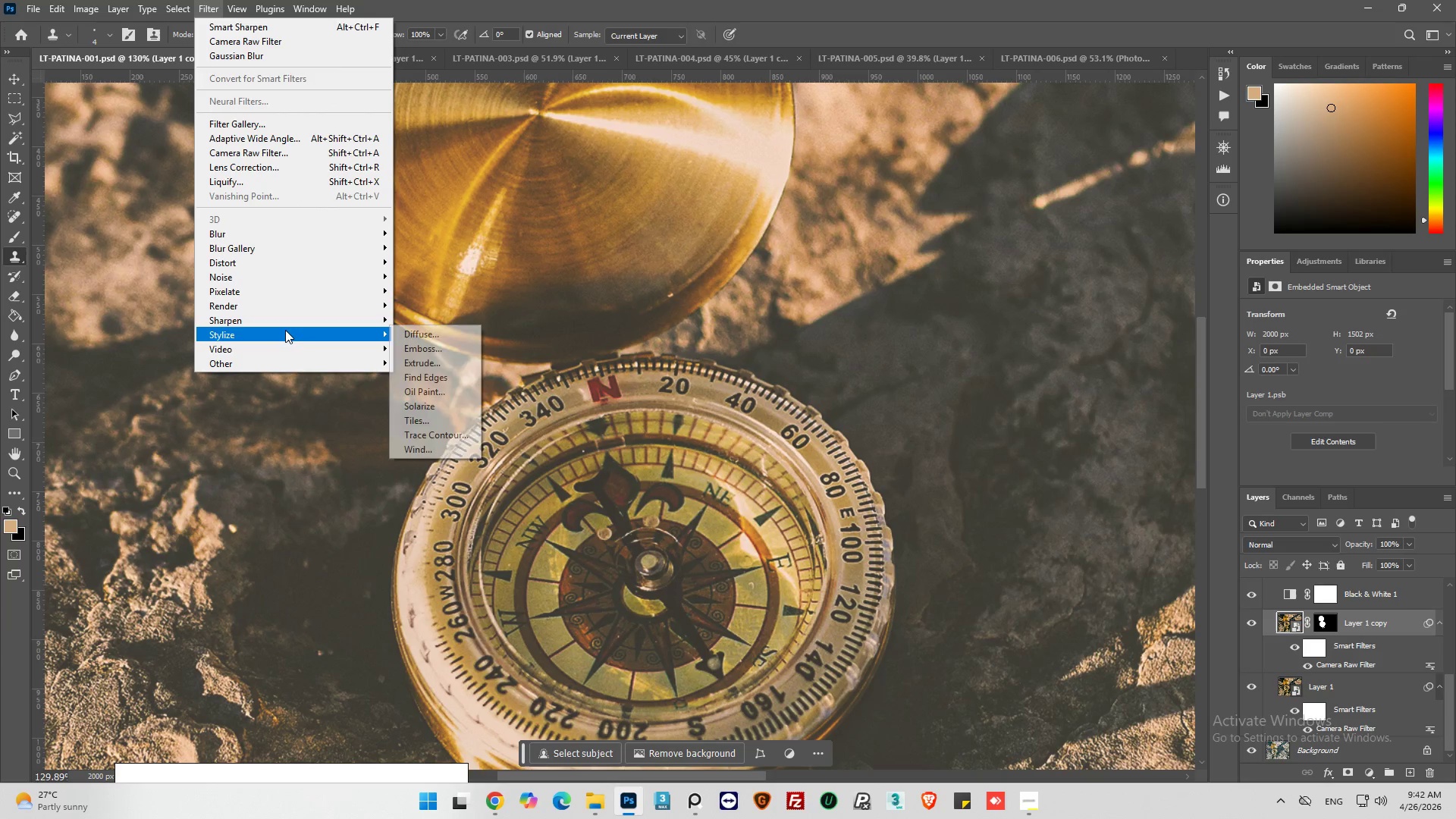 
left_click([285, 326])
 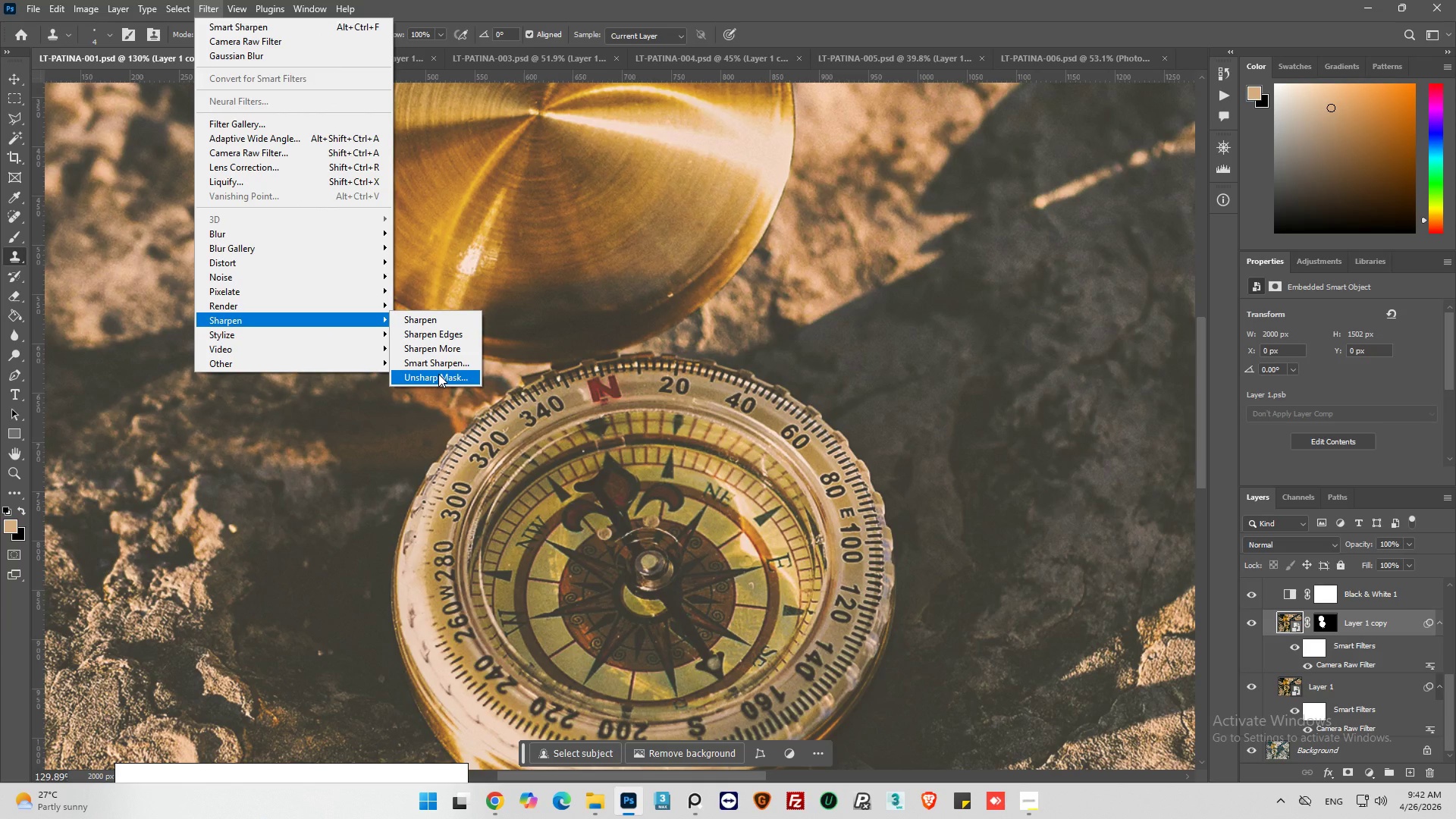 
left_click([441, 363])
 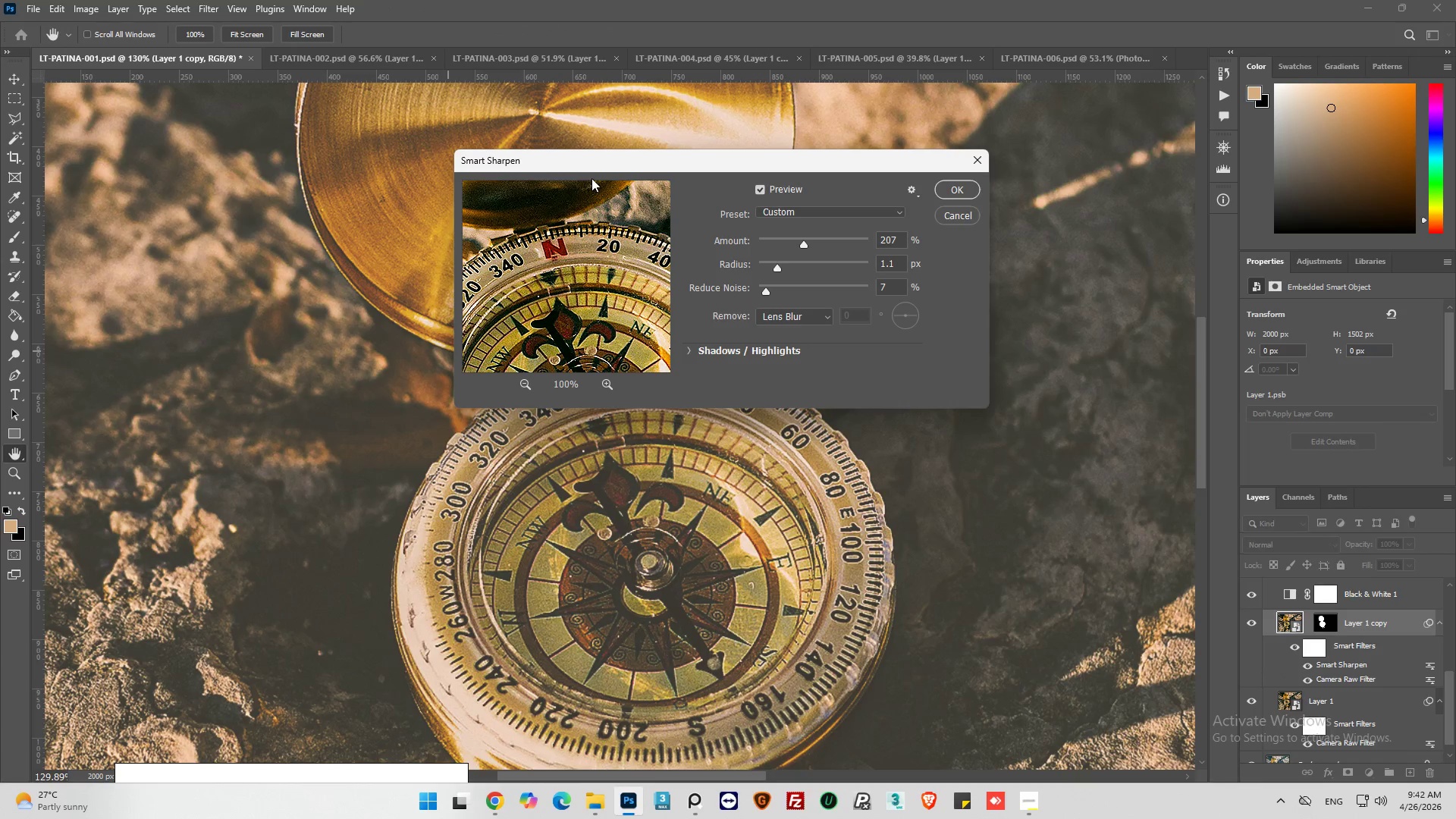 
left_click_drag(start_coordinate=[604, 171], to_coordinate=[1001, 155])
 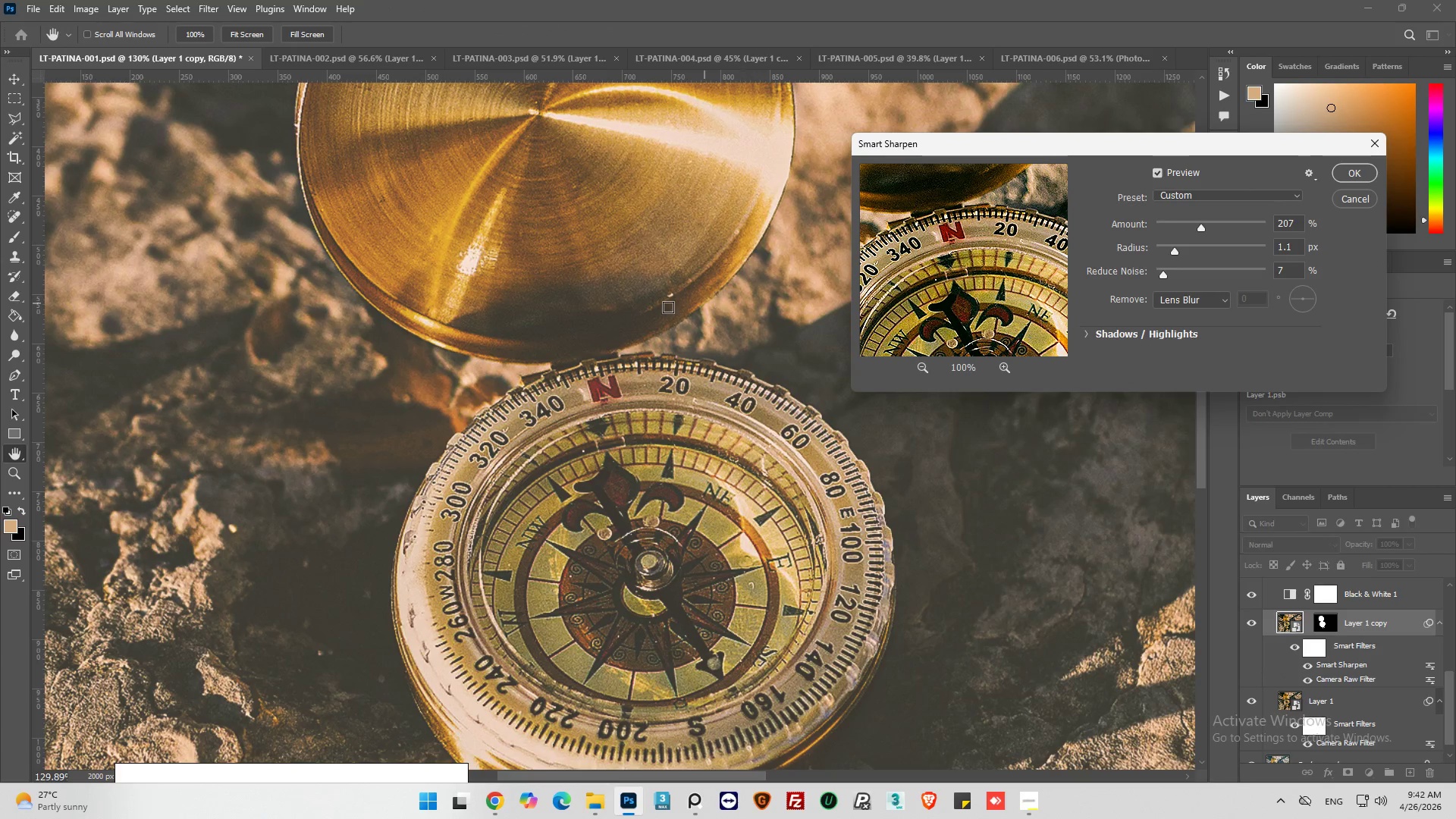 
scroll: coordinate [618, 325], scroll_direction: up, amount: 4.0
 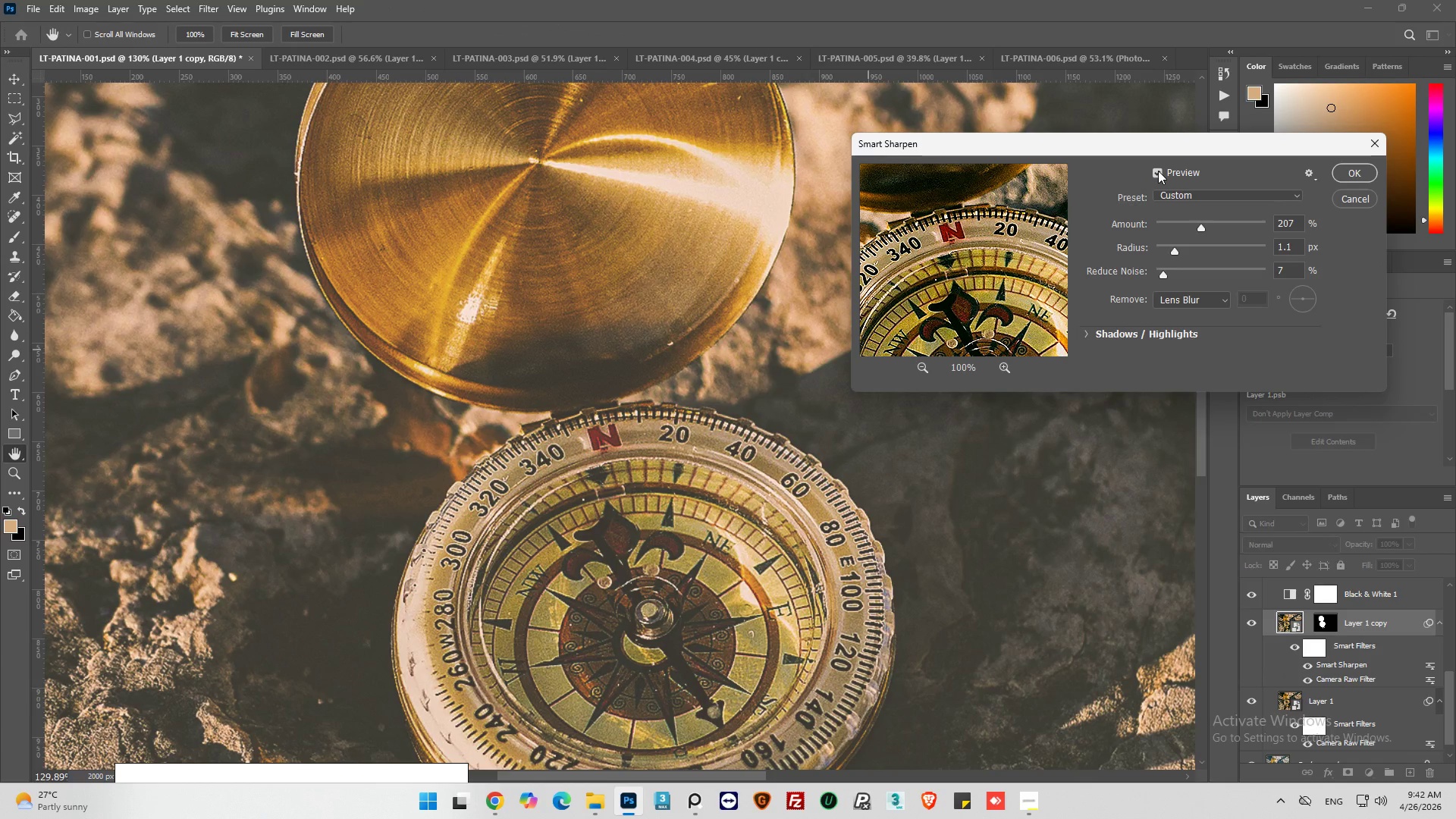 
left_click([1158, 171])
 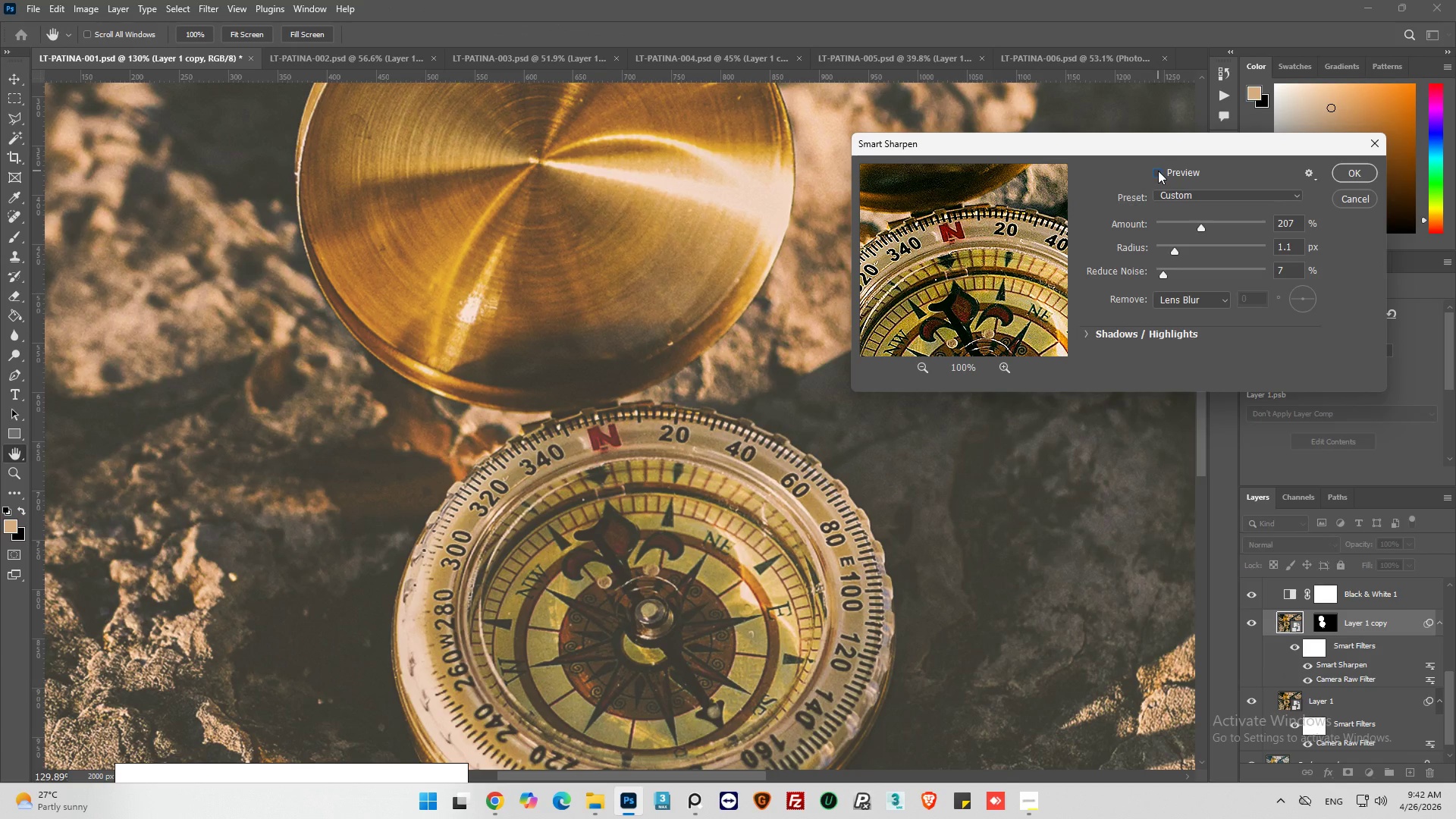 
left_click([1158, 171])
 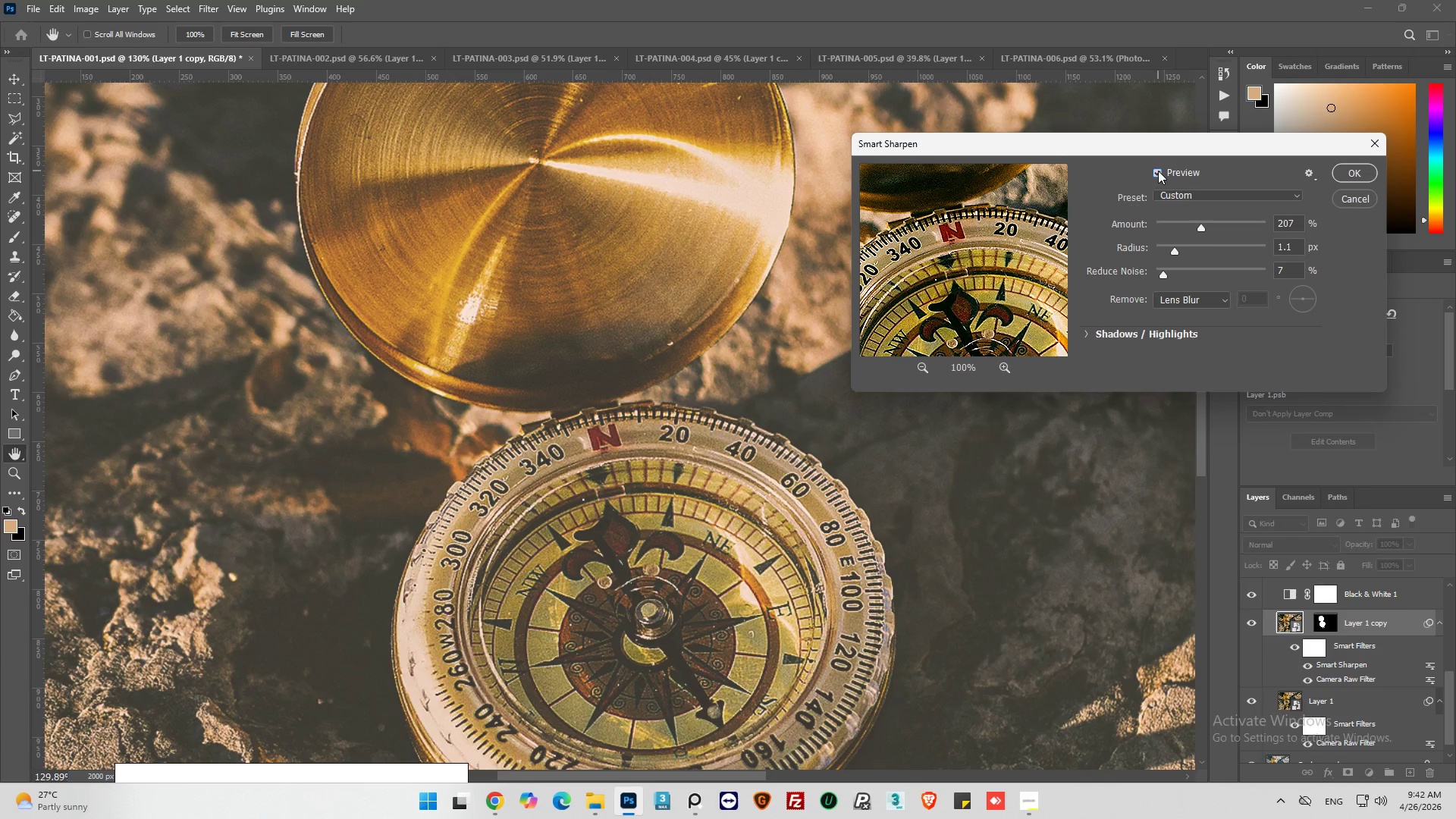 
left_click([1158, 171])
 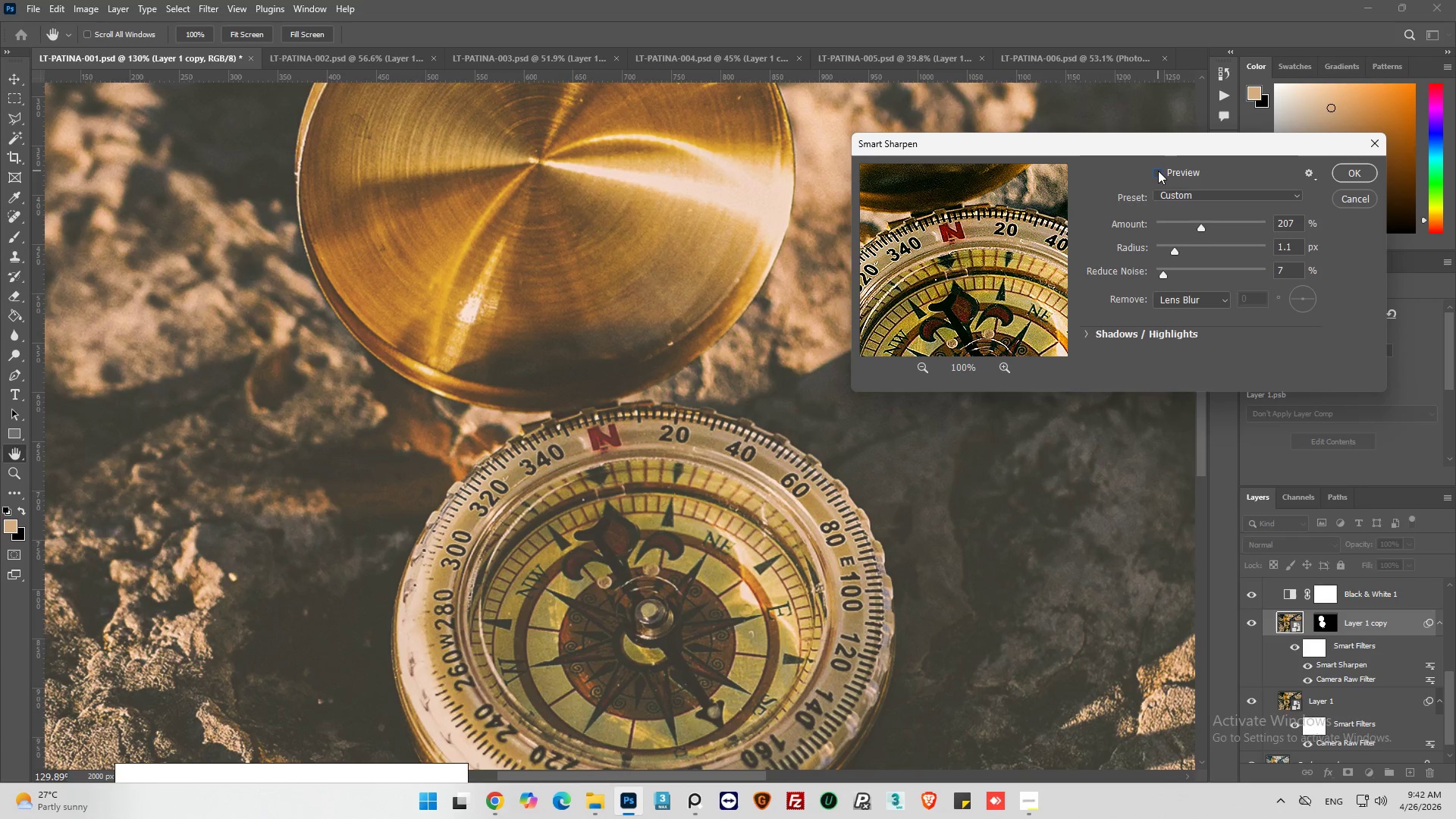 
left_click([1158, 171])
 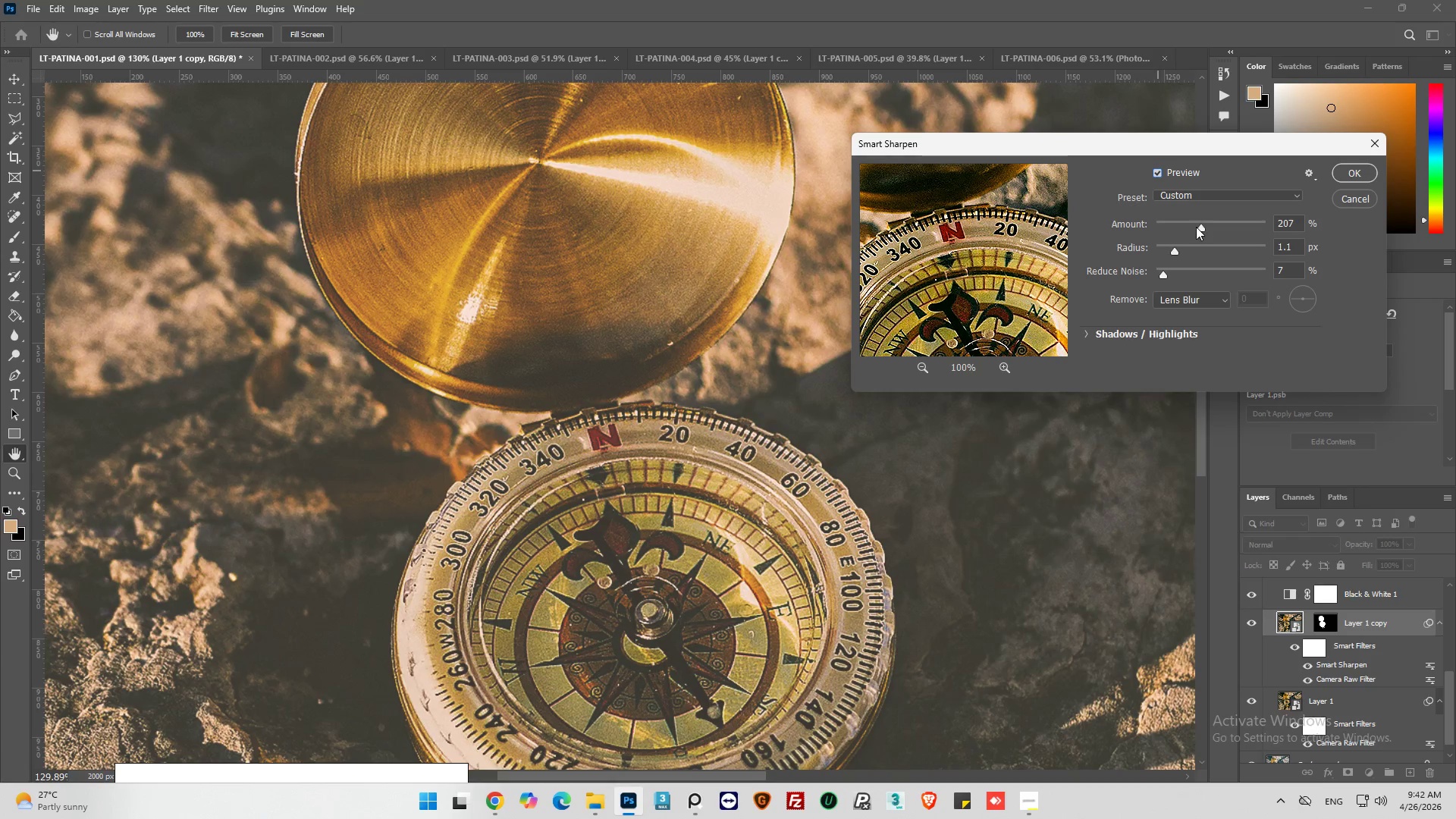 
left_click([1200, 225])
 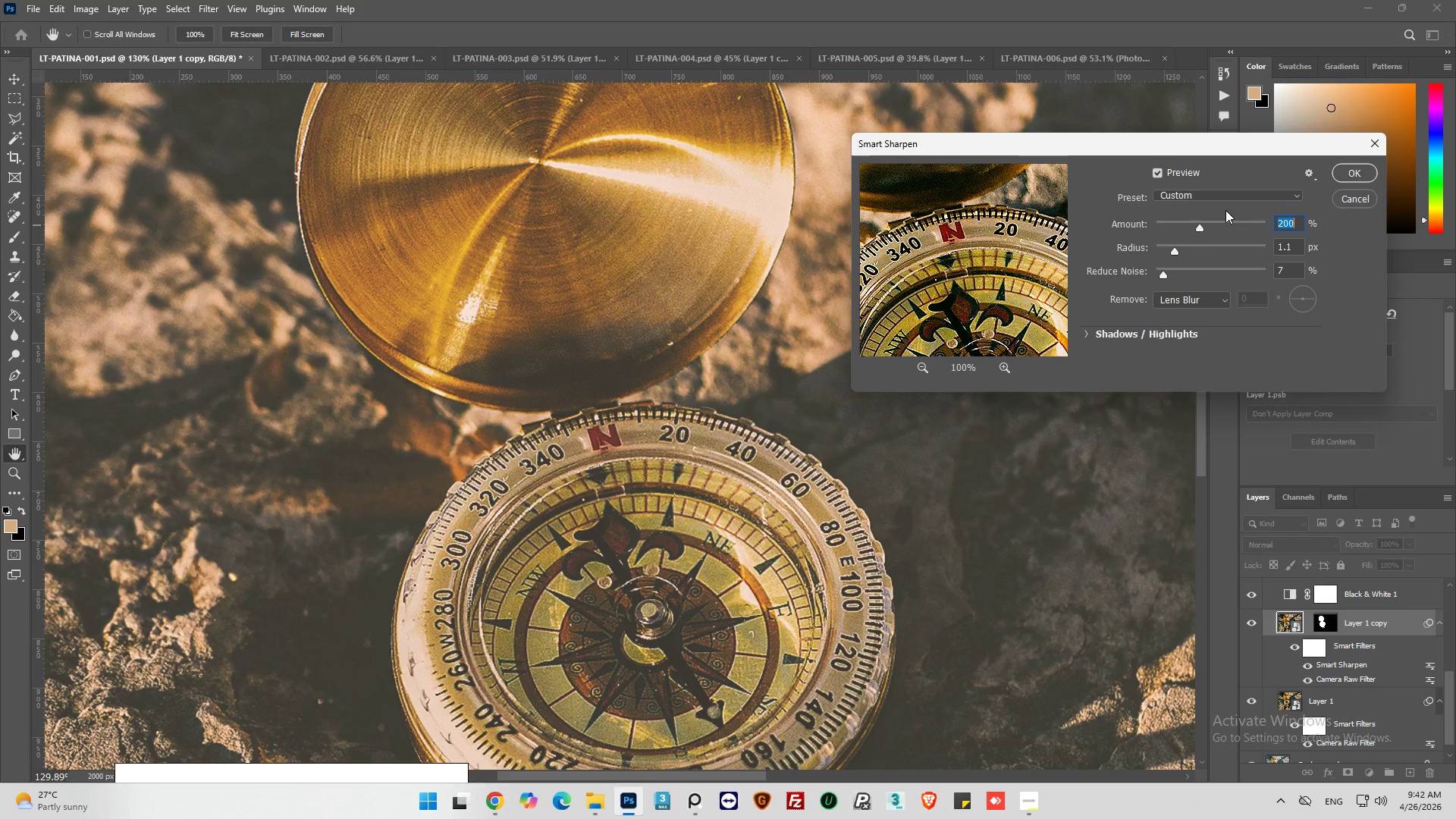 
left_click_drag(start_coordinate=[1200, 230], to_coordinate=[1302, 253])
 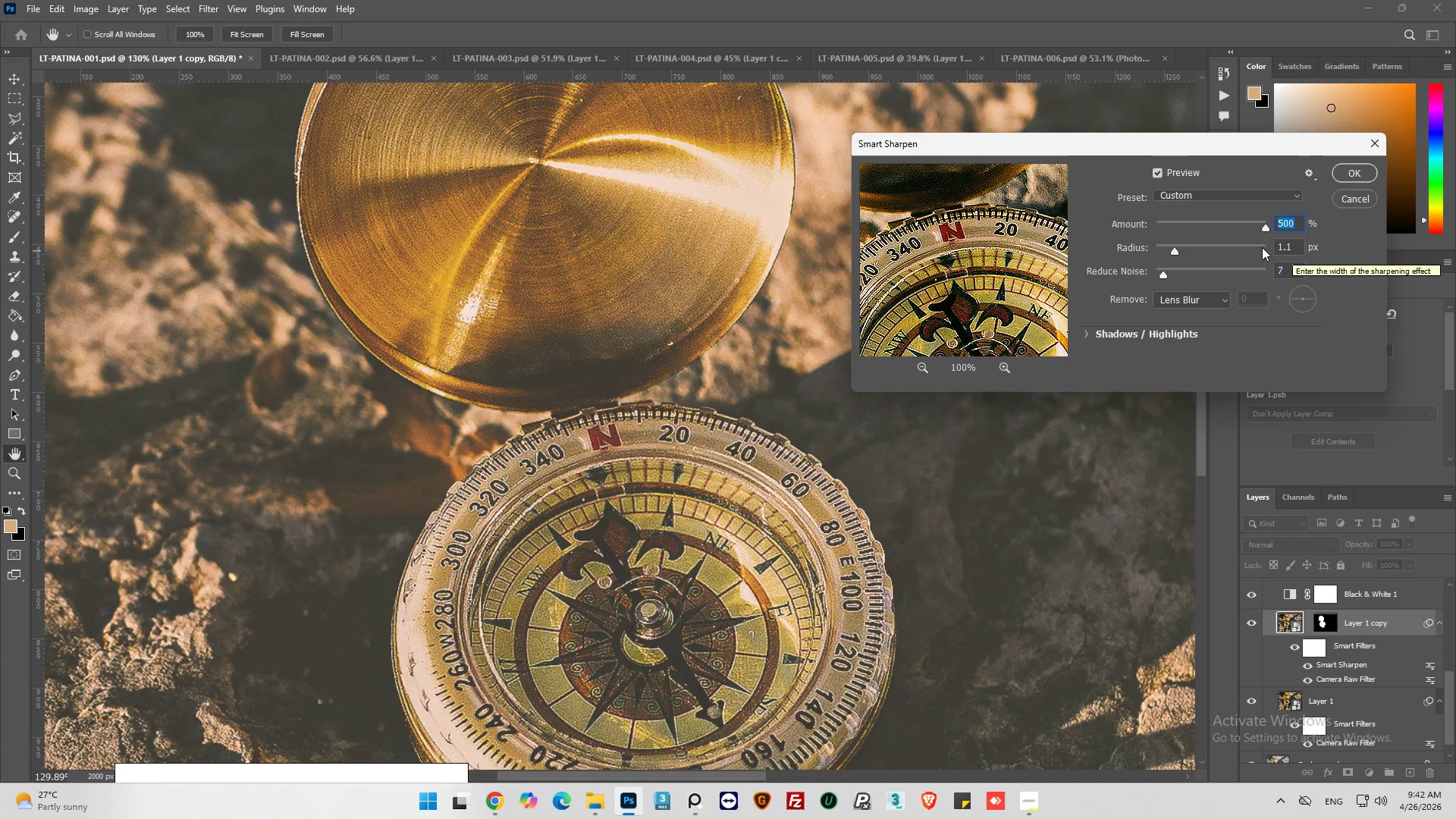 
left_click([1222, 224])
 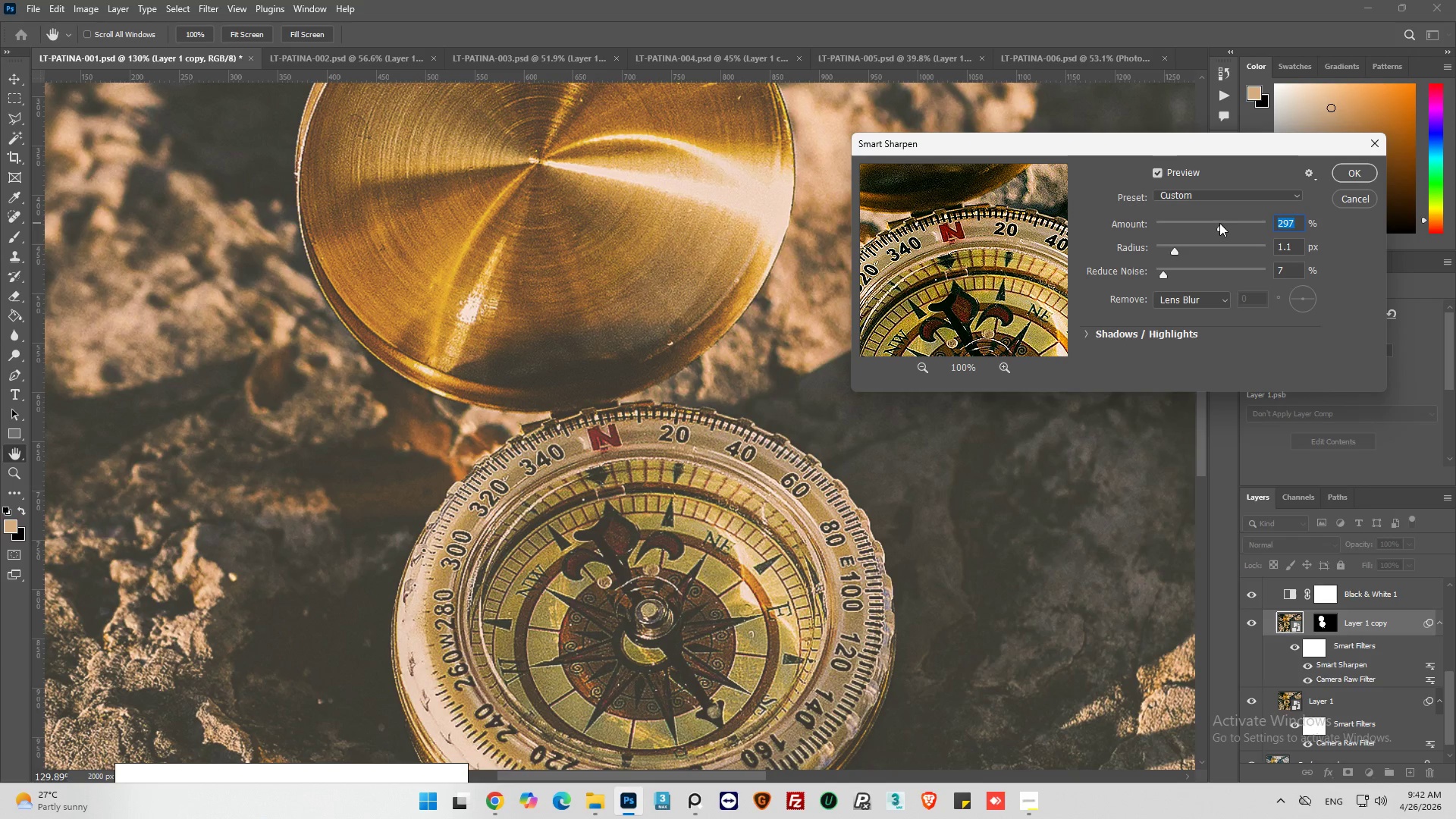 
left_click_drag(start_coordinate=[1219, 223], to_coordinate=[1200, 224])
 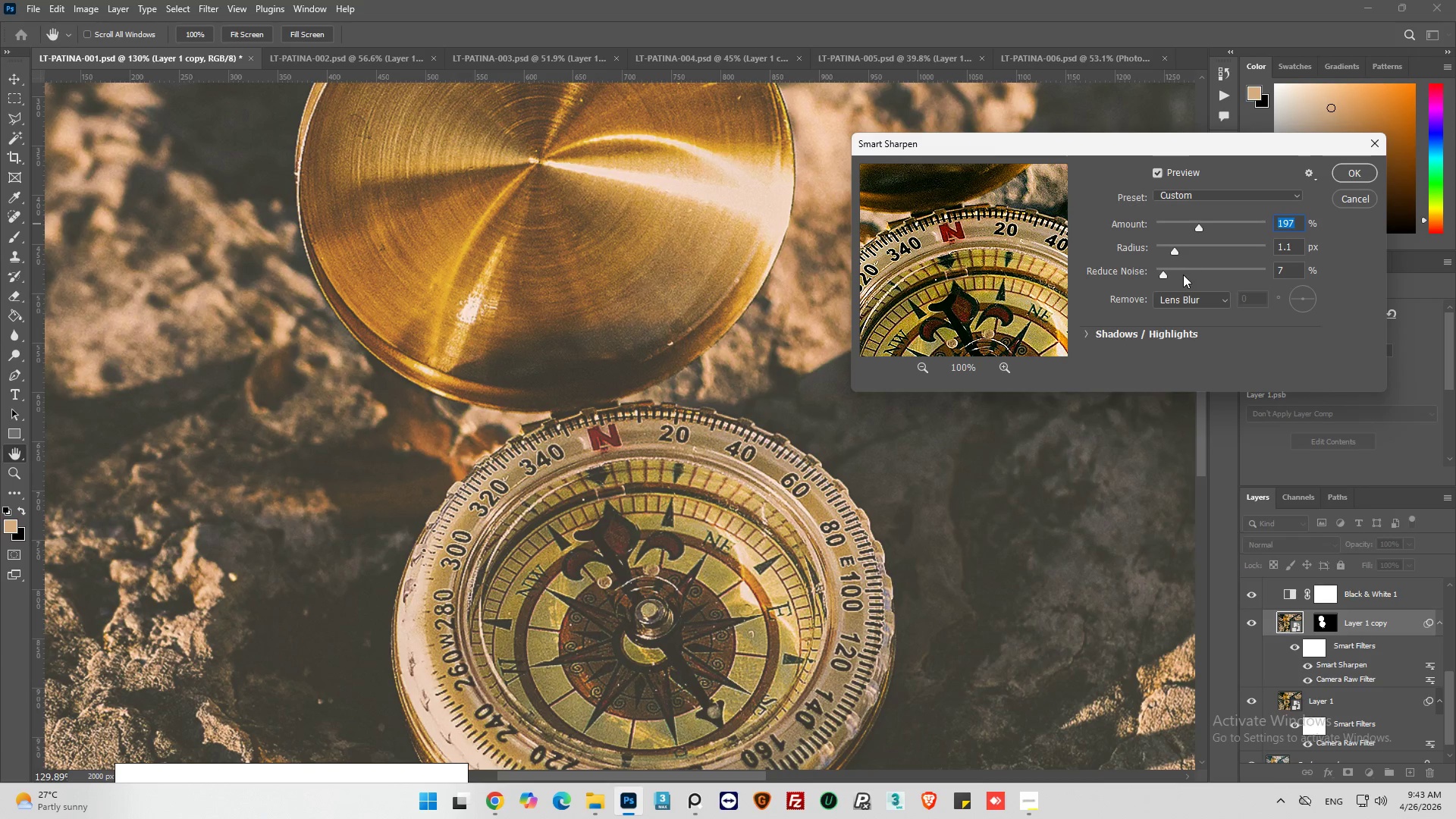 
left_click_drag(start_coordinate=[1166, 274], to_coordinate=[1286, 274])
 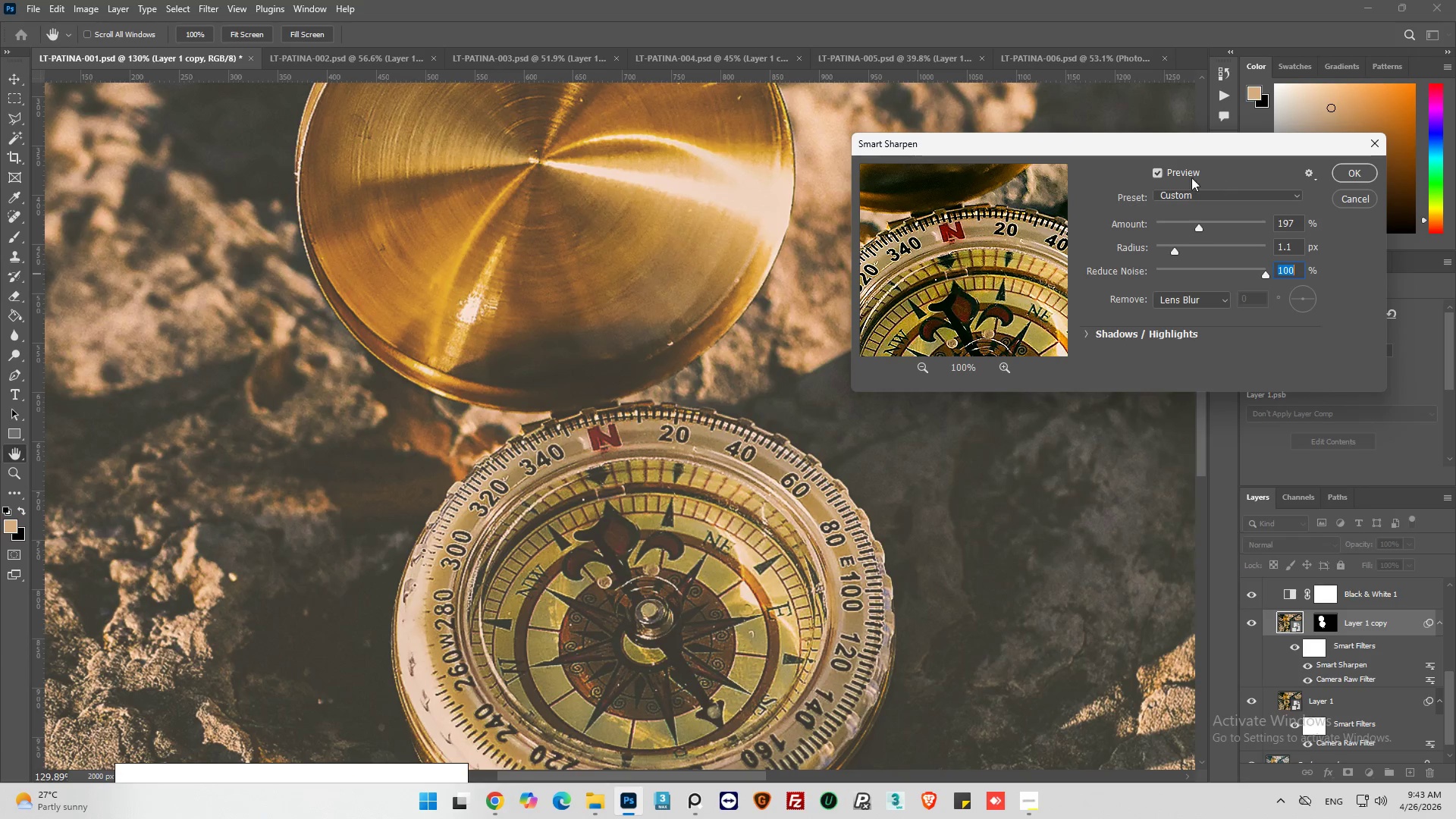 
left_click([1157, 173])
 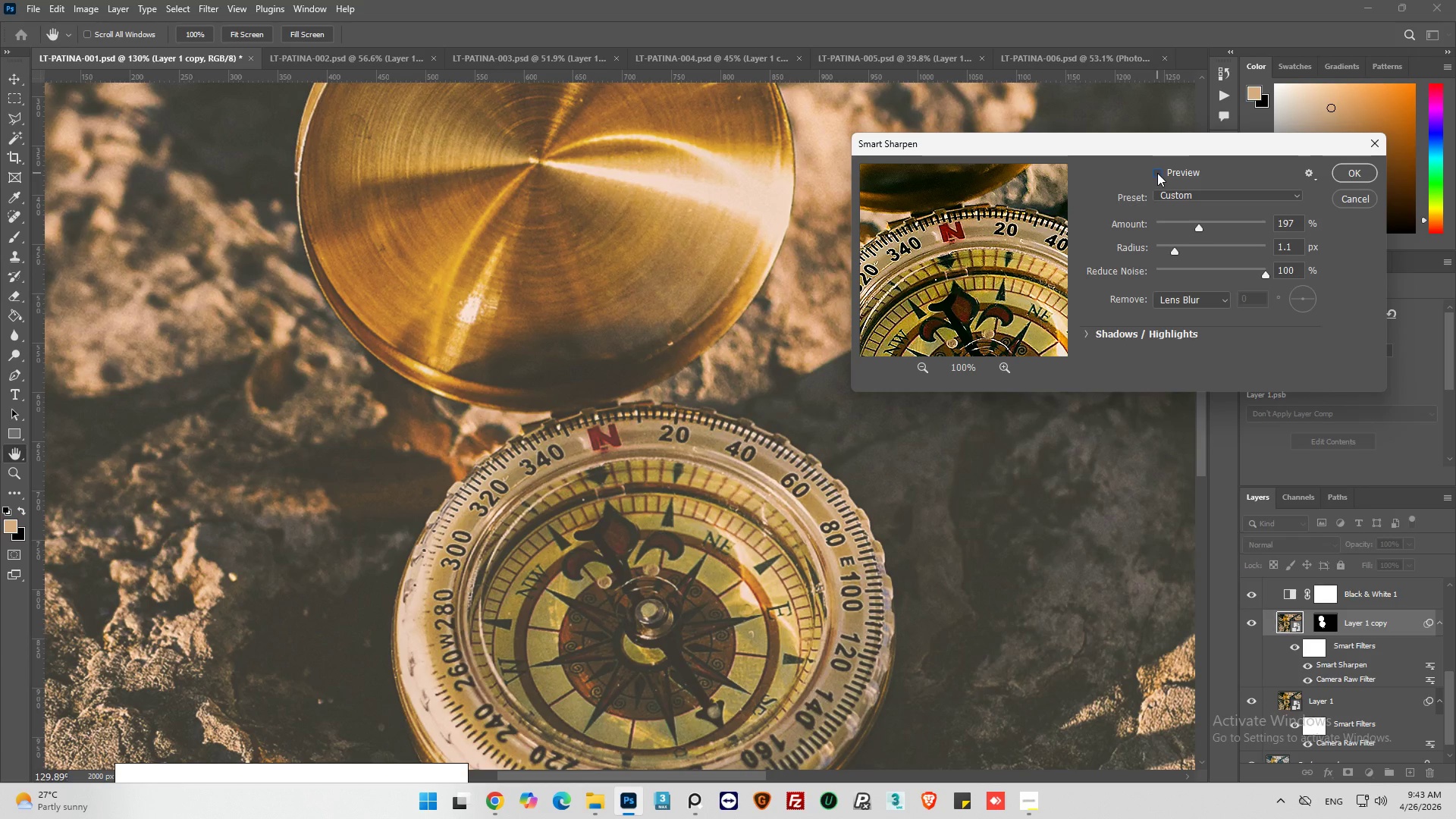 
left_click([1157, 173])
 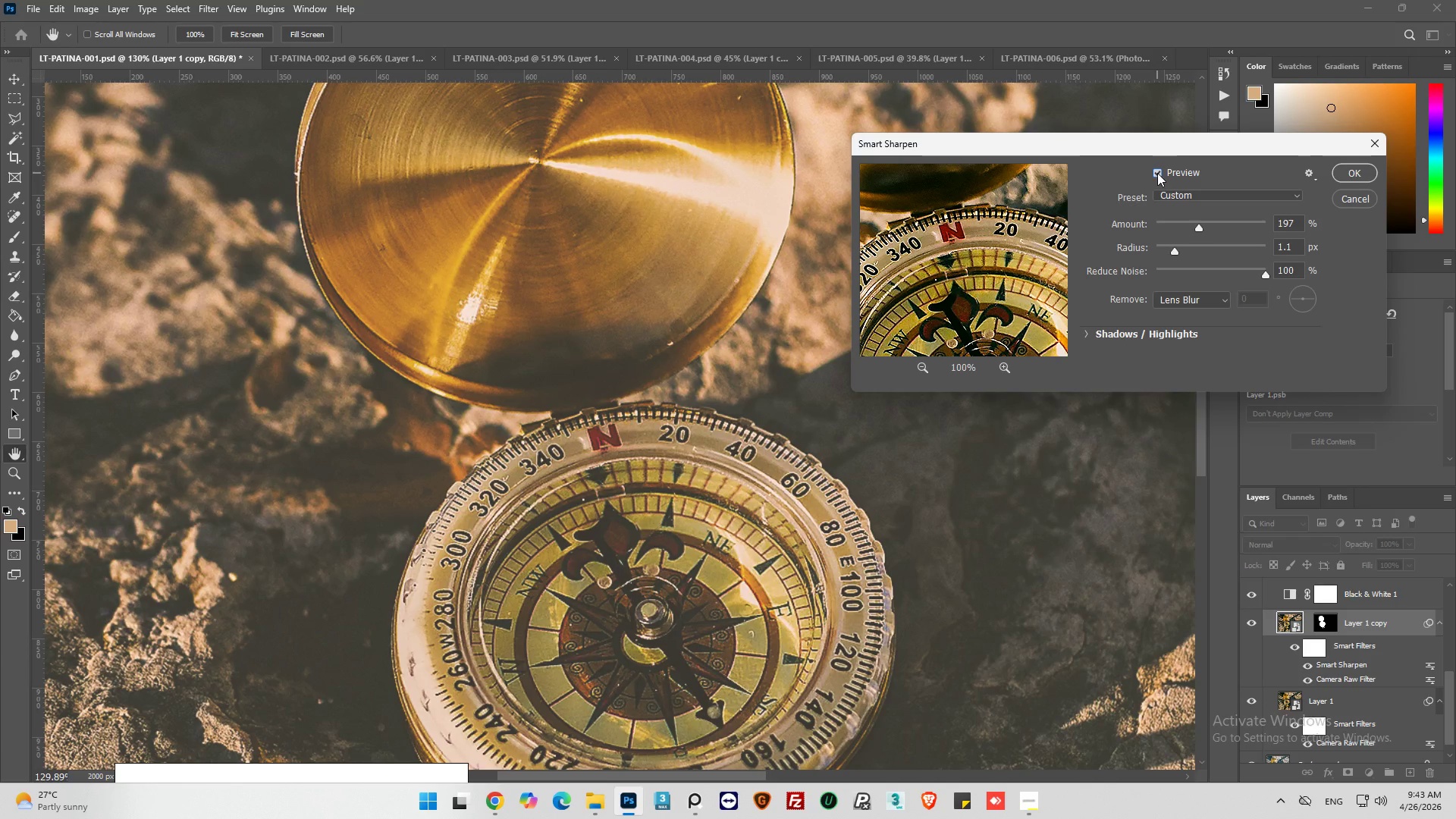 
left_click([1157, 173])
 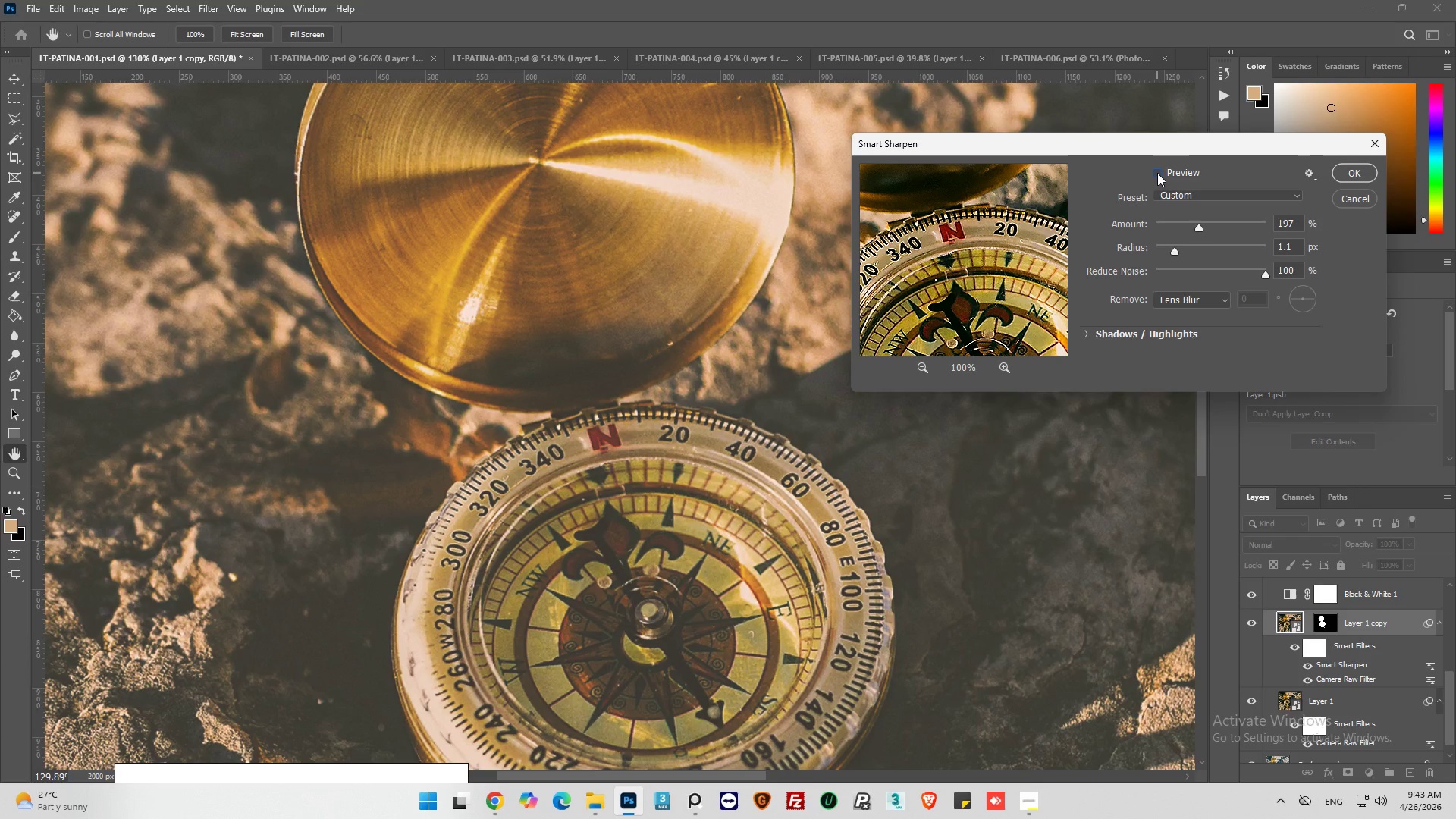 
left_click([1157, 173])
 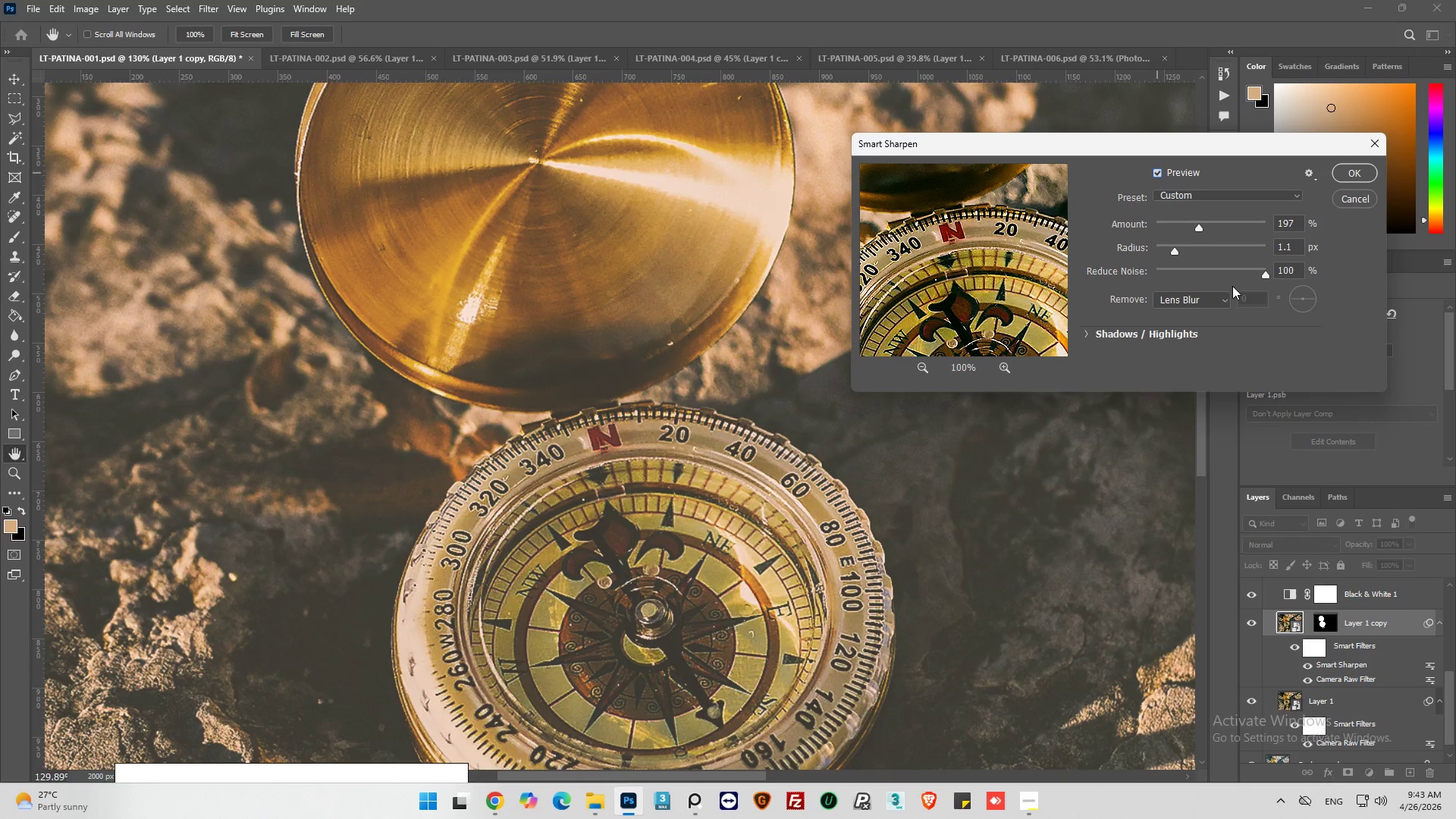 
left_click([1216, 268])
 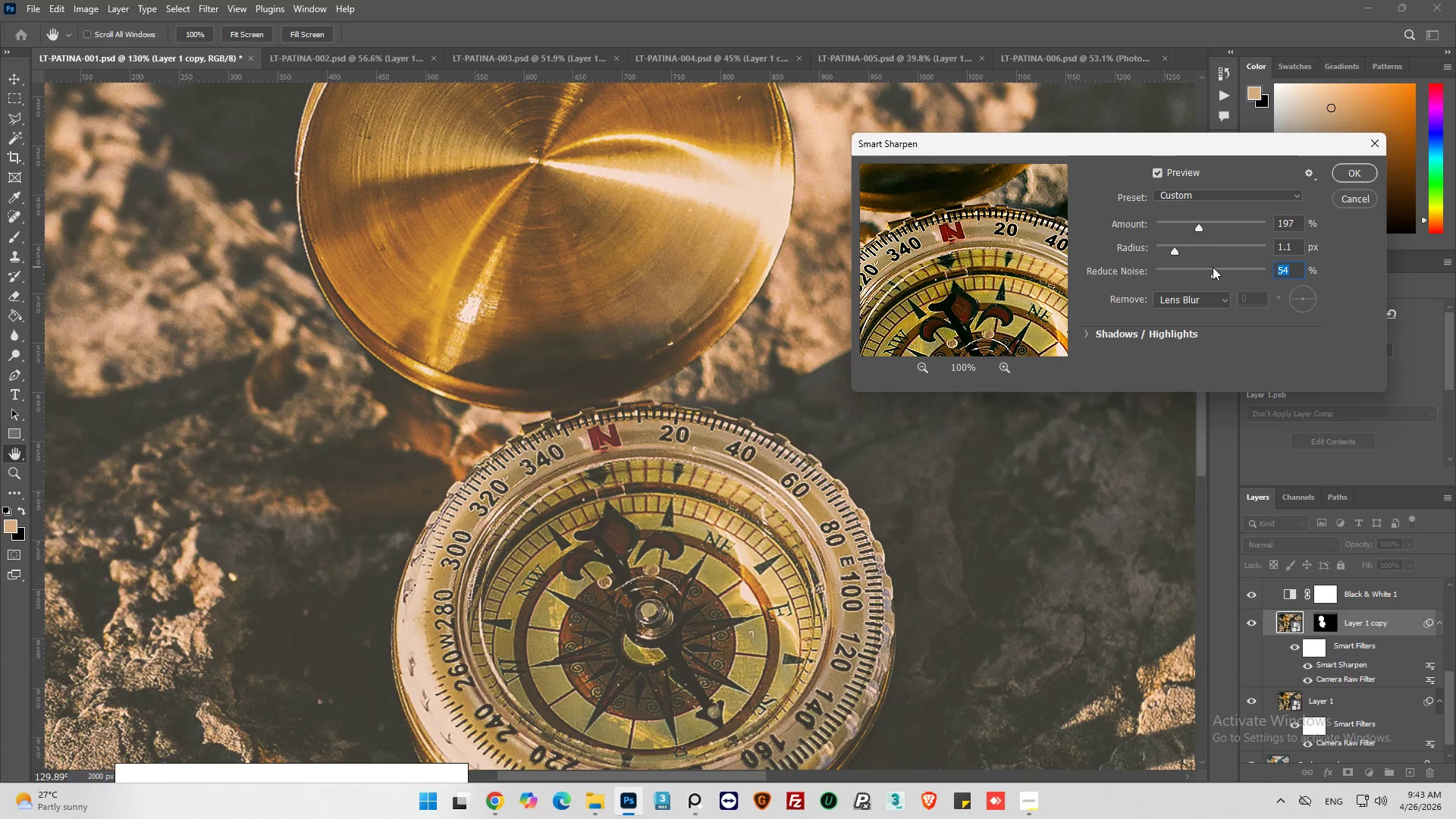 
left_click([1212, 267])
 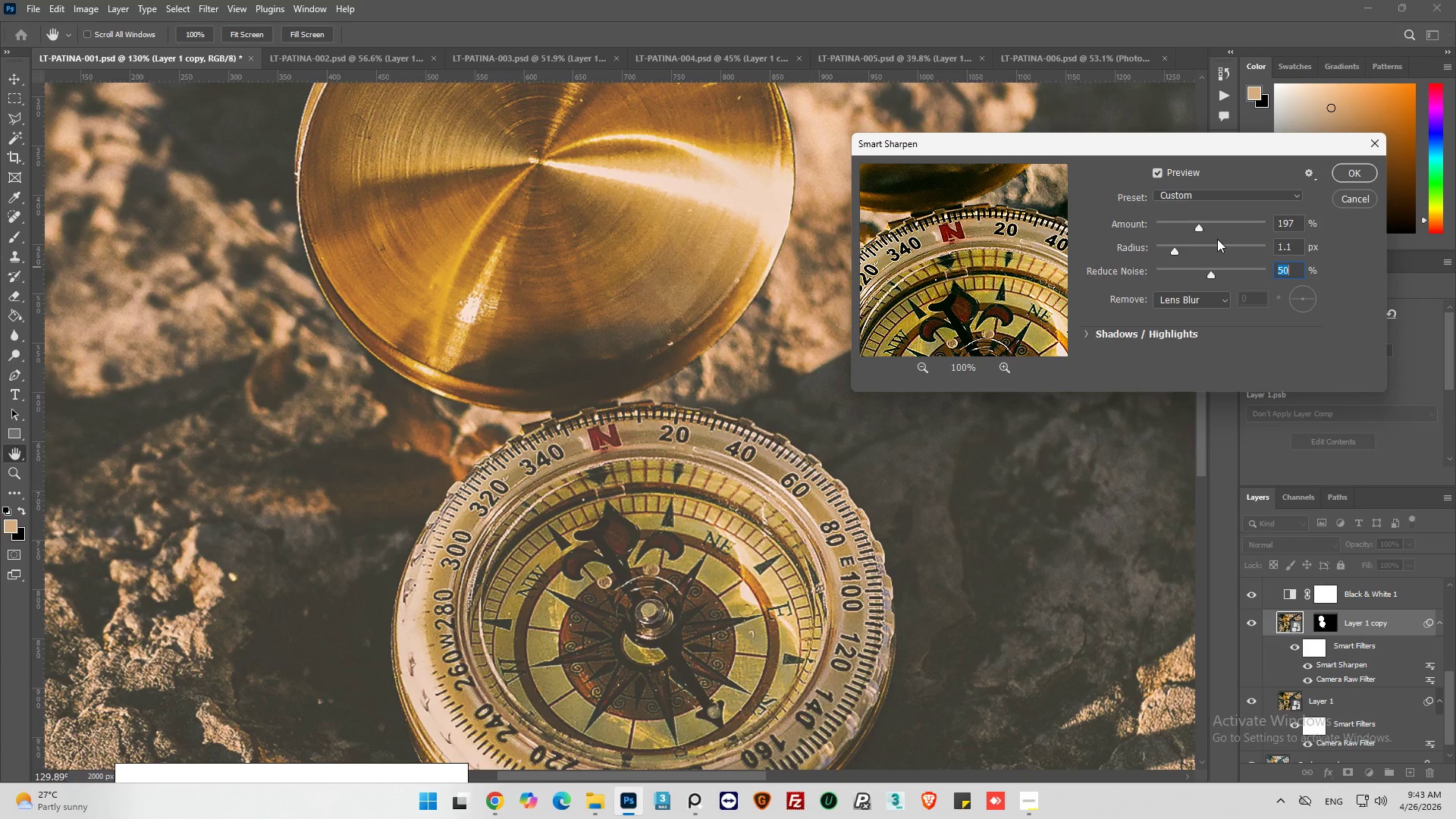 
left_click_drag(start_coordinate=[1199, 227], to_coordinate=[1214, 227])
 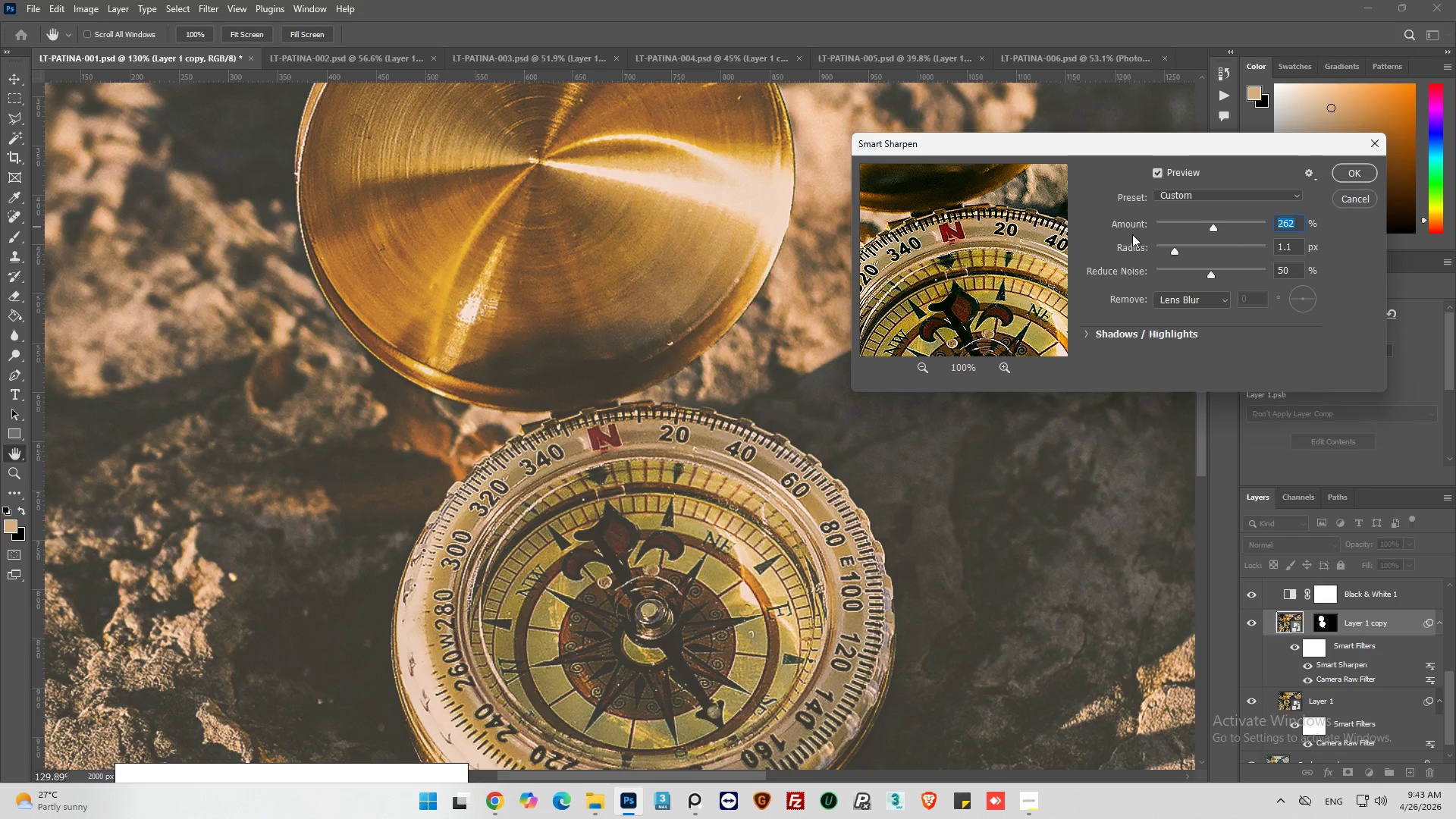 
wait(5.47)
 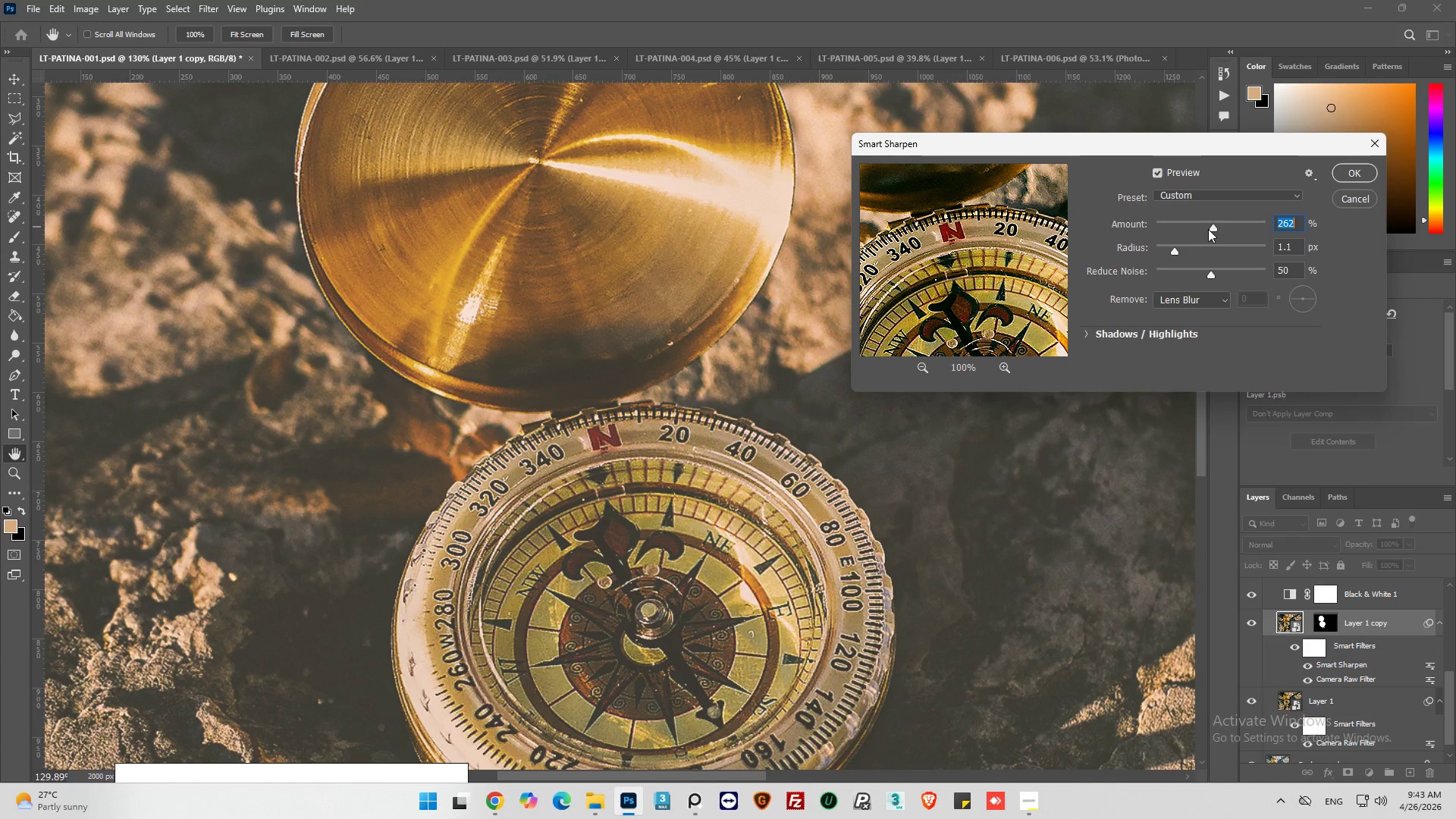 
left_click([1159, 177])
 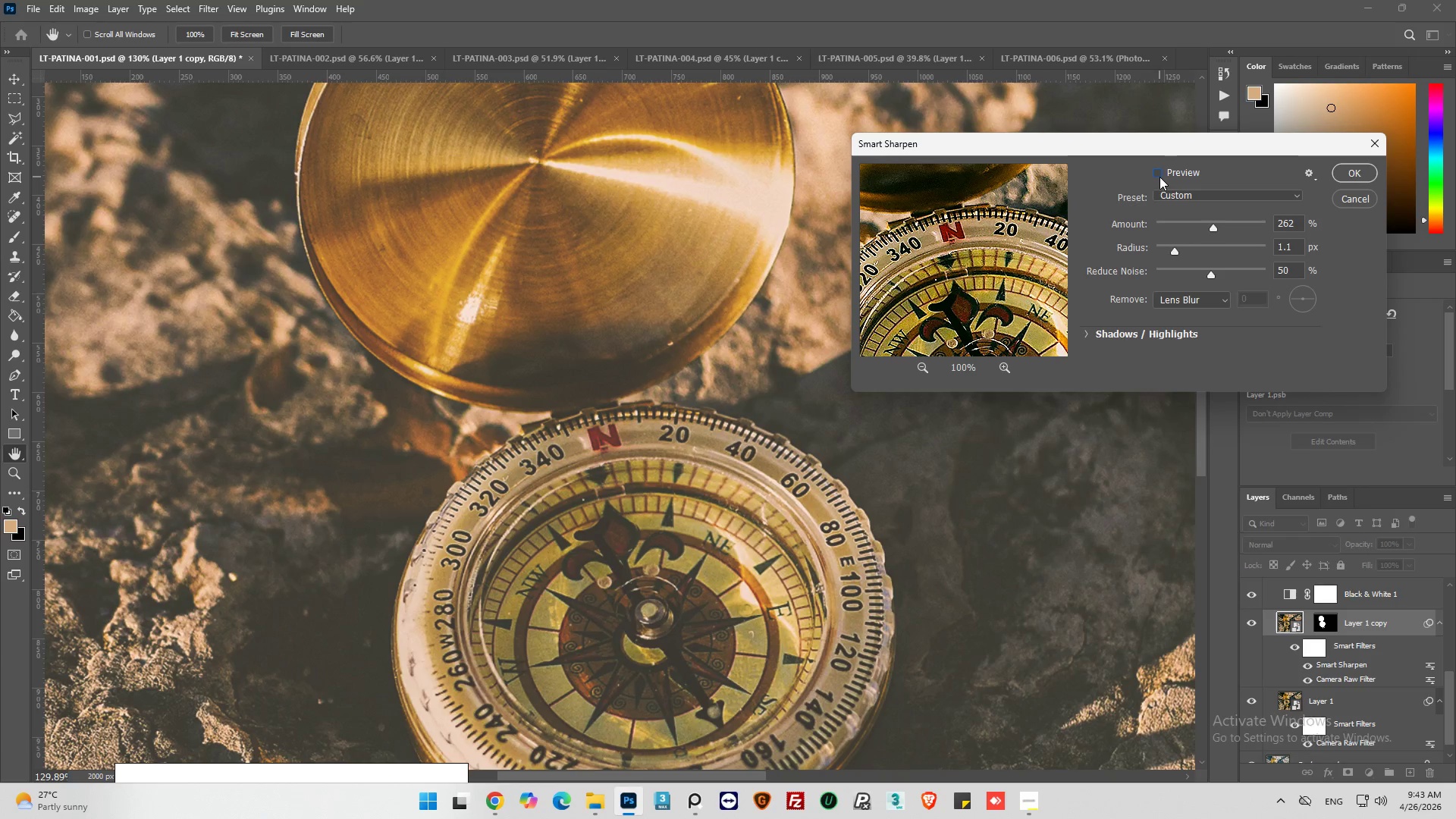 
left_click([1159, 177])
 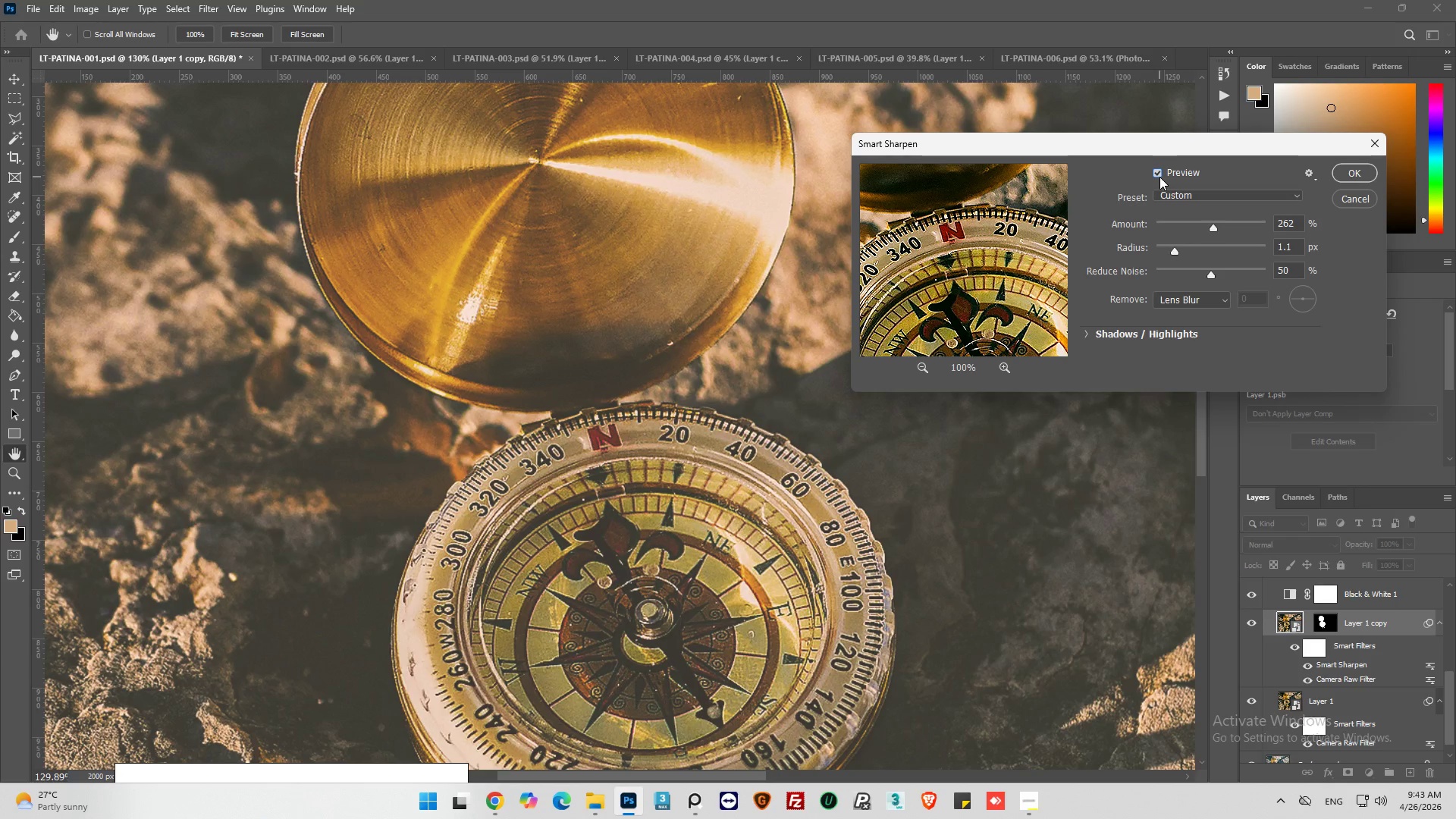 
left_click([1159, 177])
 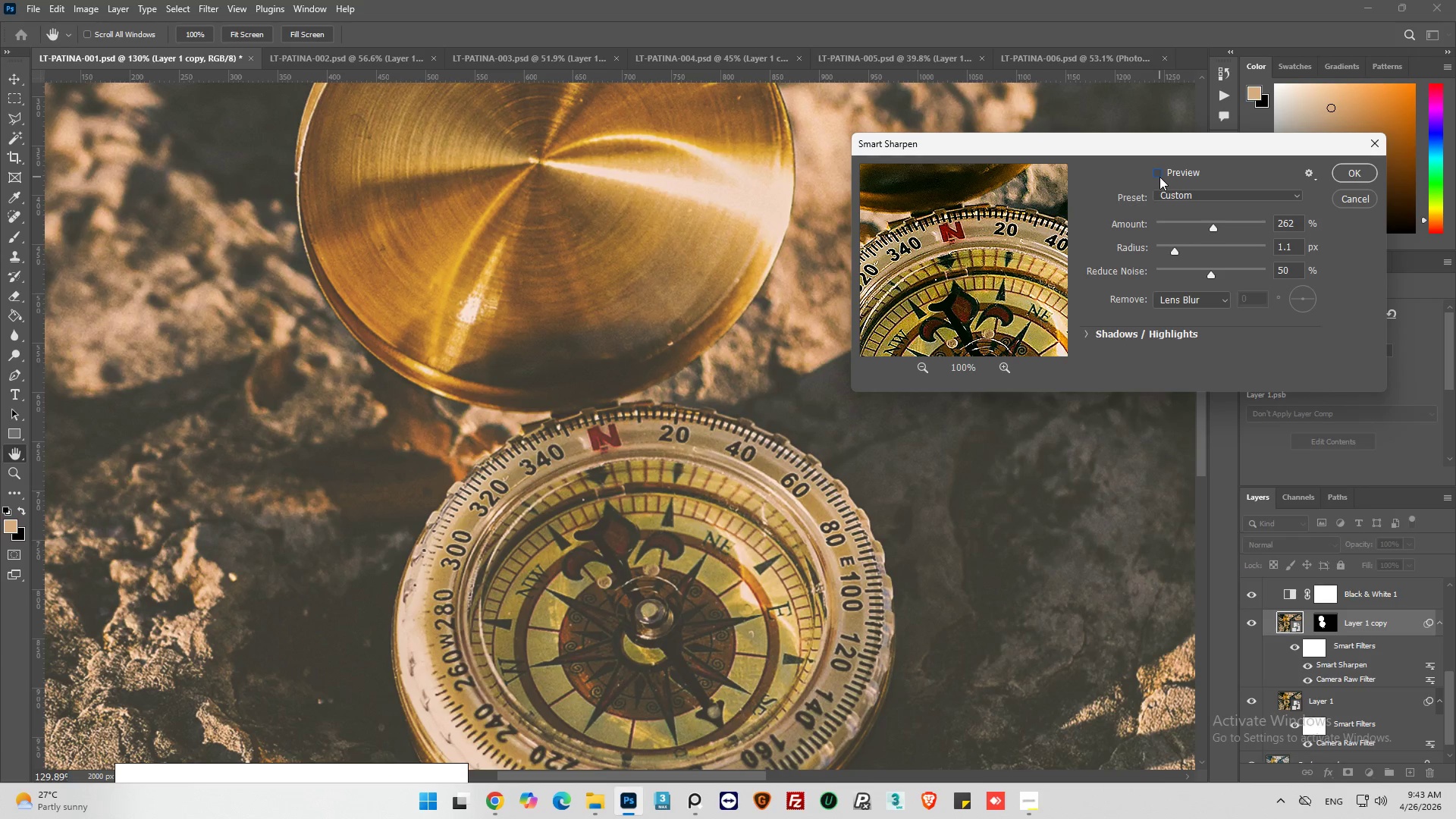 
left_click([1159, 177])
 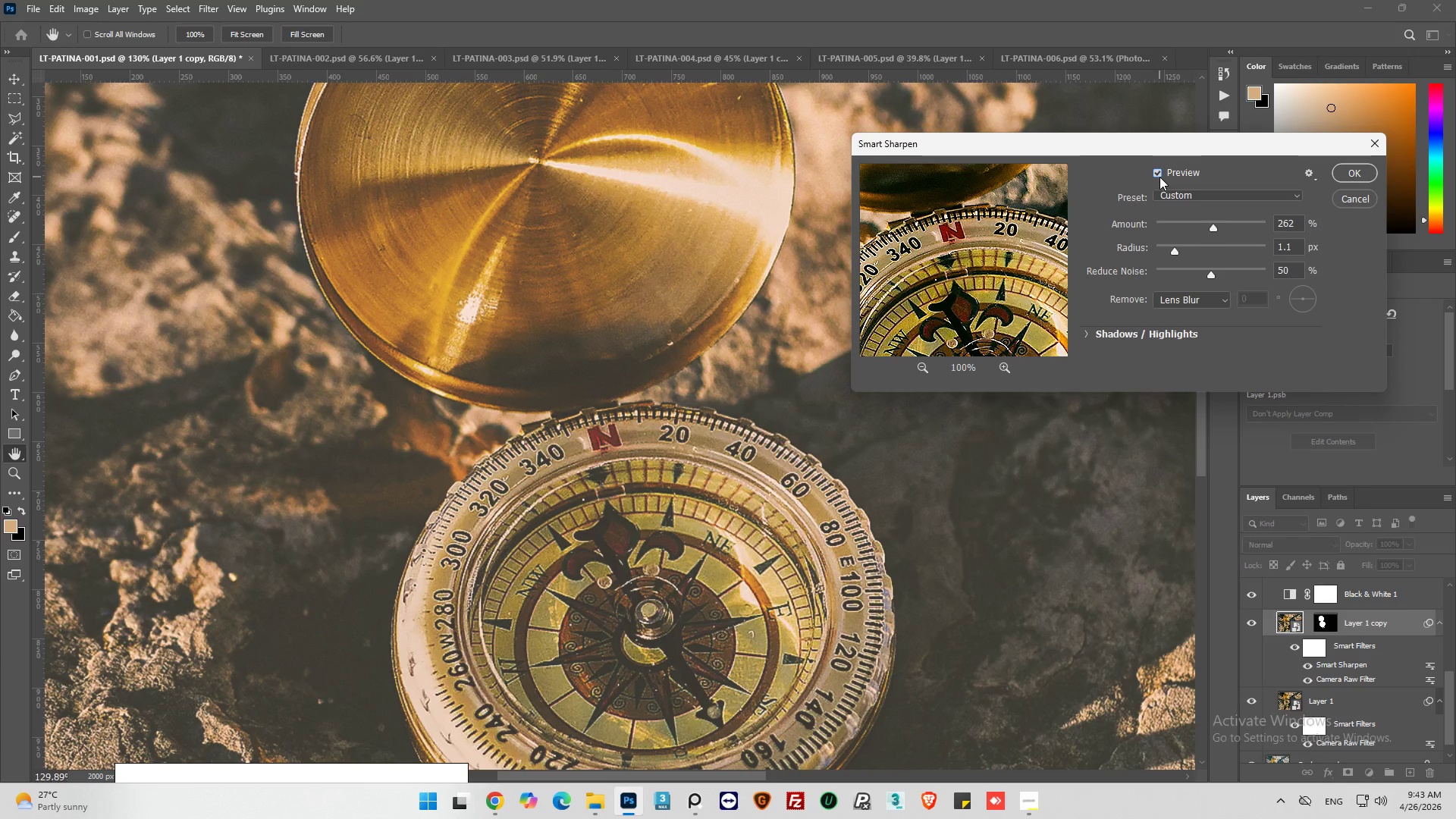 
left_click([1159, 177])
 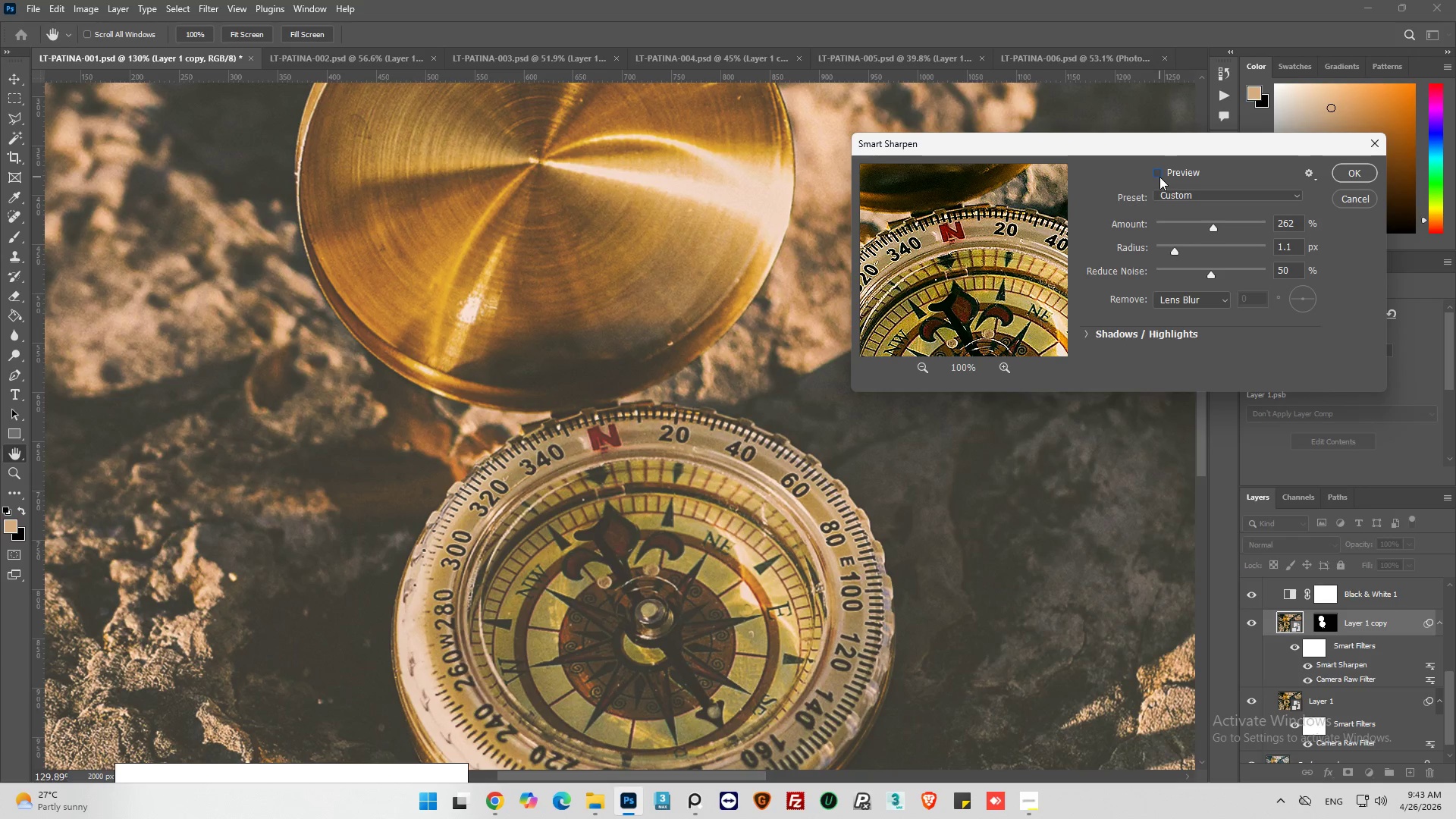 
left_click([1159, 177])
 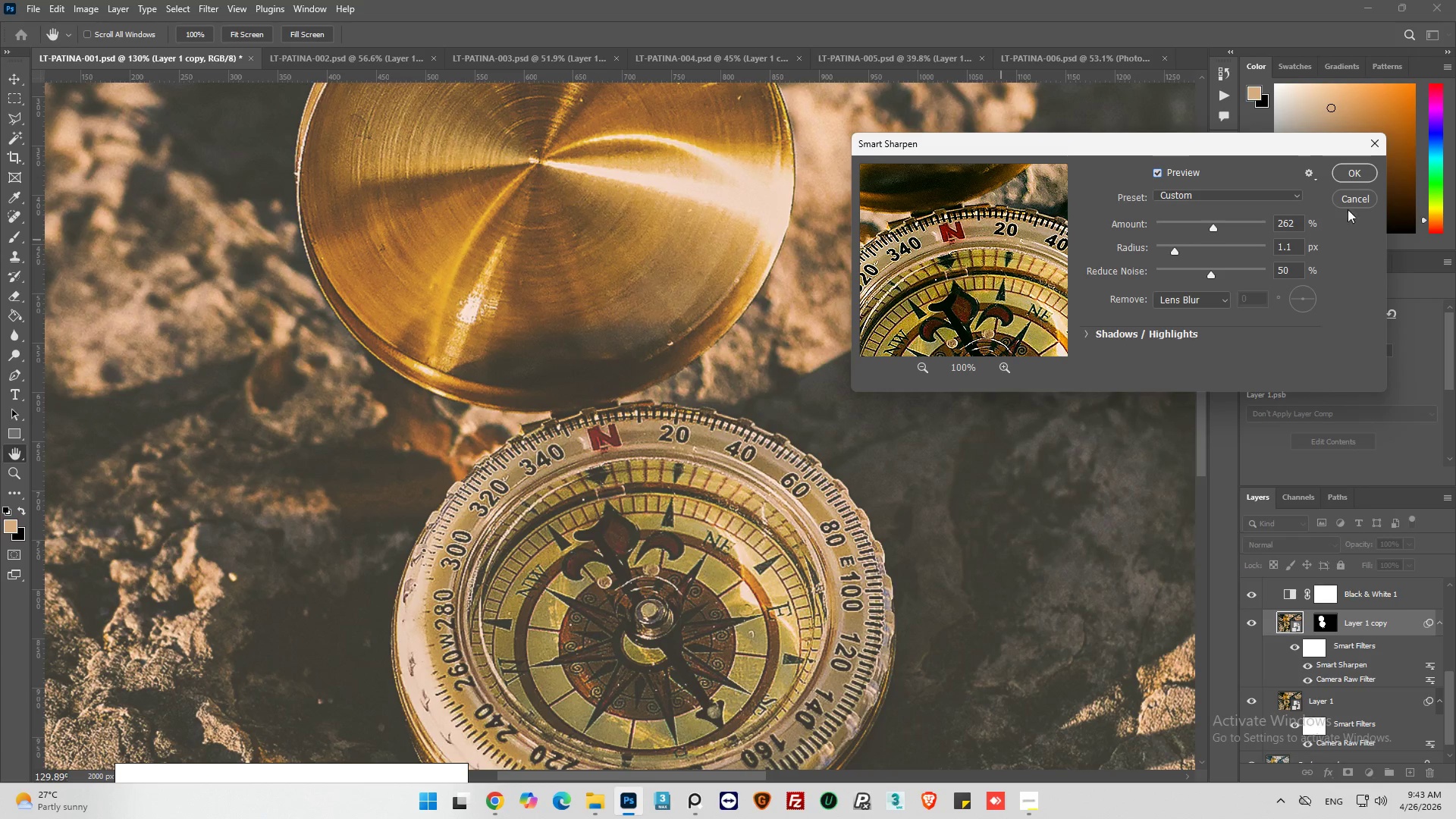 
left_click([1346, 179])
 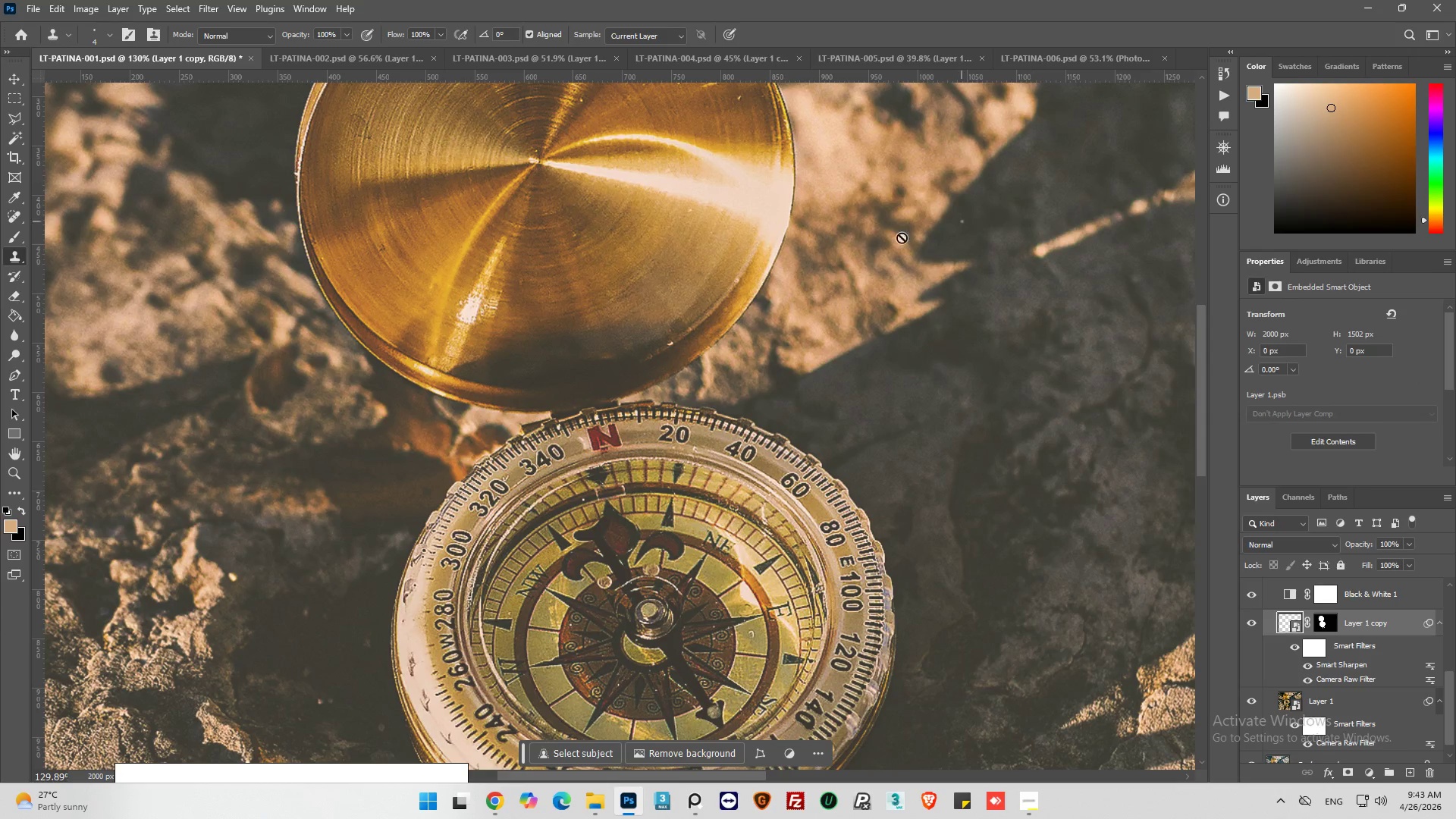 
hold_key(key=AltLeft, duration=0.42)
 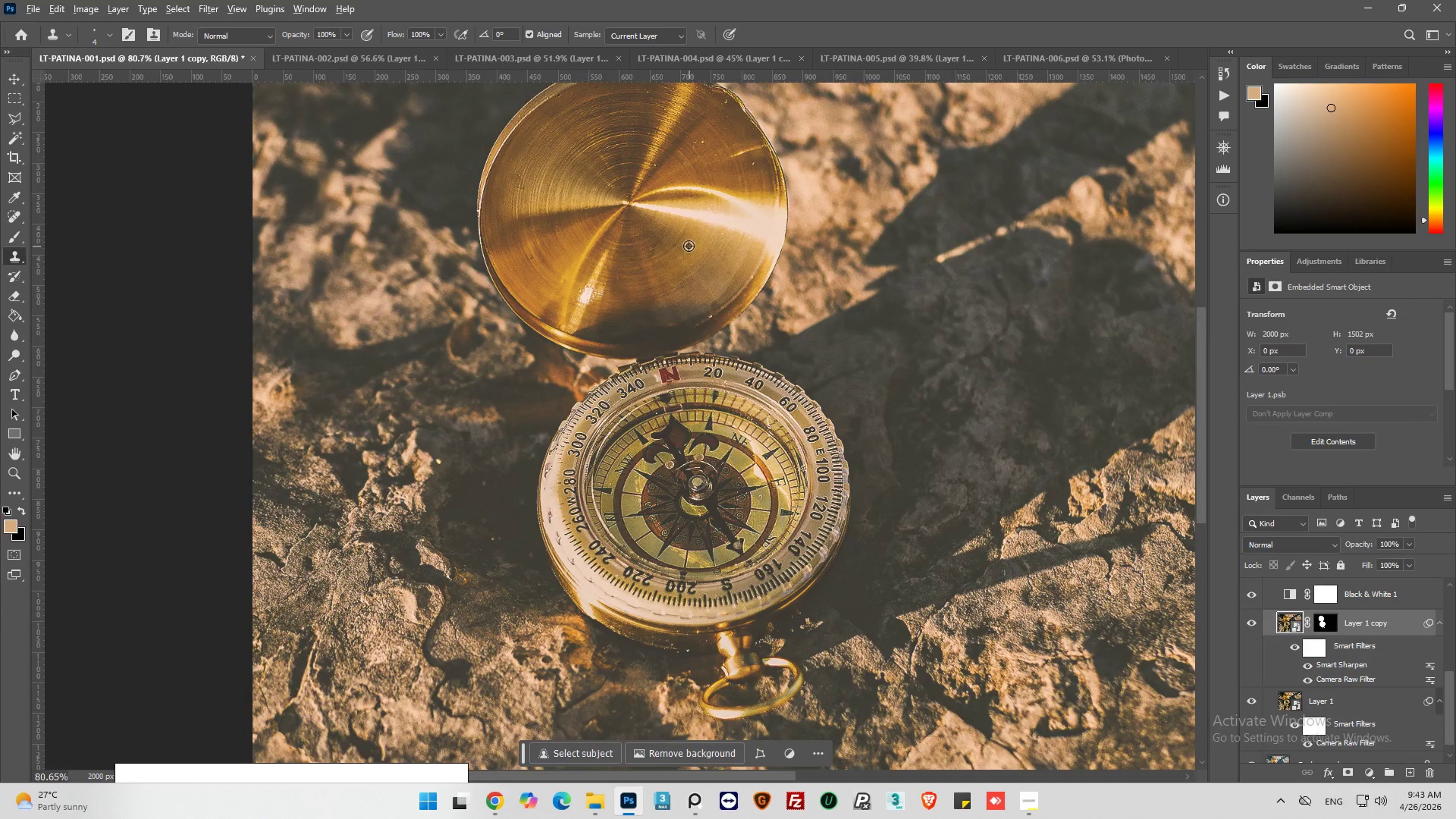 
hold_key(key=AltLeft, duration=0.5)
 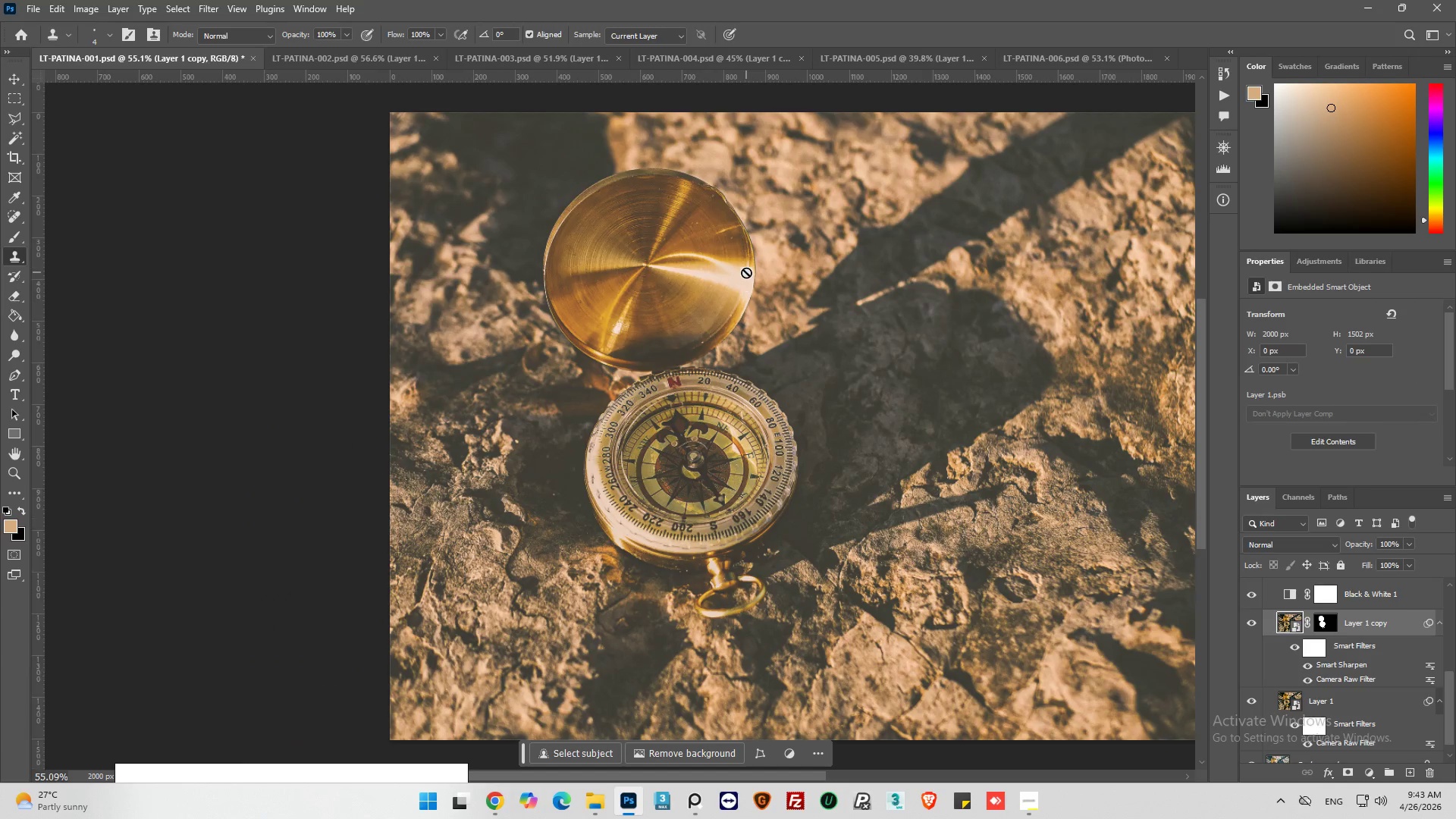 
key(Alt+AltLeft)
 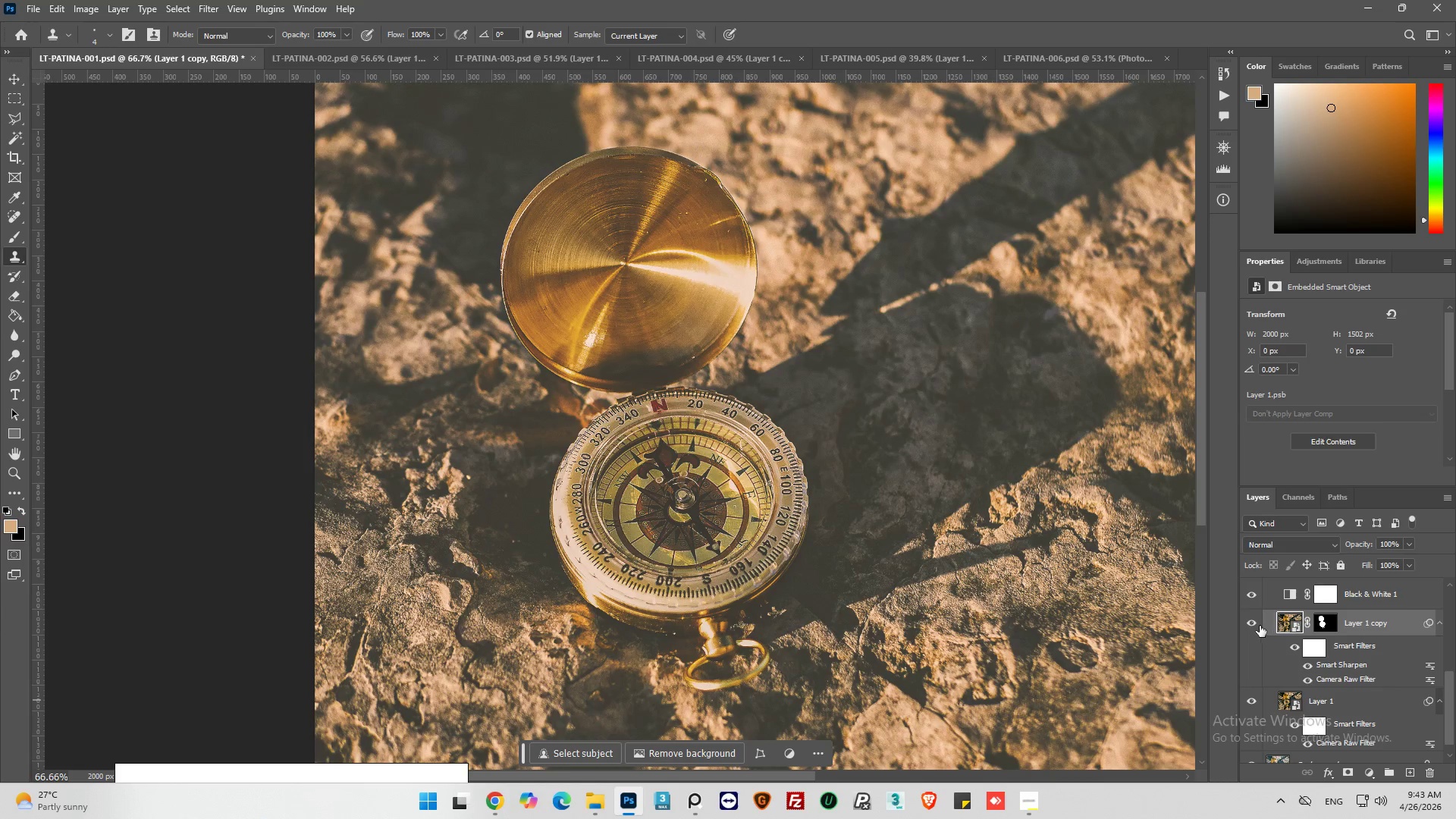 
scroll: coordinate [746, 272], scroll_direction: down, amount: 3.0
 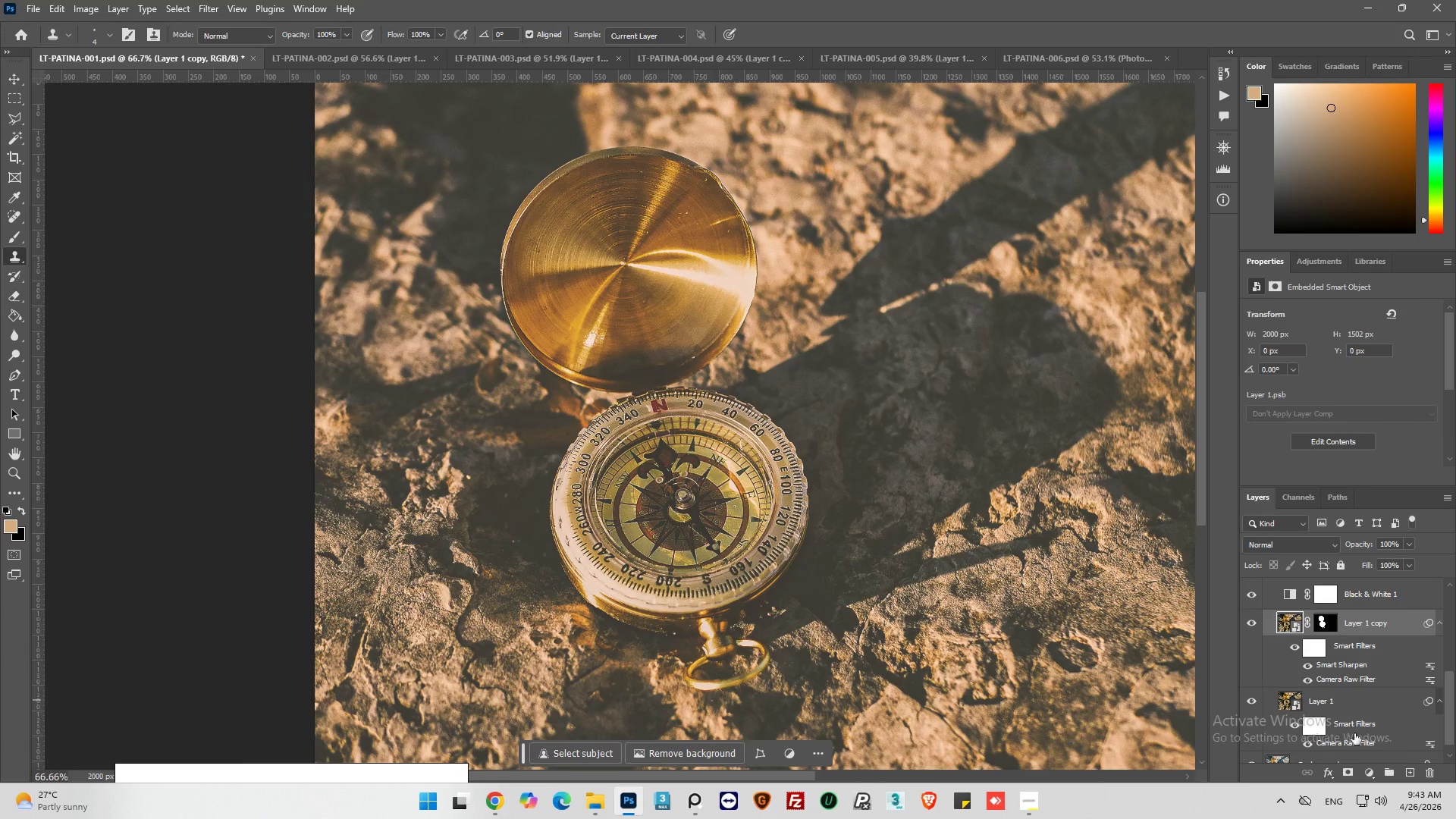 
left_click([1253, 625])
 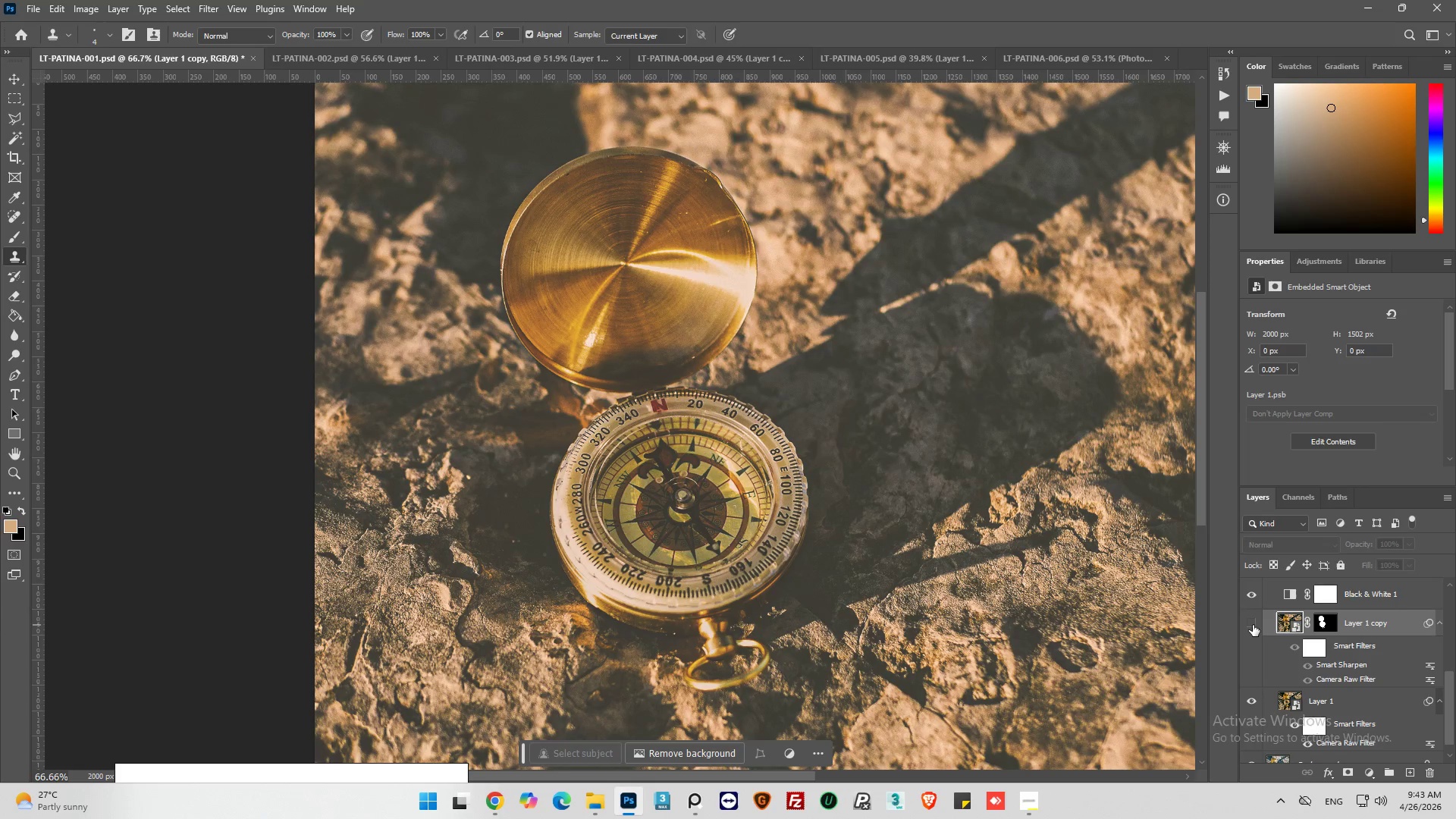 
left_click([1253, 625])
 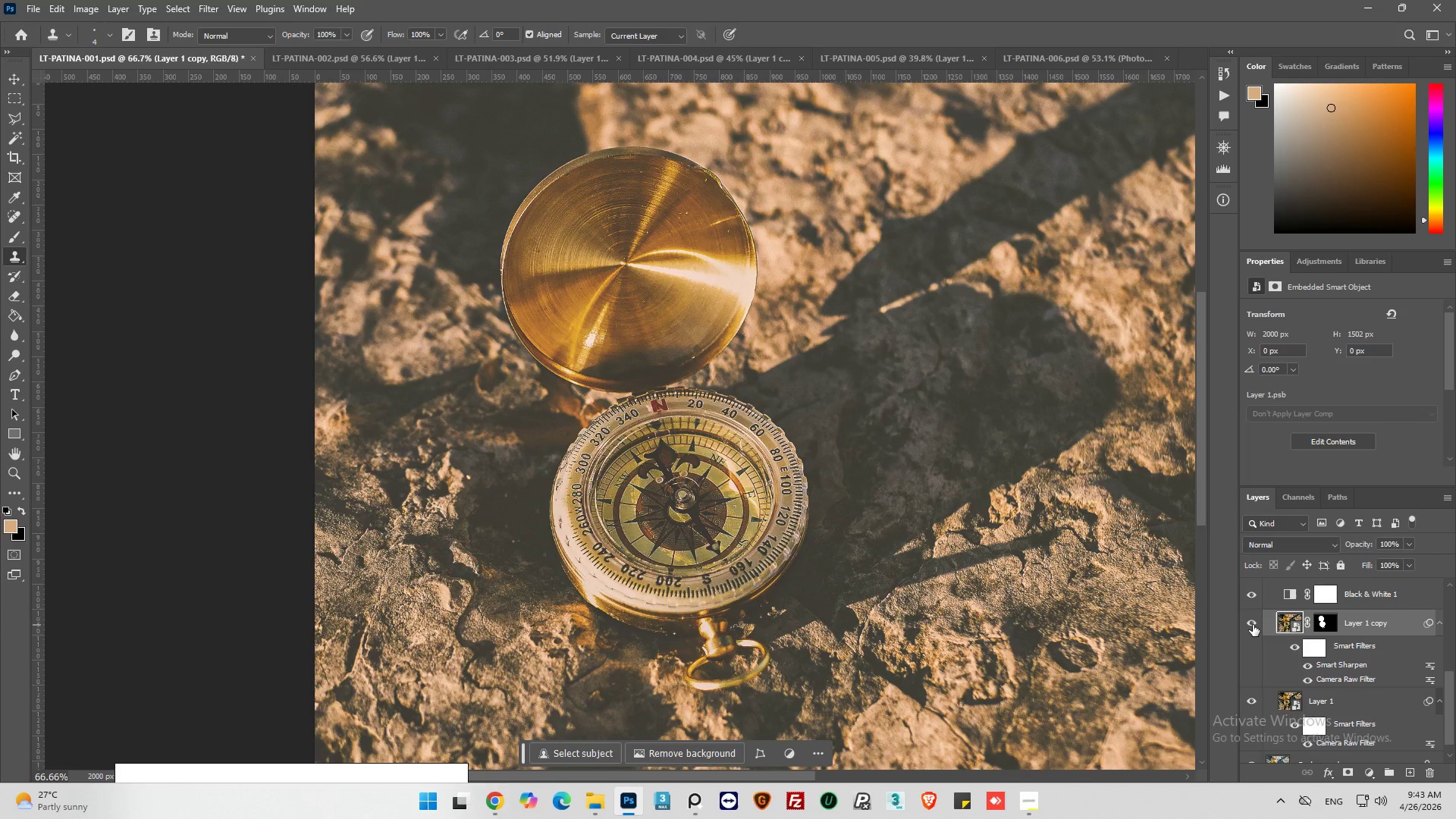 
left_click([1253, 625])
 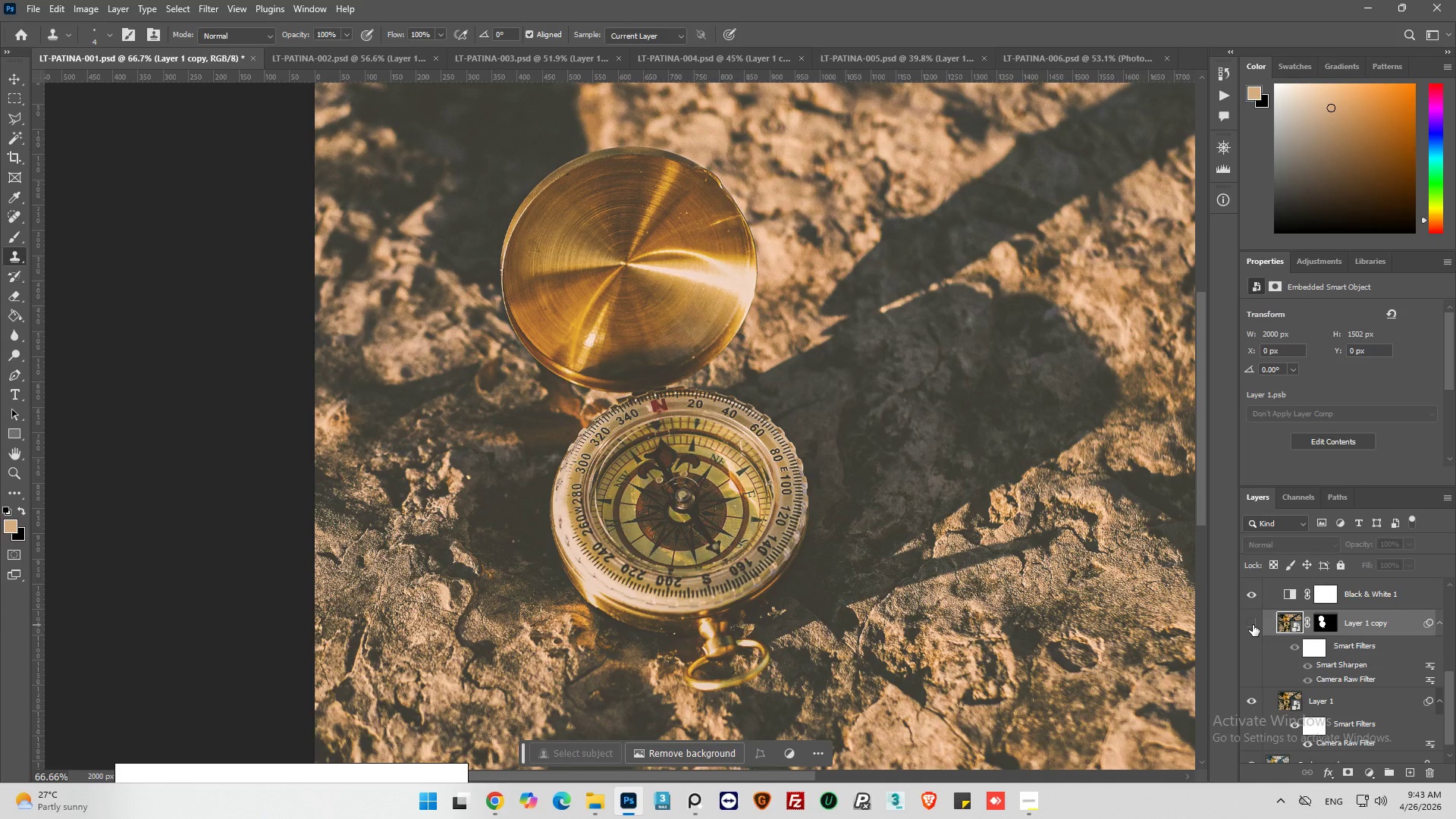 
left_click([1253, 625])
 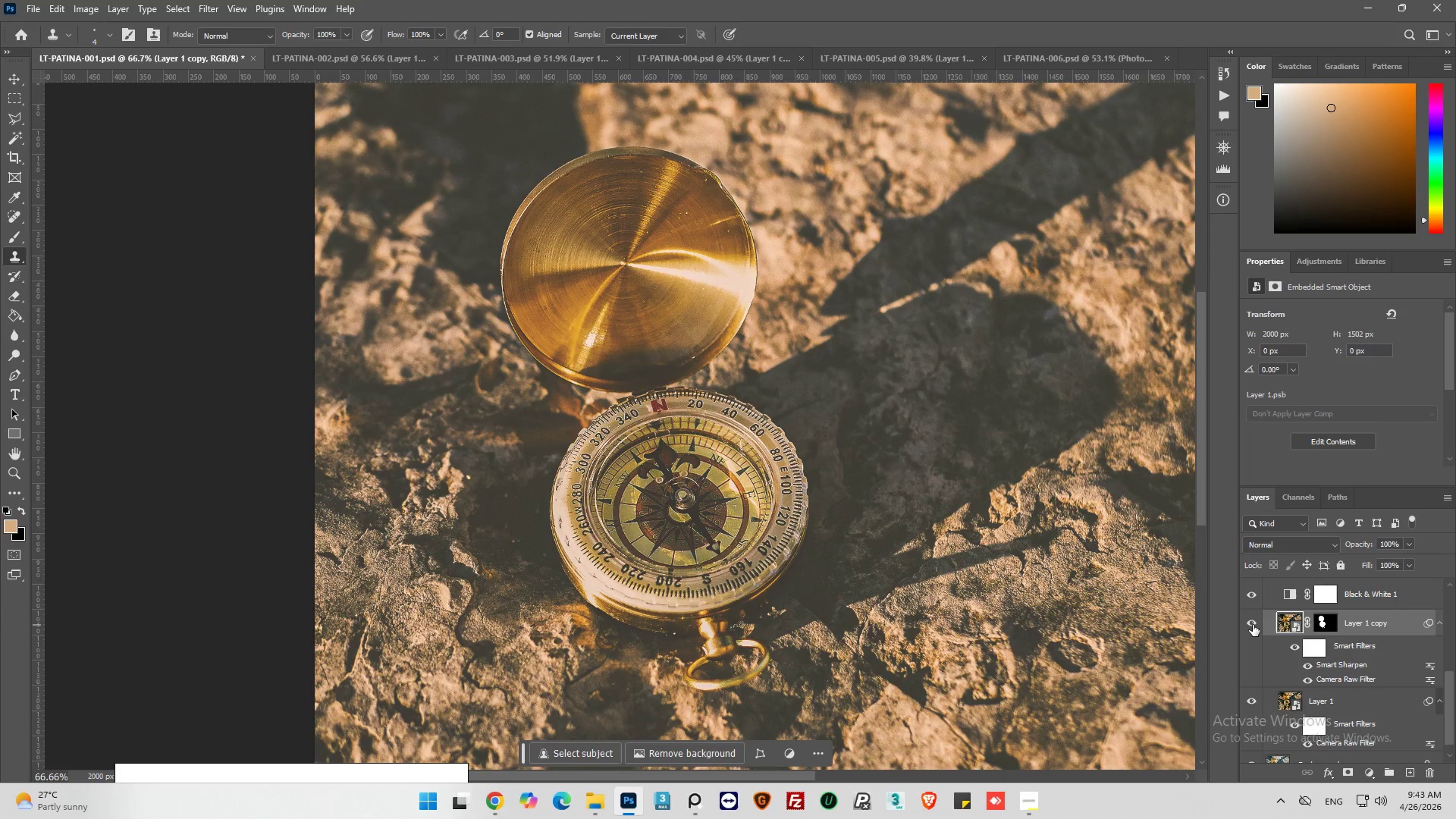 
left_click([1253, 625])
 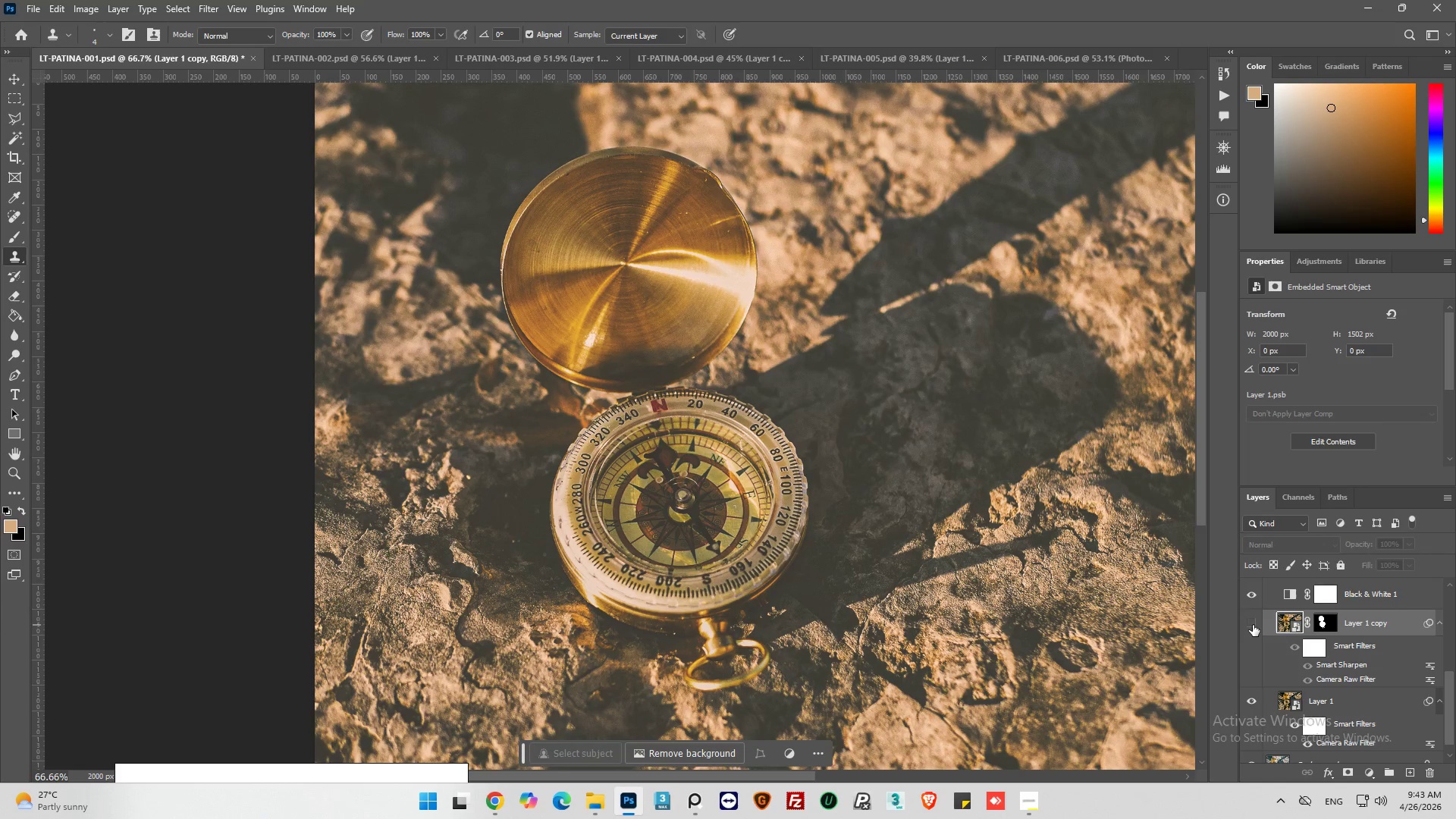 
left_click([1253, 625])
 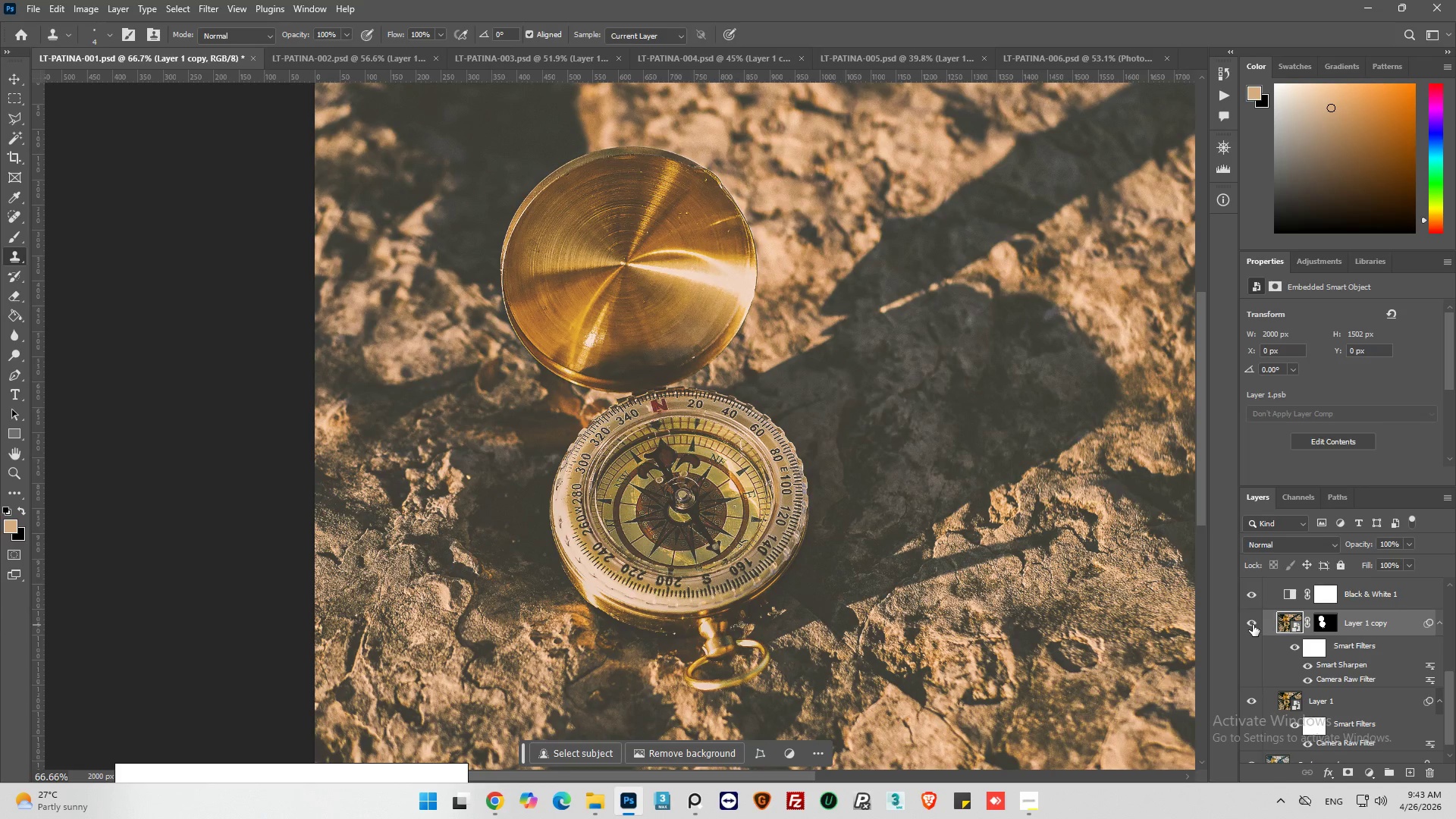 
left_click([1253, 625])
 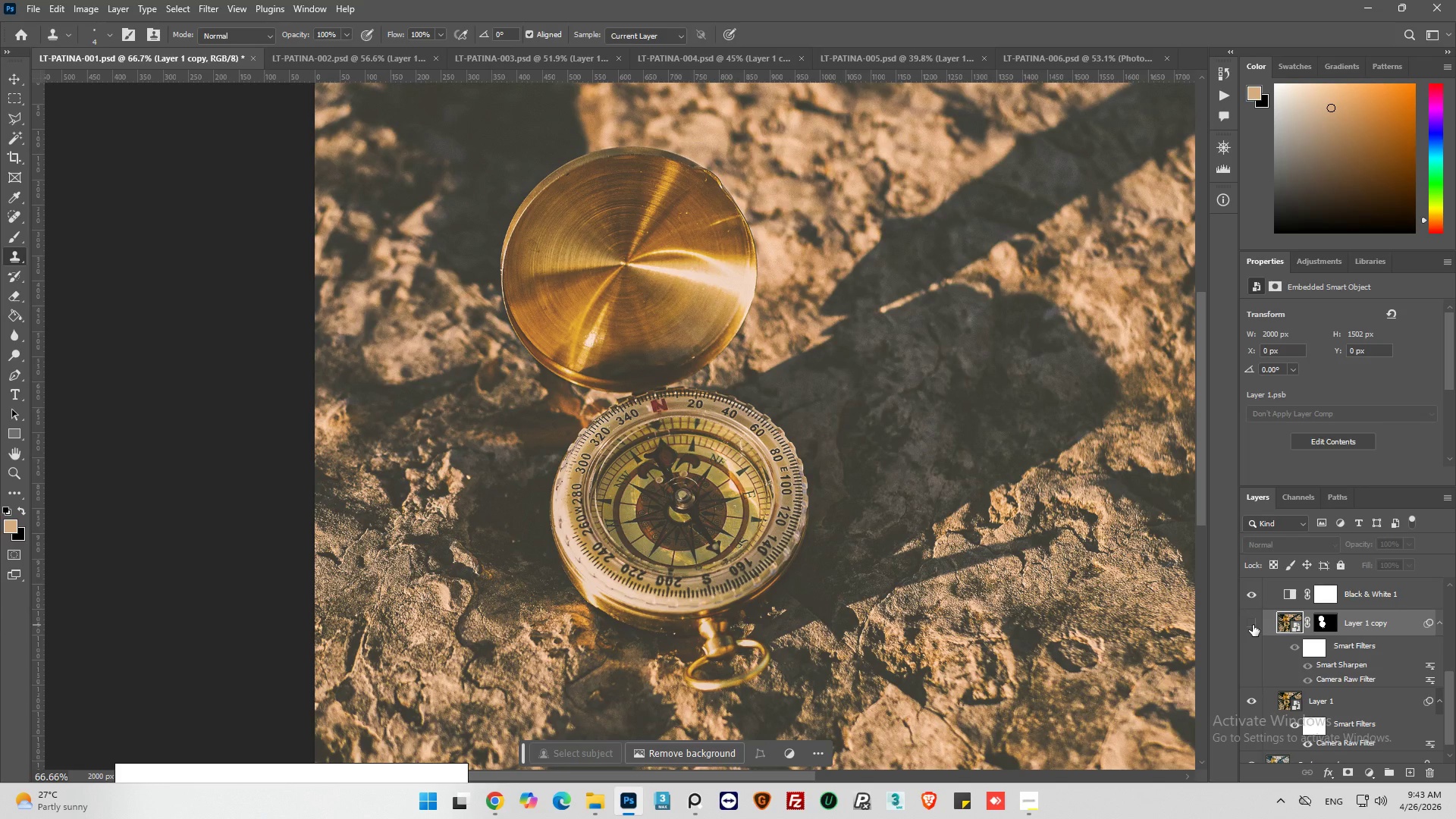 
left_click([1253, 625])
 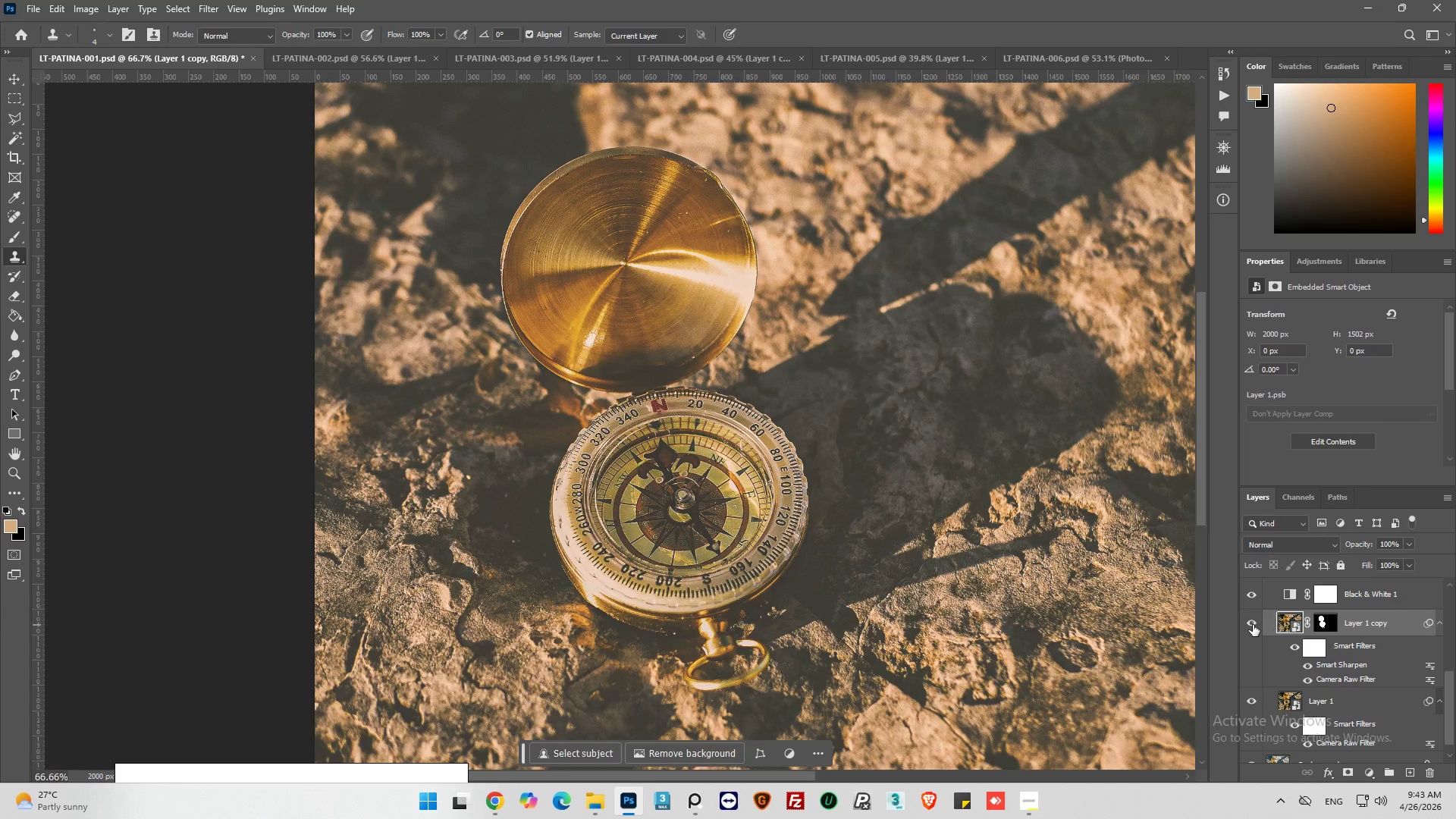 
left_click([1253, 625])
 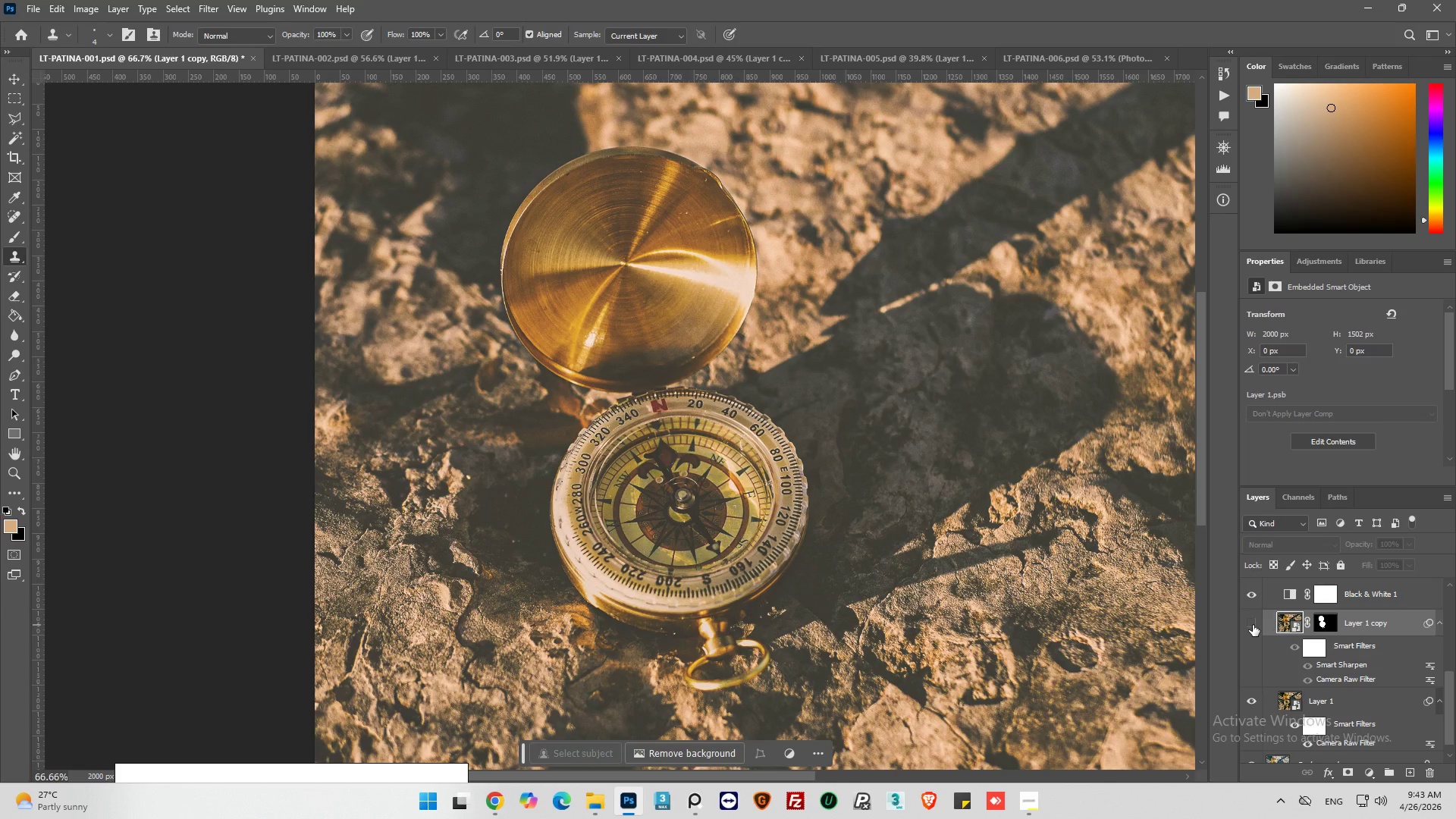 
left_click([1253, 625])
 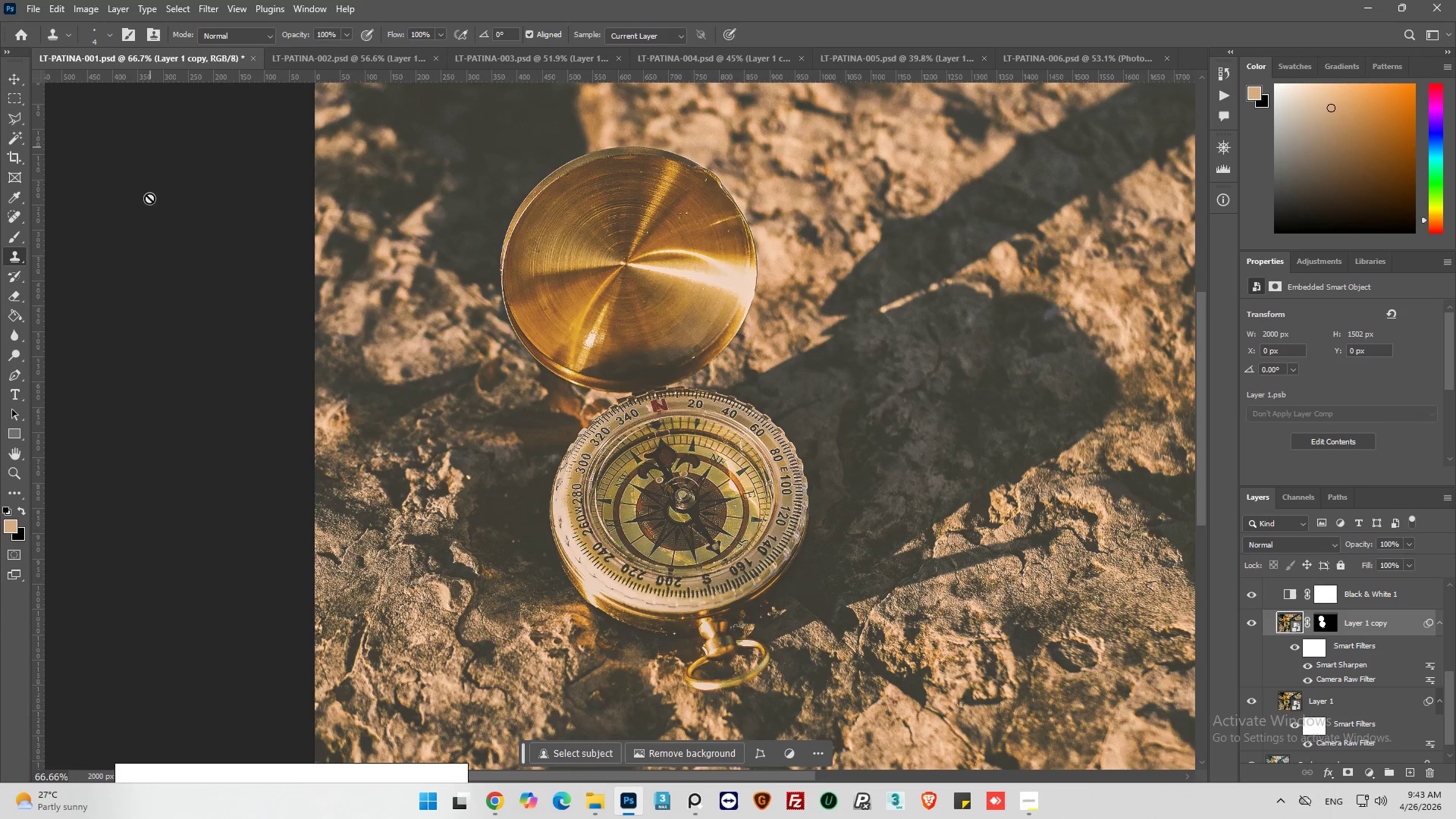 
left_click([14, 236])
 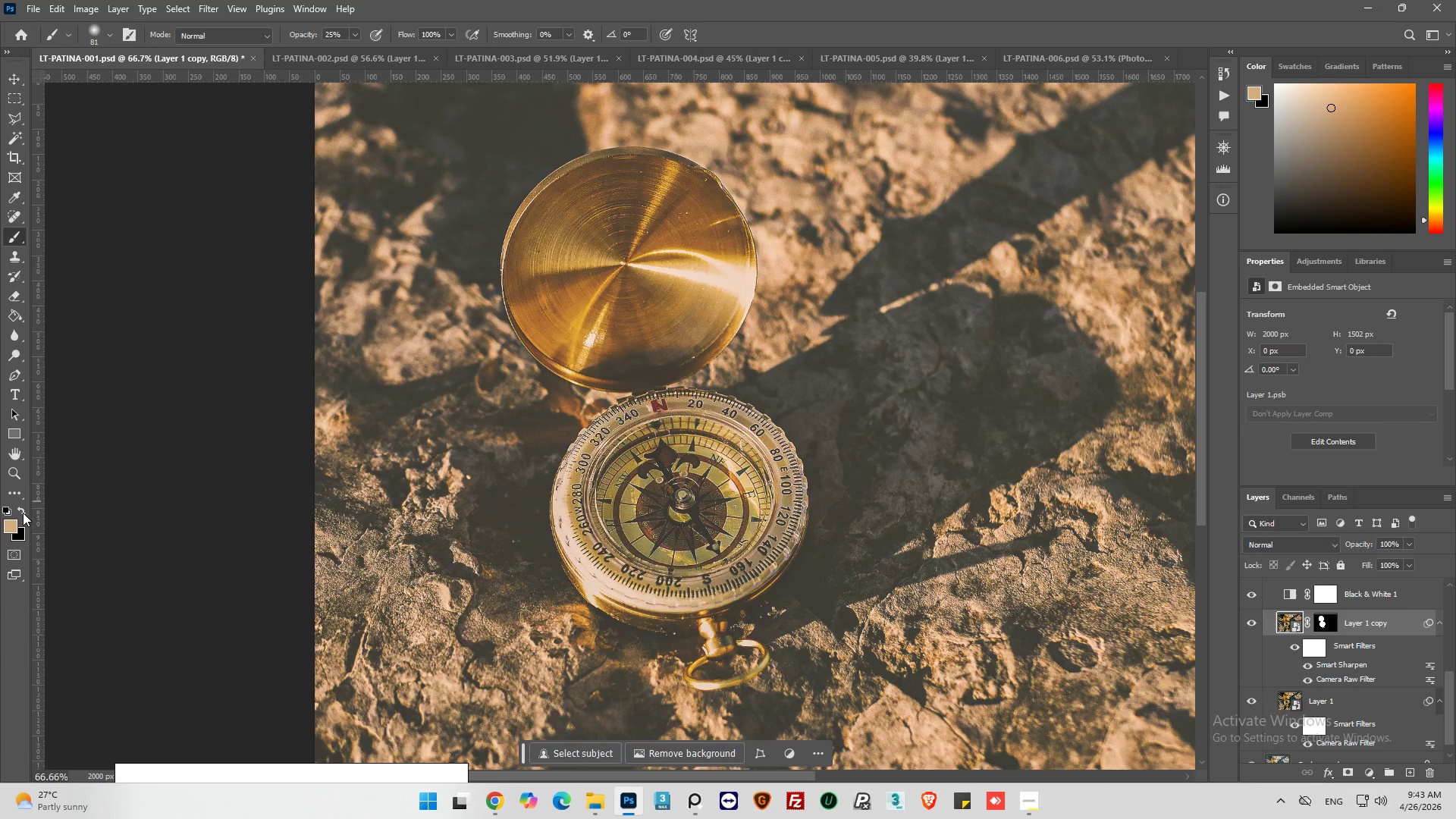 
left_click([5, 510])
 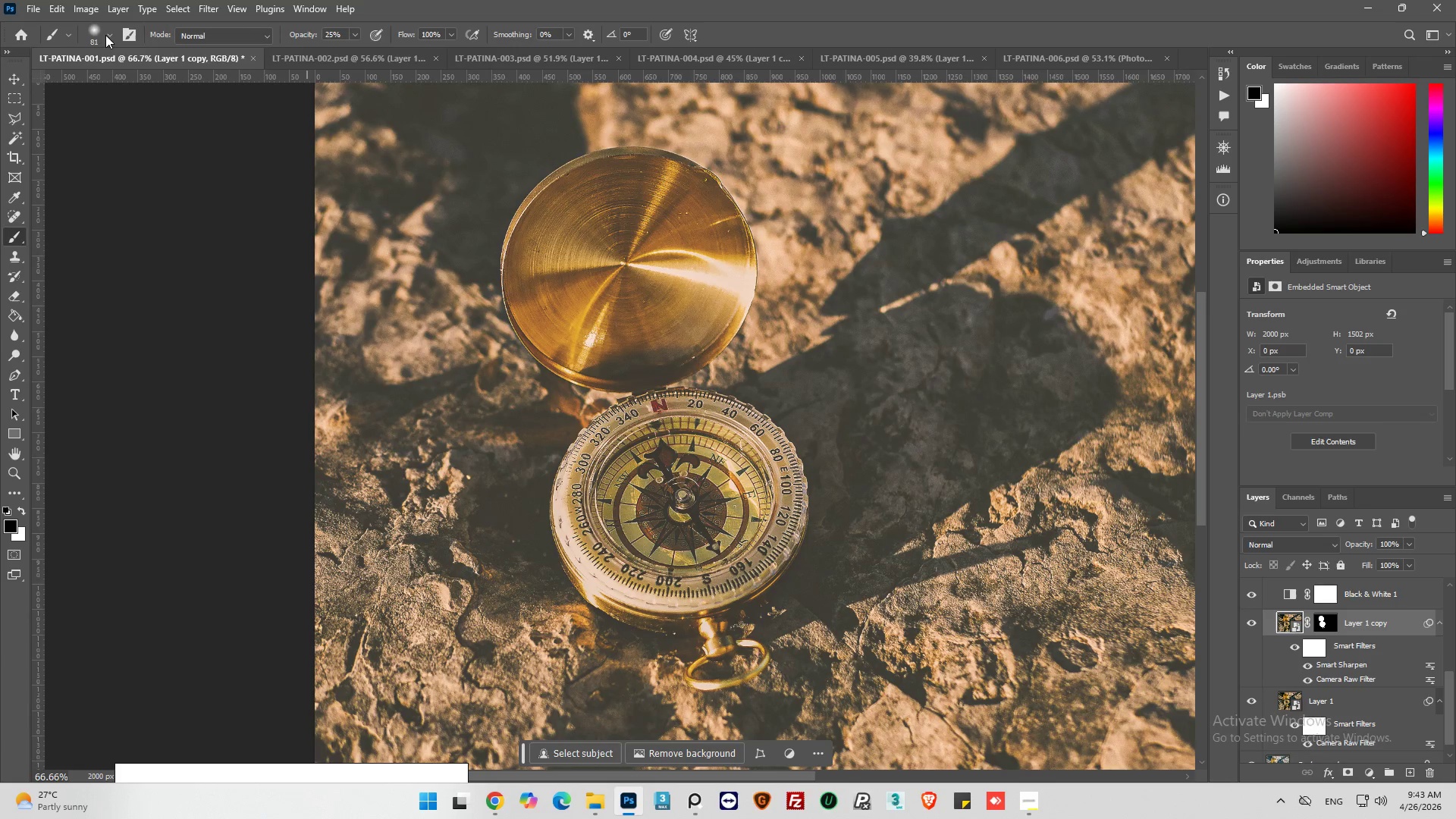 
wait(6.14)
 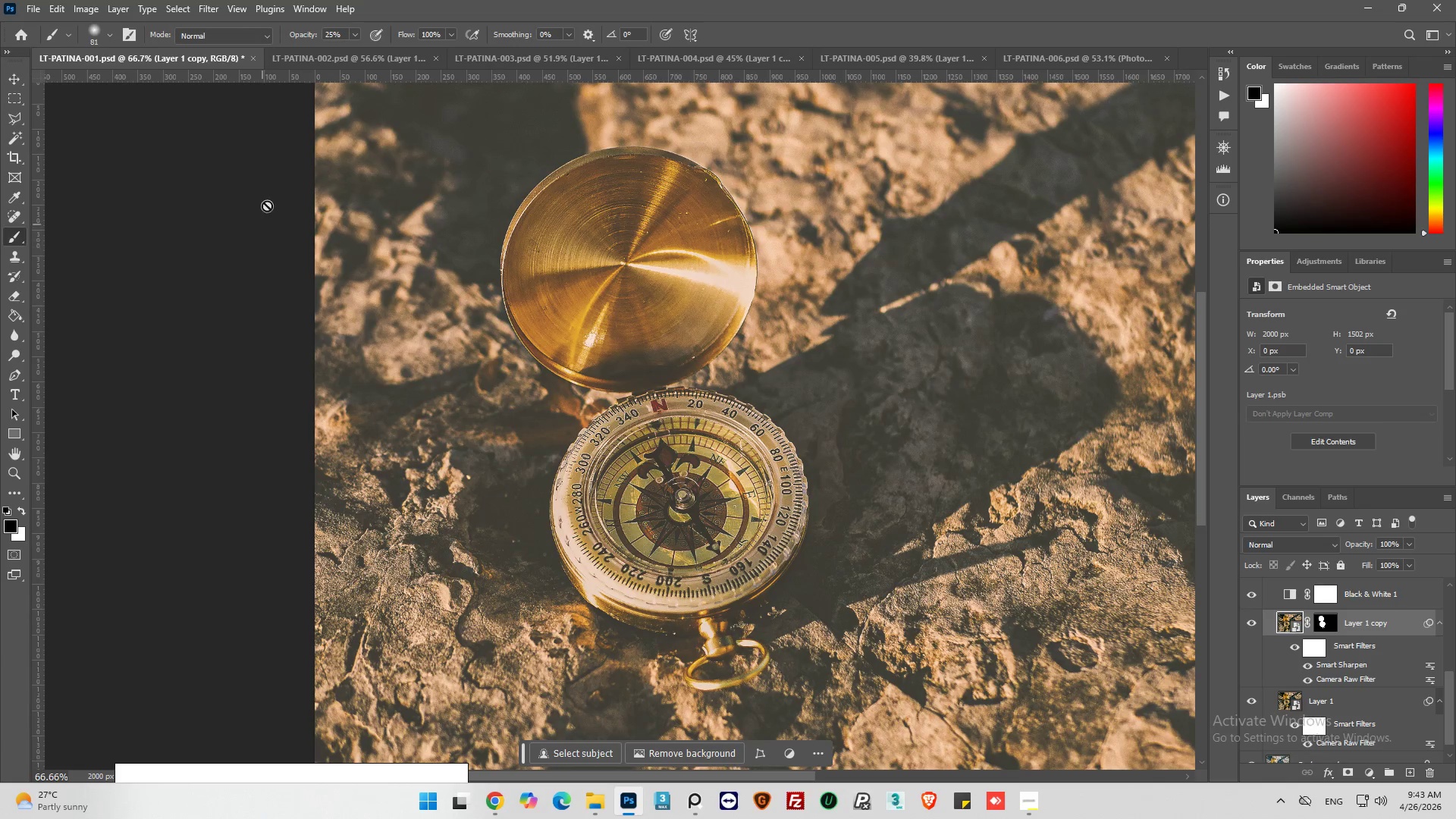 
left_click([107, 36])
 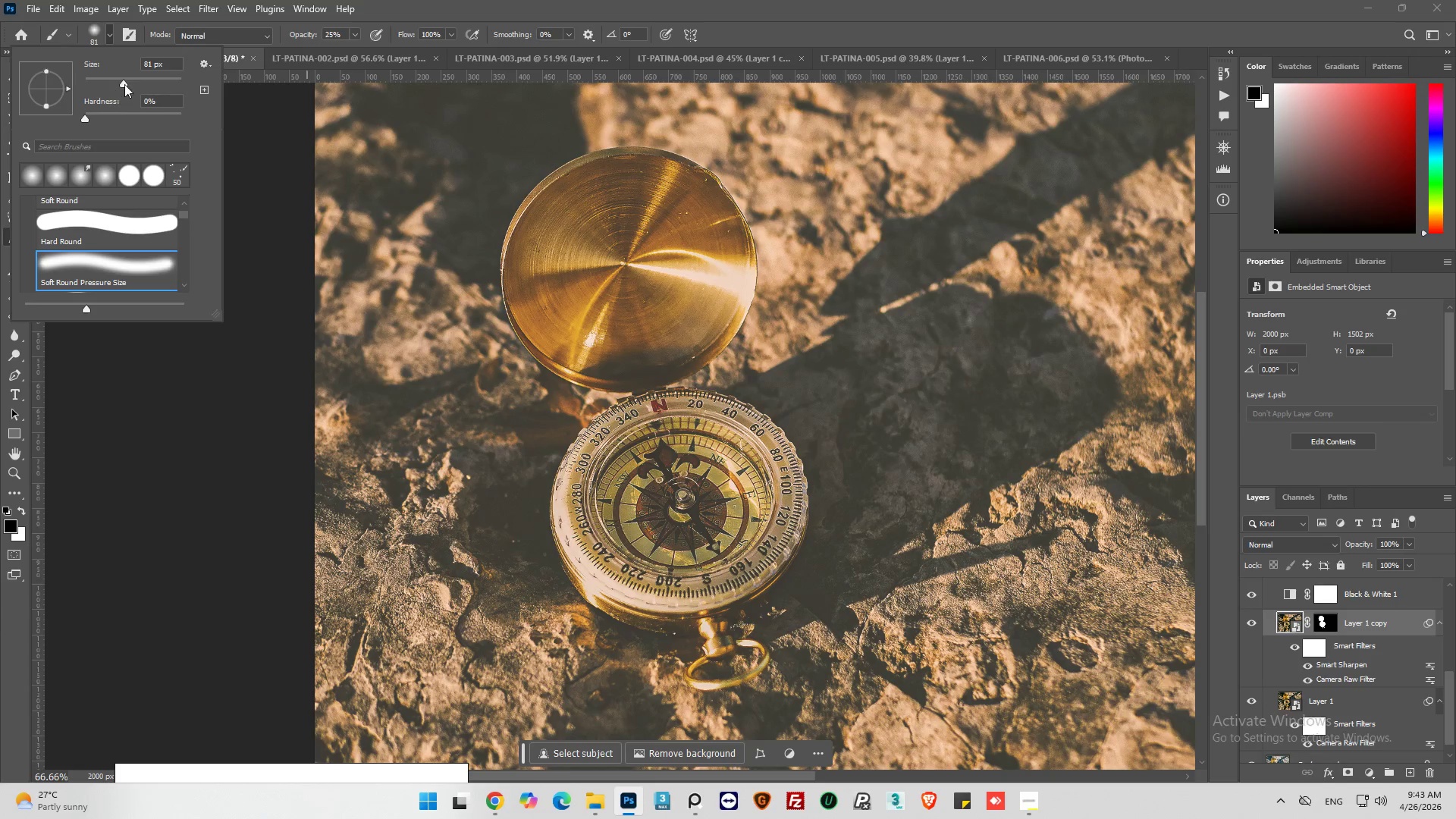 
left_click_drag(start_coordinate=[127, 83], to_coordinate=[136, 81])
 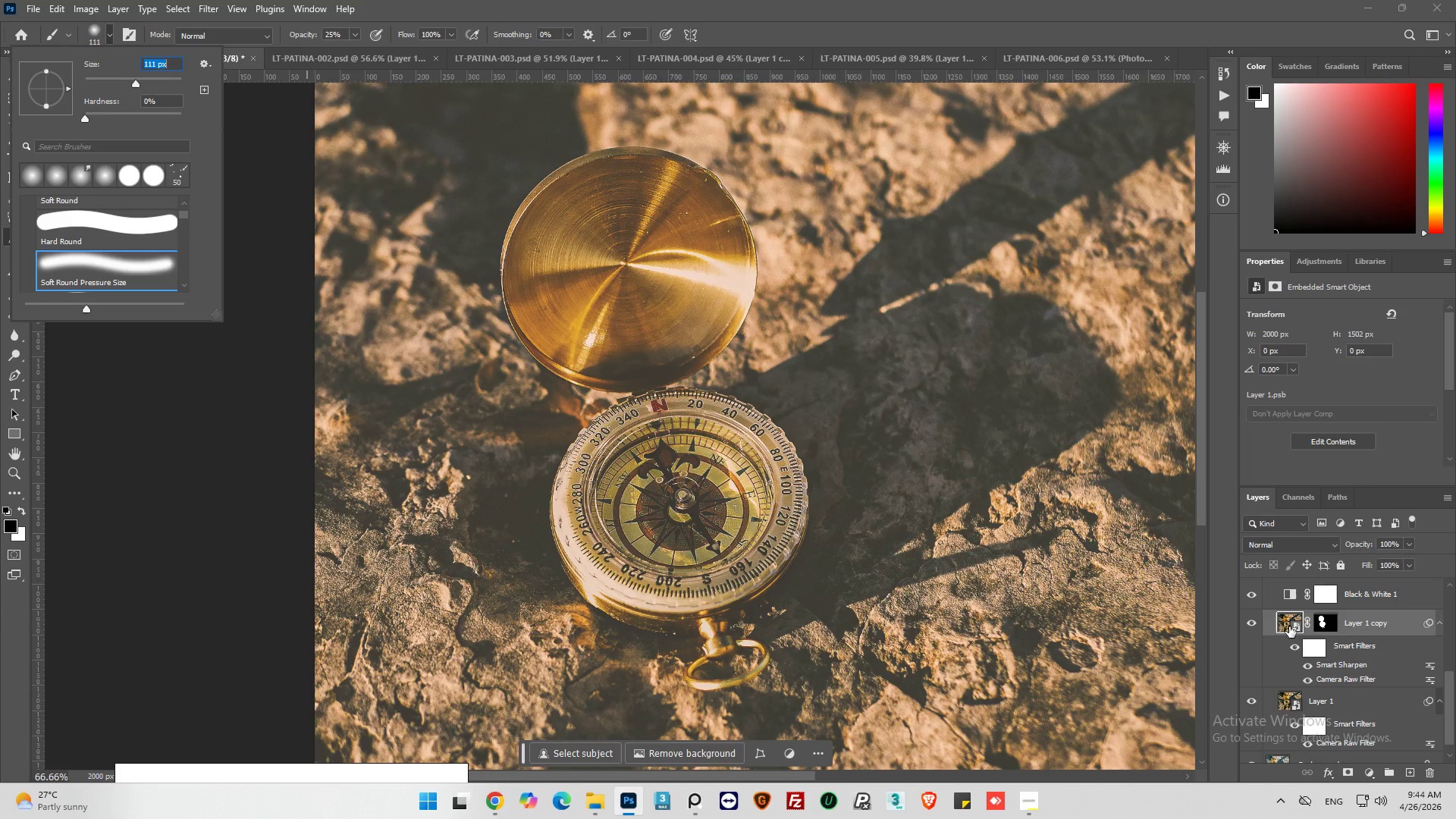 
wait(9.47)
 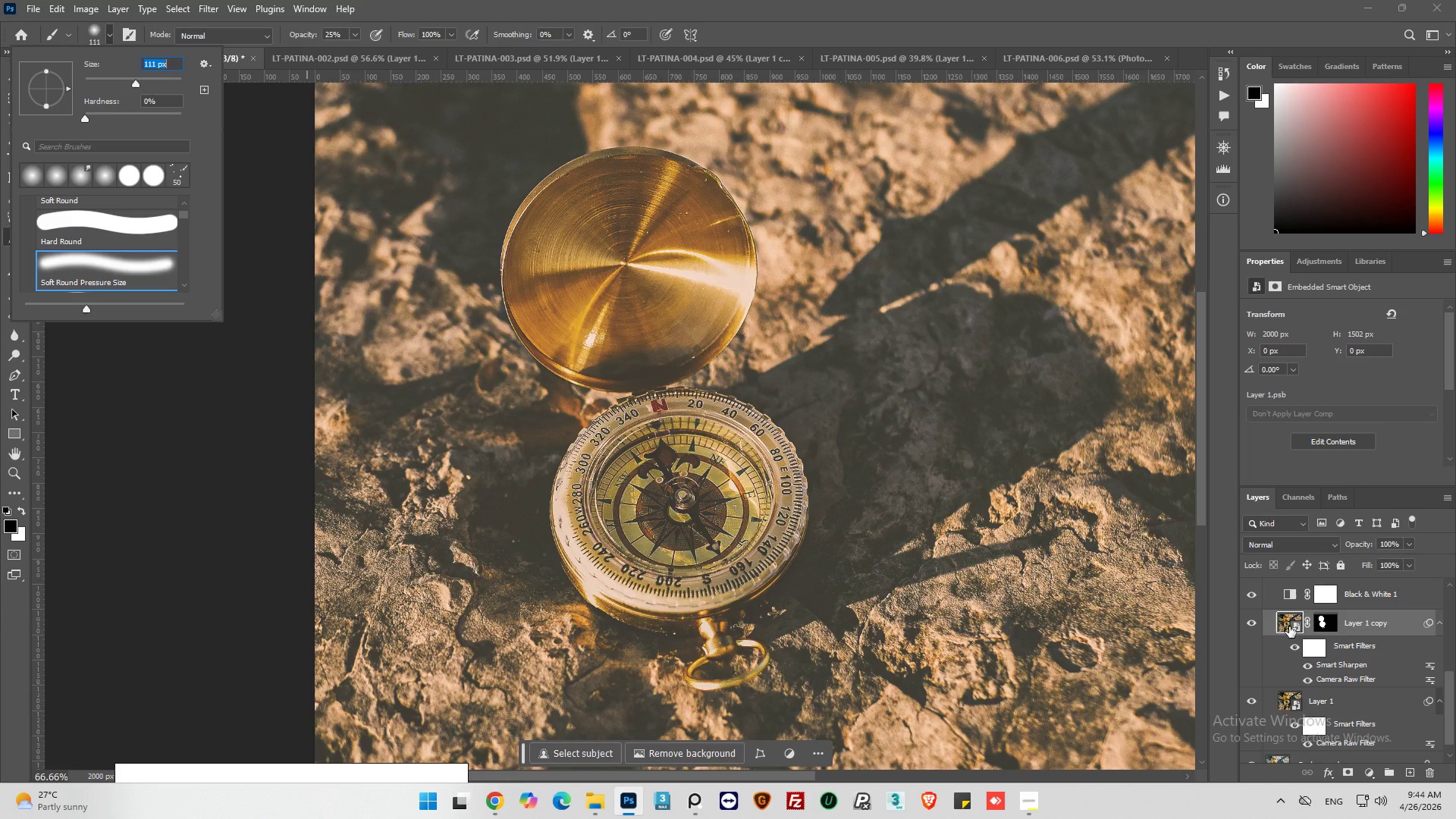 
left_click([1324, 622])
 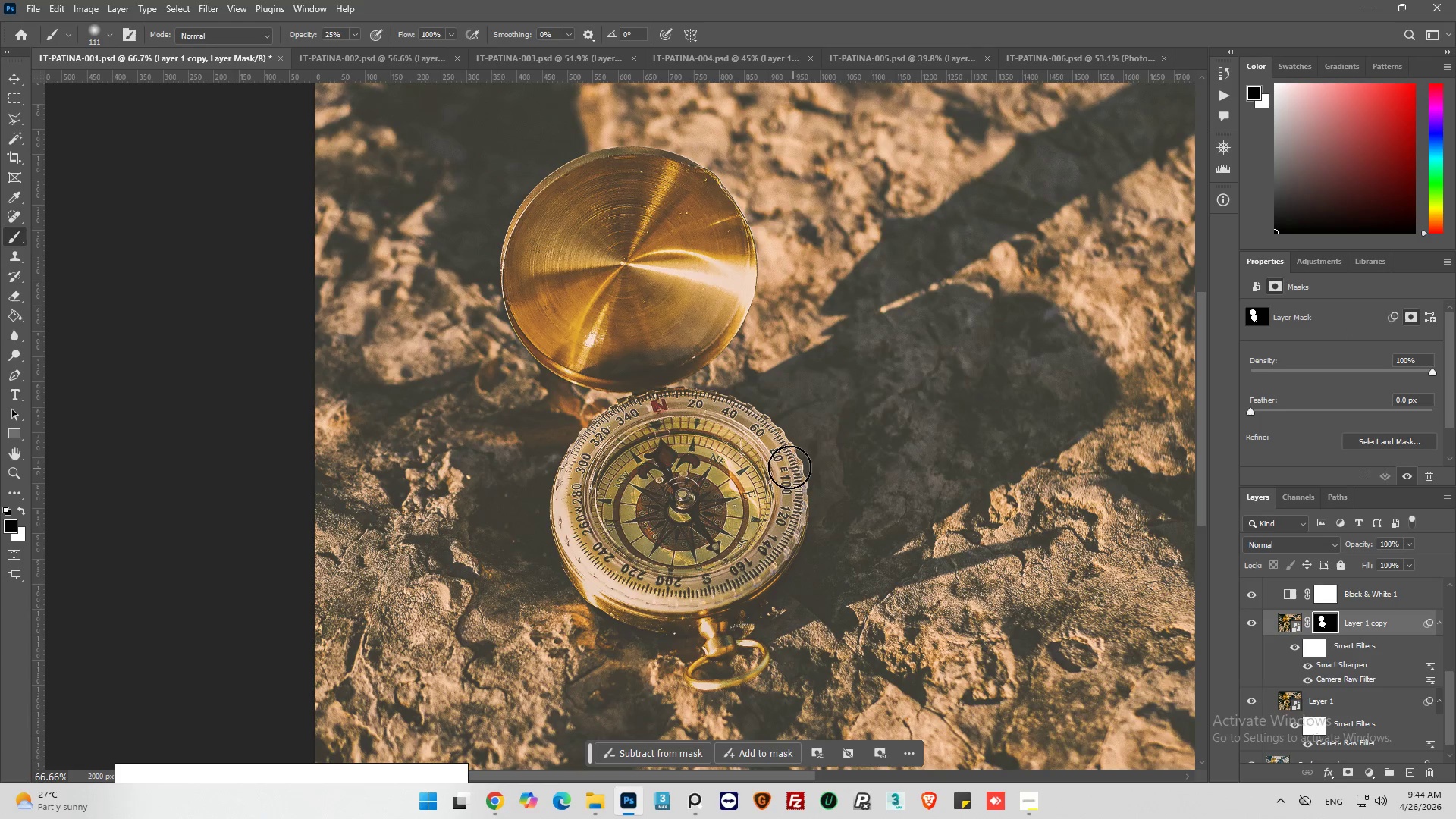 
hold_key(key=AltLeft, duration=0.83)
scroll: coordinate [675, 528], scroll_direction: up, amount: 6.0
 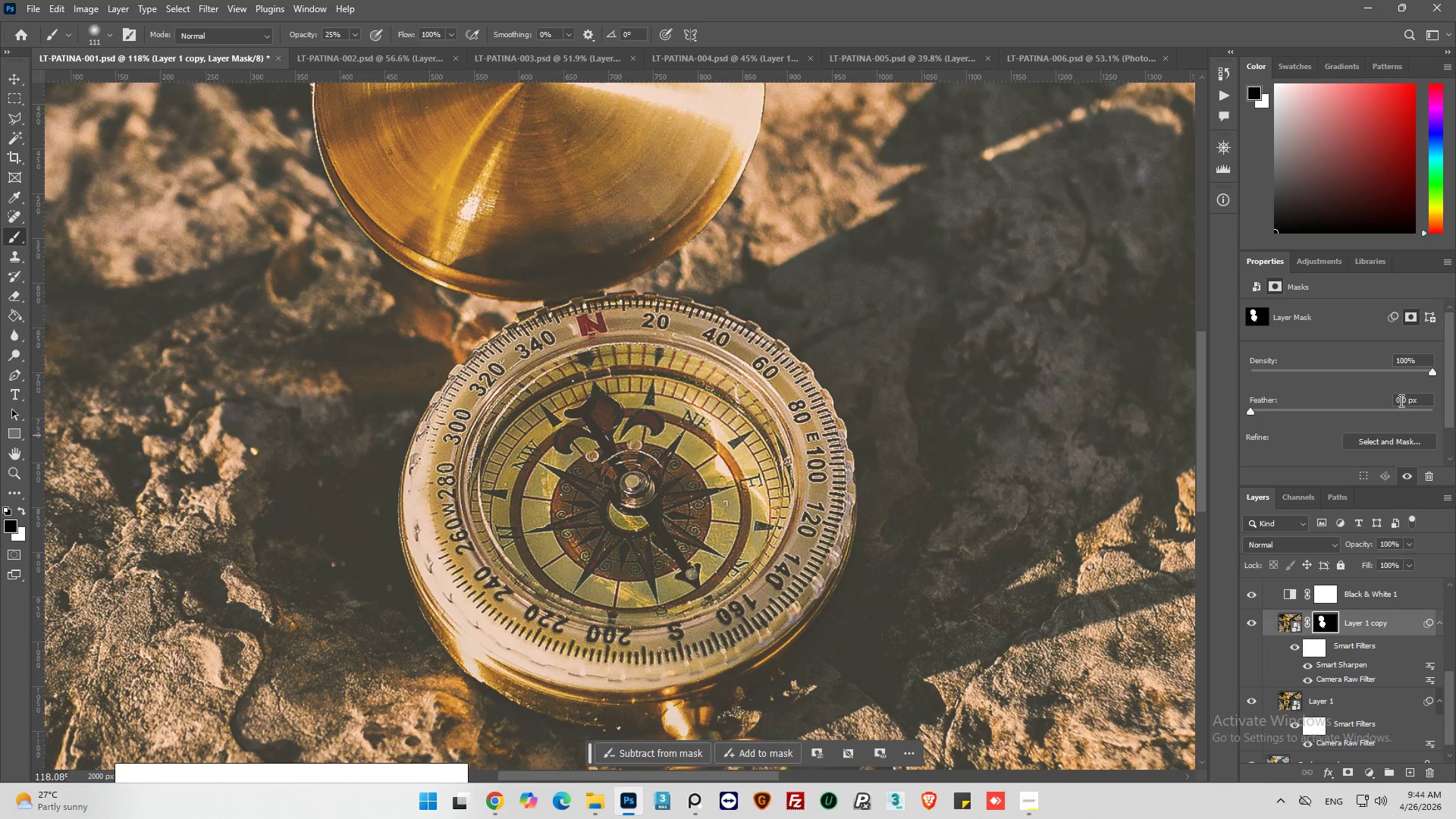 
double_click([1401, 400])
 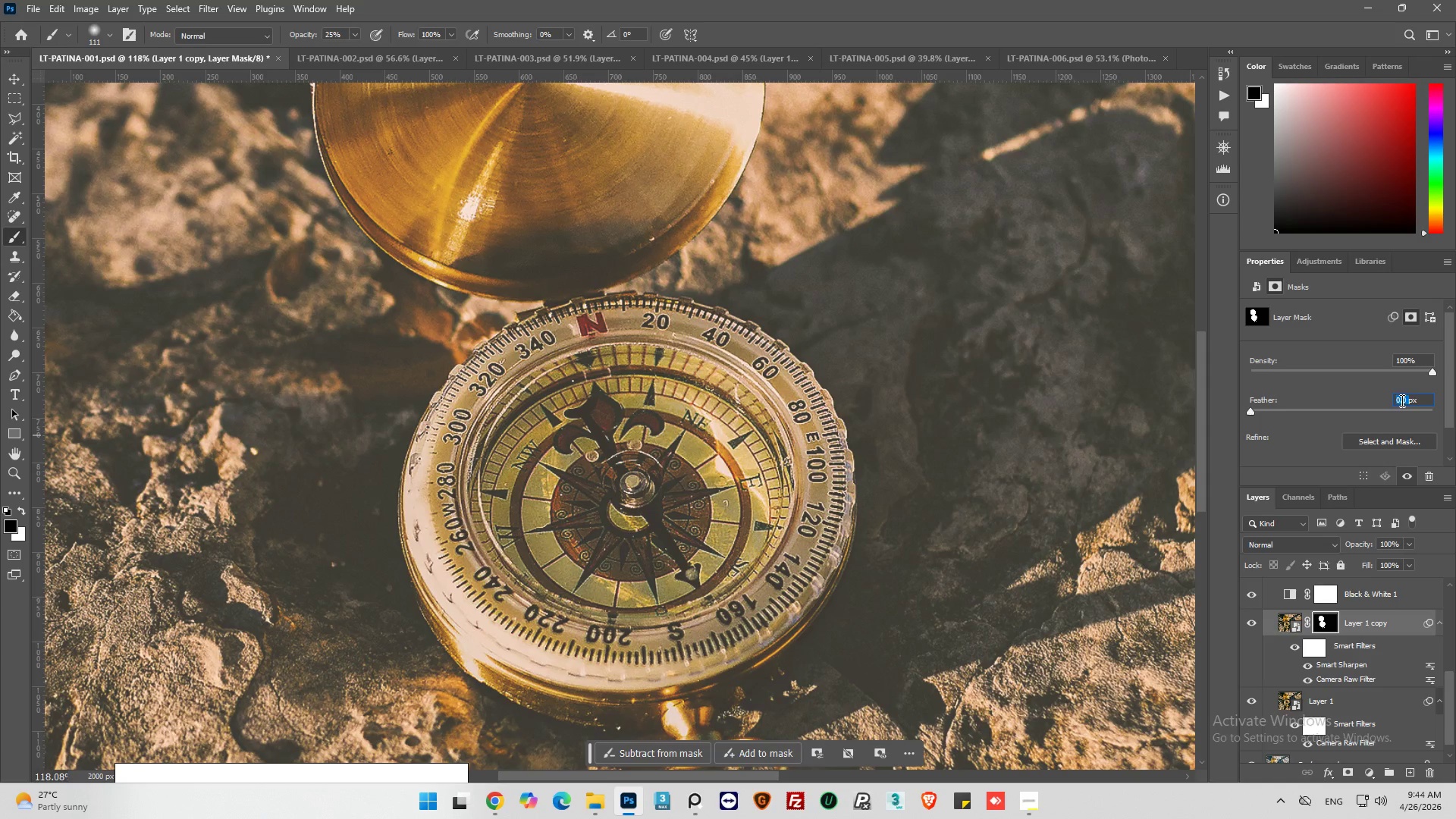 
key(1)
 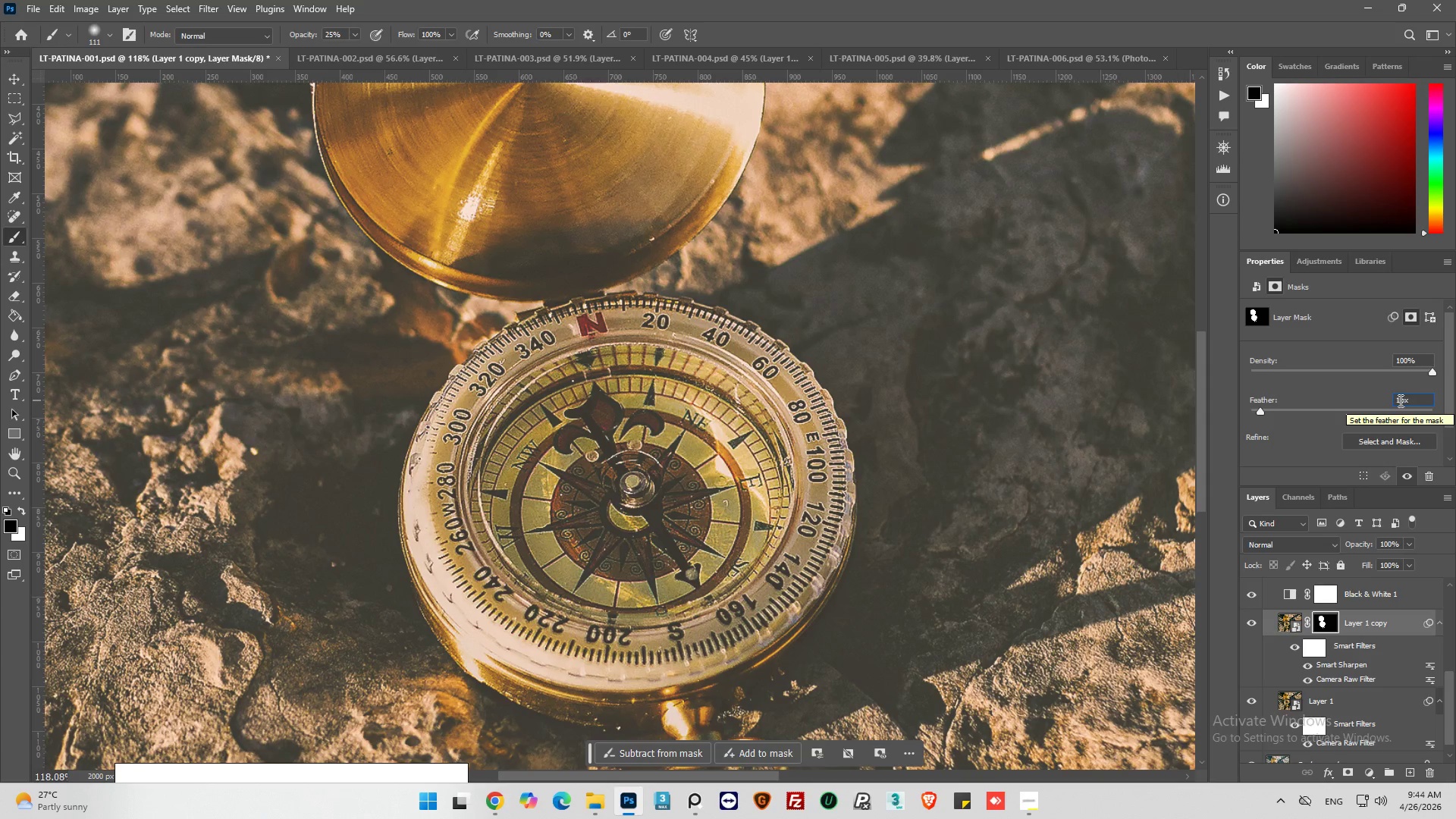 
key(Enter)
 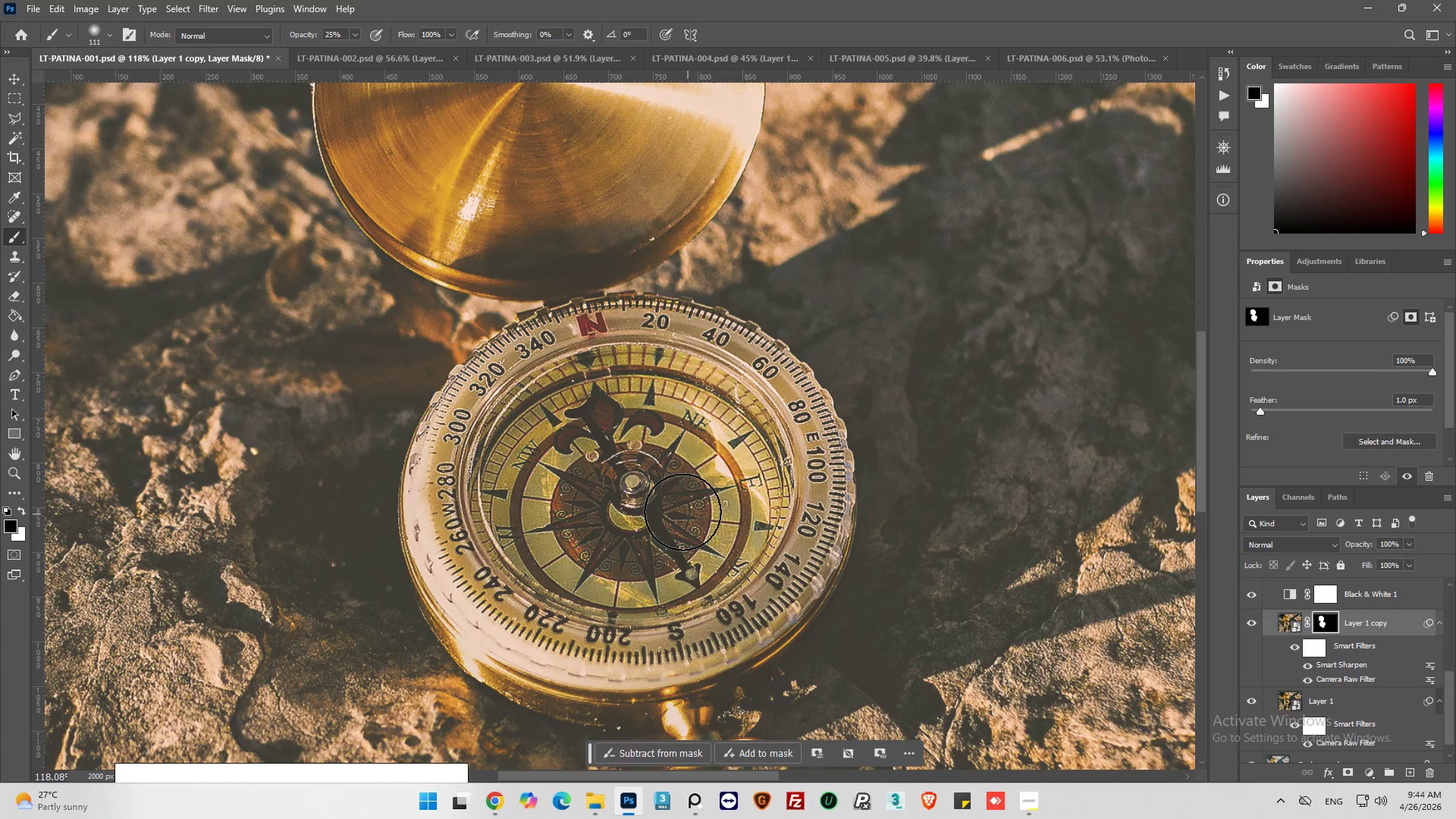 
left_click_drag(start_coordinate=[606, 534], to_coordinate=[668, 411])
 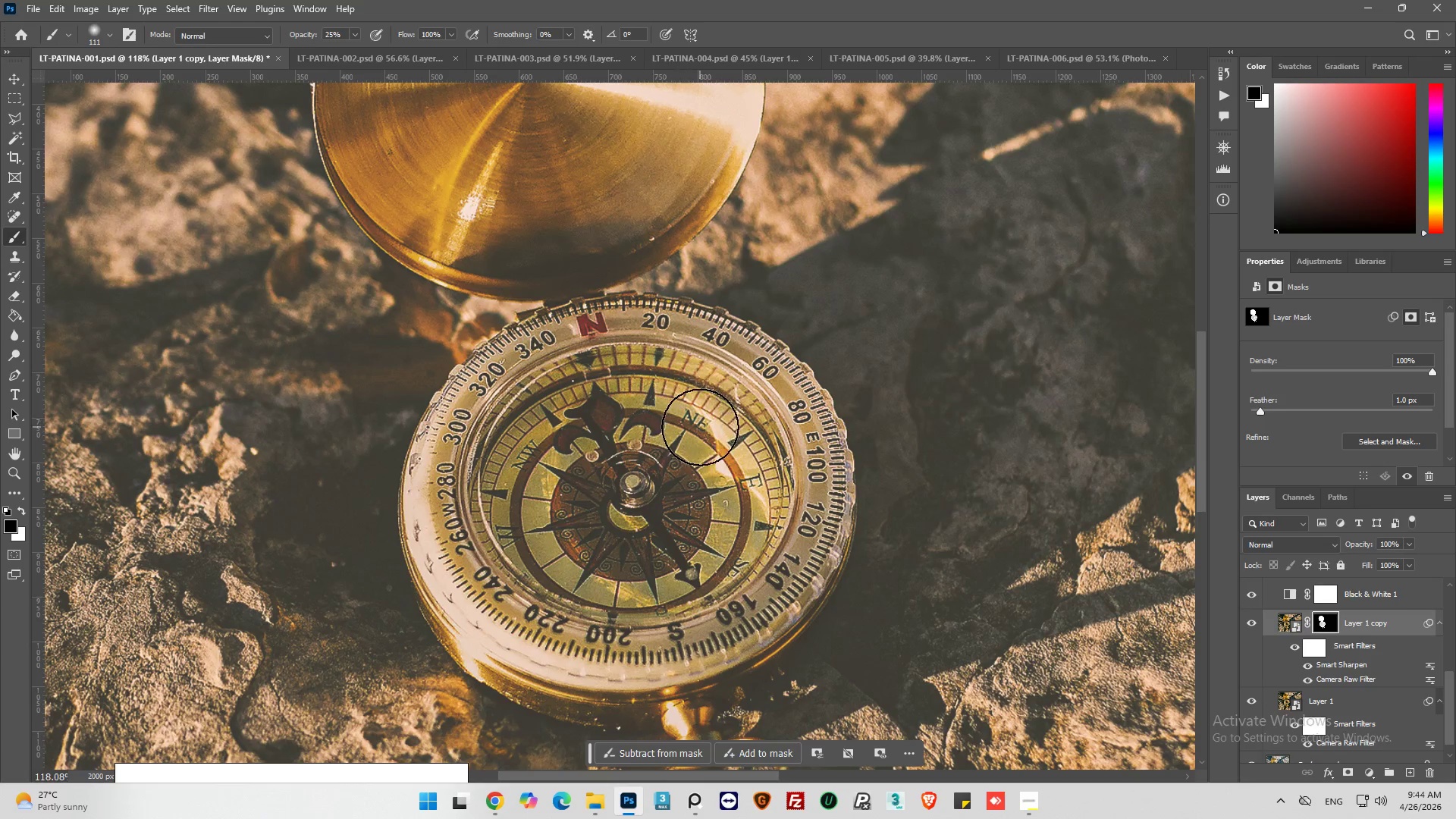 
left_click_drag(start_coordinate=[700, 427], to_coordinate=[711, 606])
 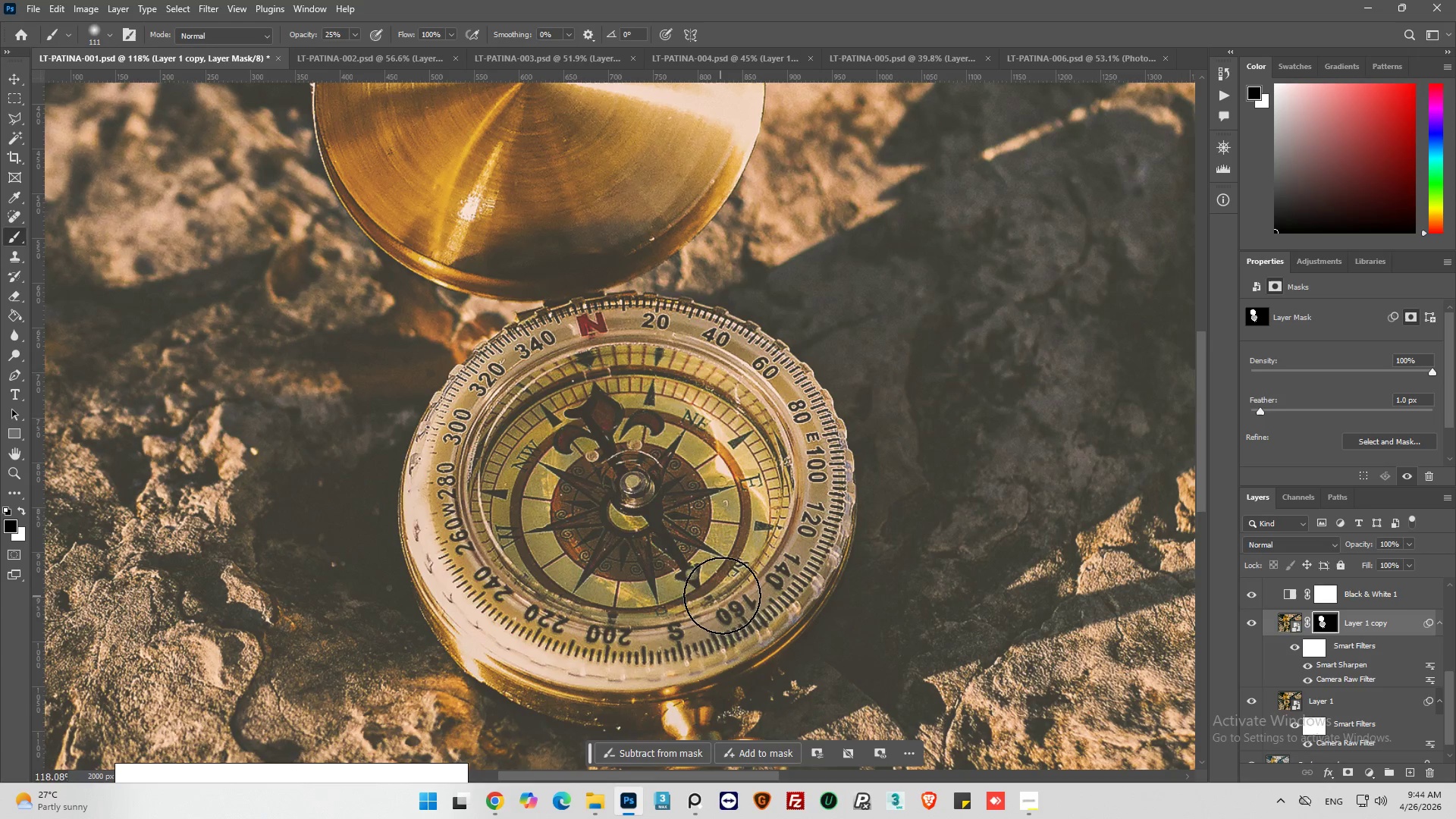 
left_click_drag(start_coordinate=[722, 595], to_coordinate=[657, 534])
 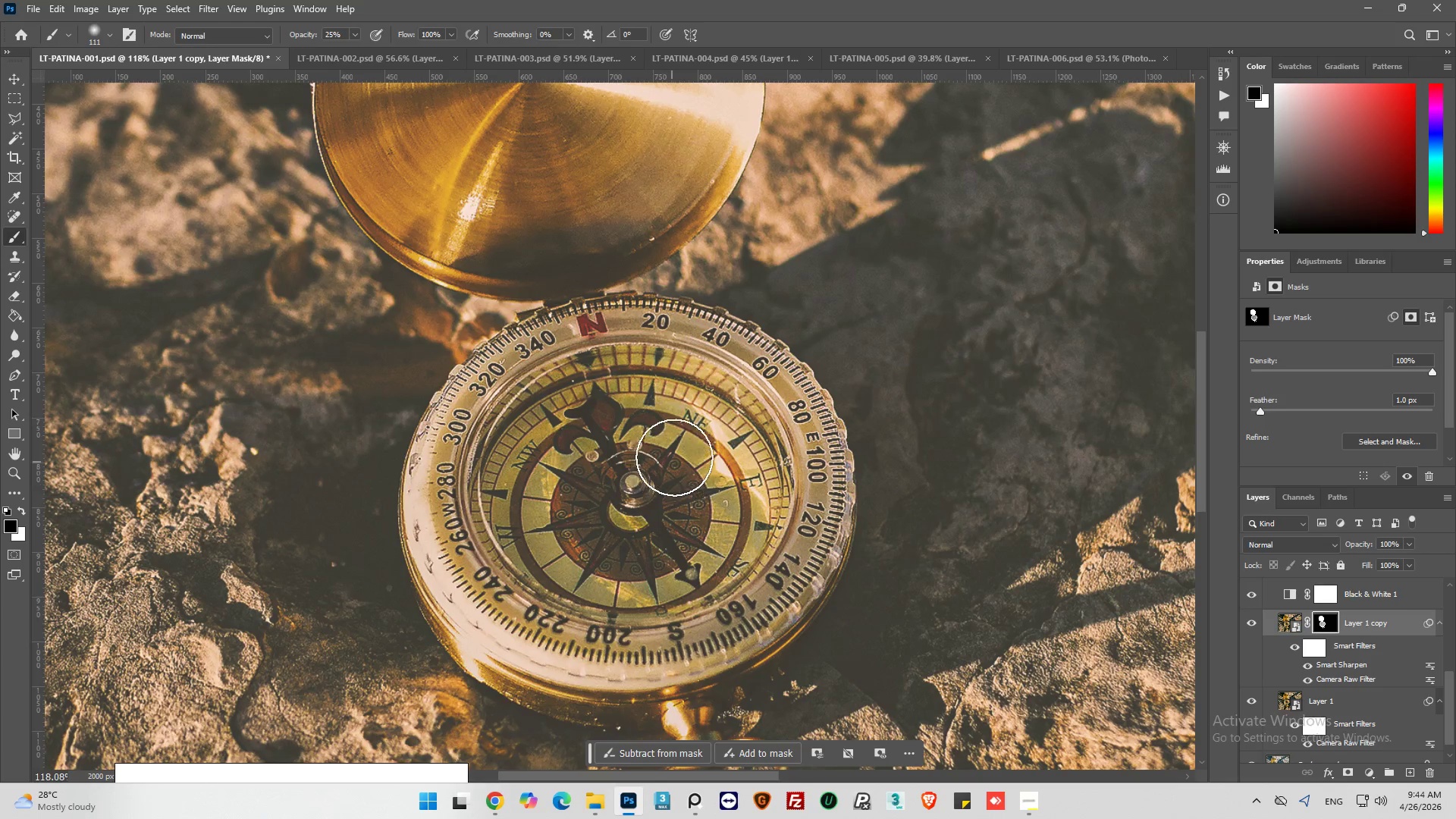 
left_click_drag(start_coordinate=[674, 457], to_coordinate=[713, 475])
 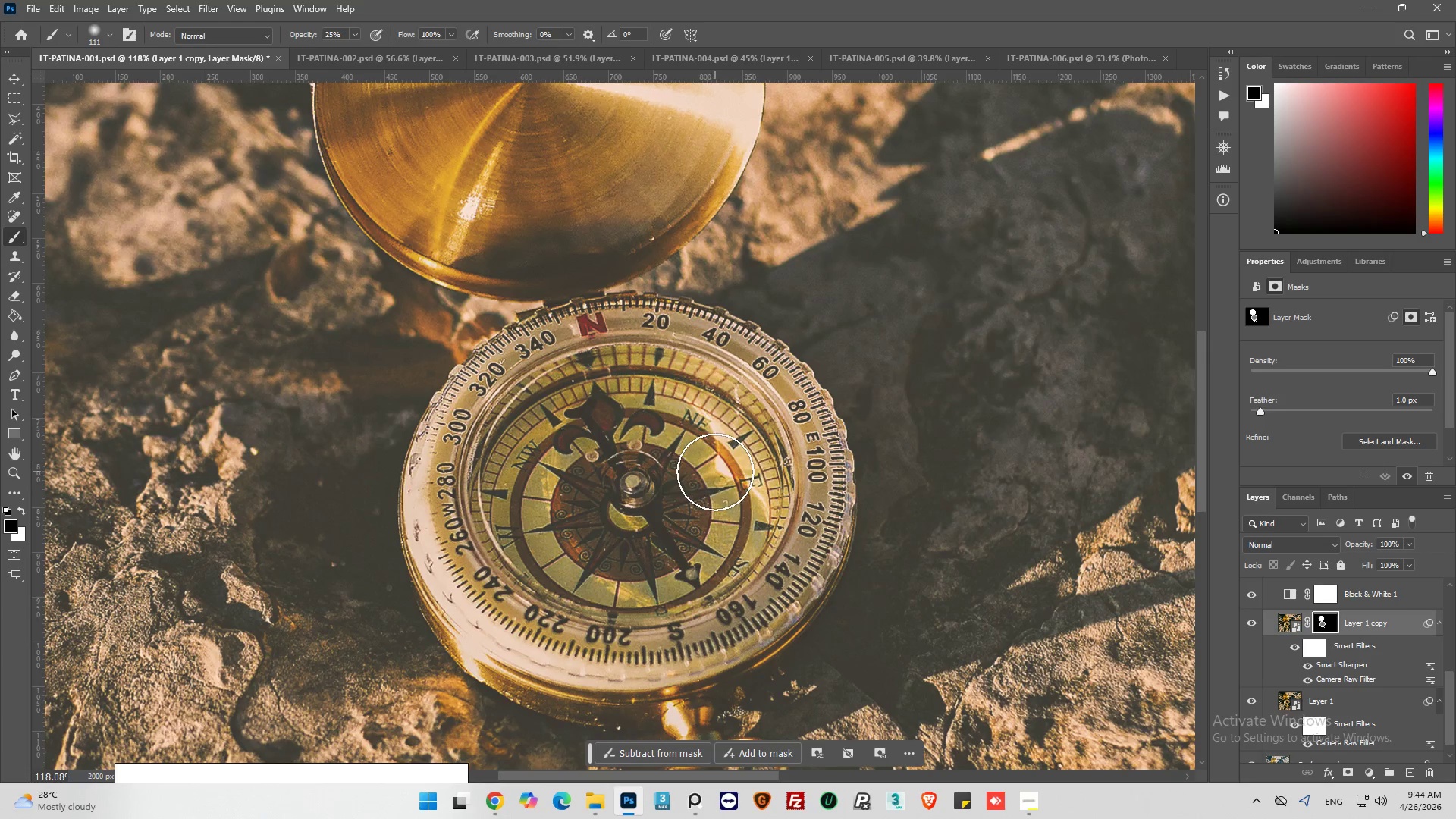 
left_click_drag(start_coordinate=[715, 472], to_coordinate=[770, 506])
 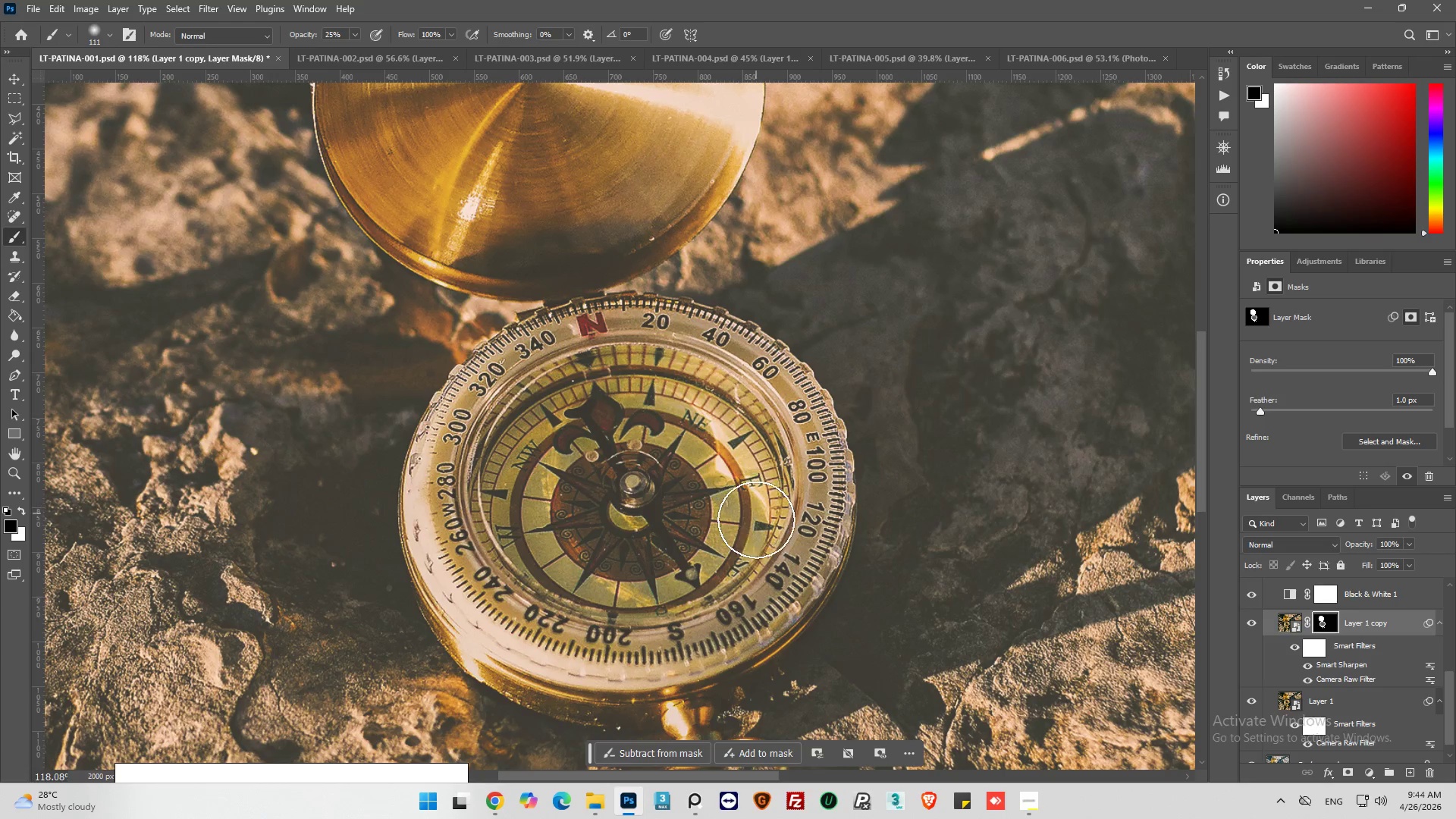 
left_click_drag(start_coordinate=[757, 522], to_coordinate=[759, 528])
 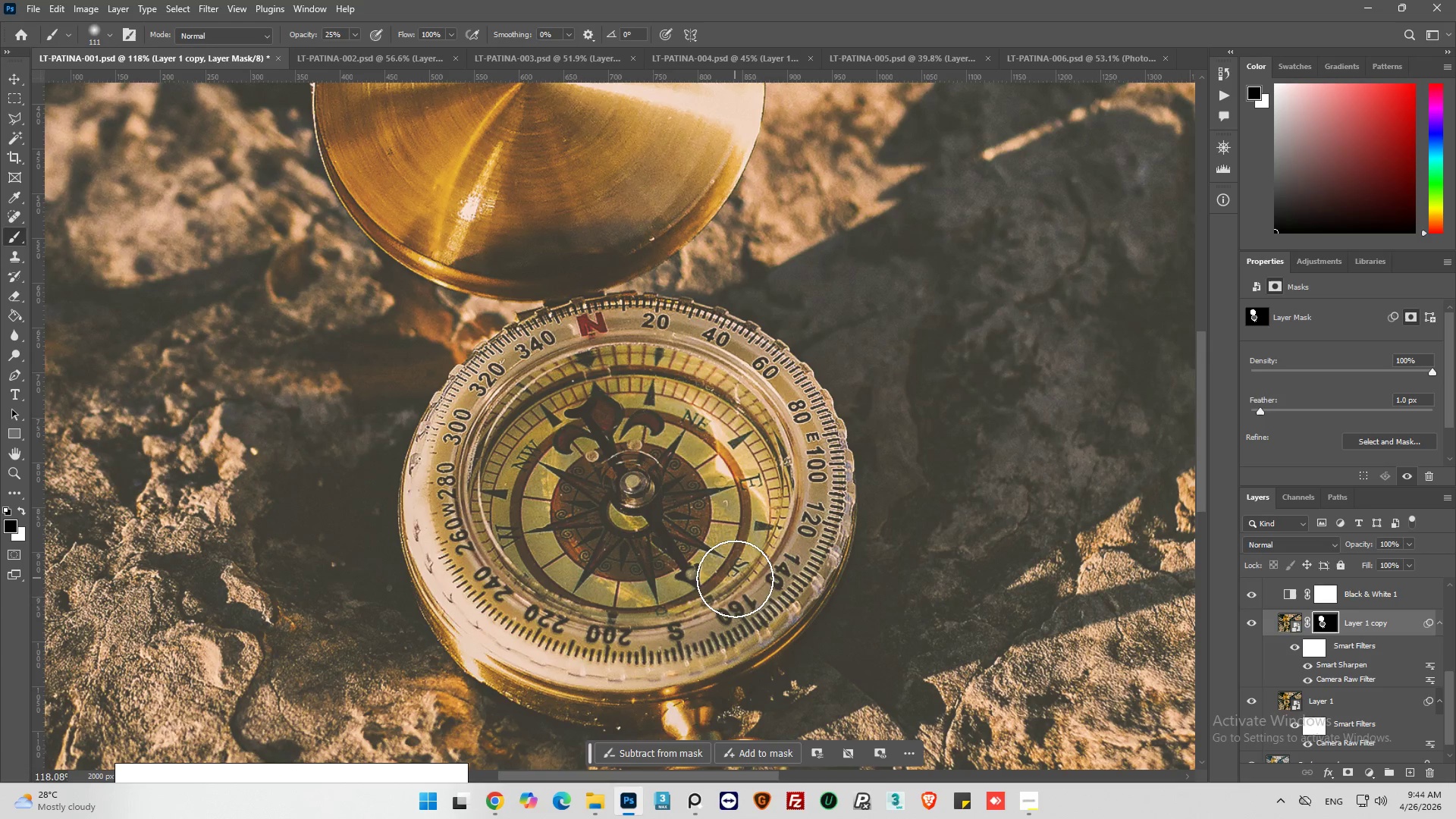 
left_click_drag(start_coordinate=[735, 579], to_coordinate=[748, 448])
 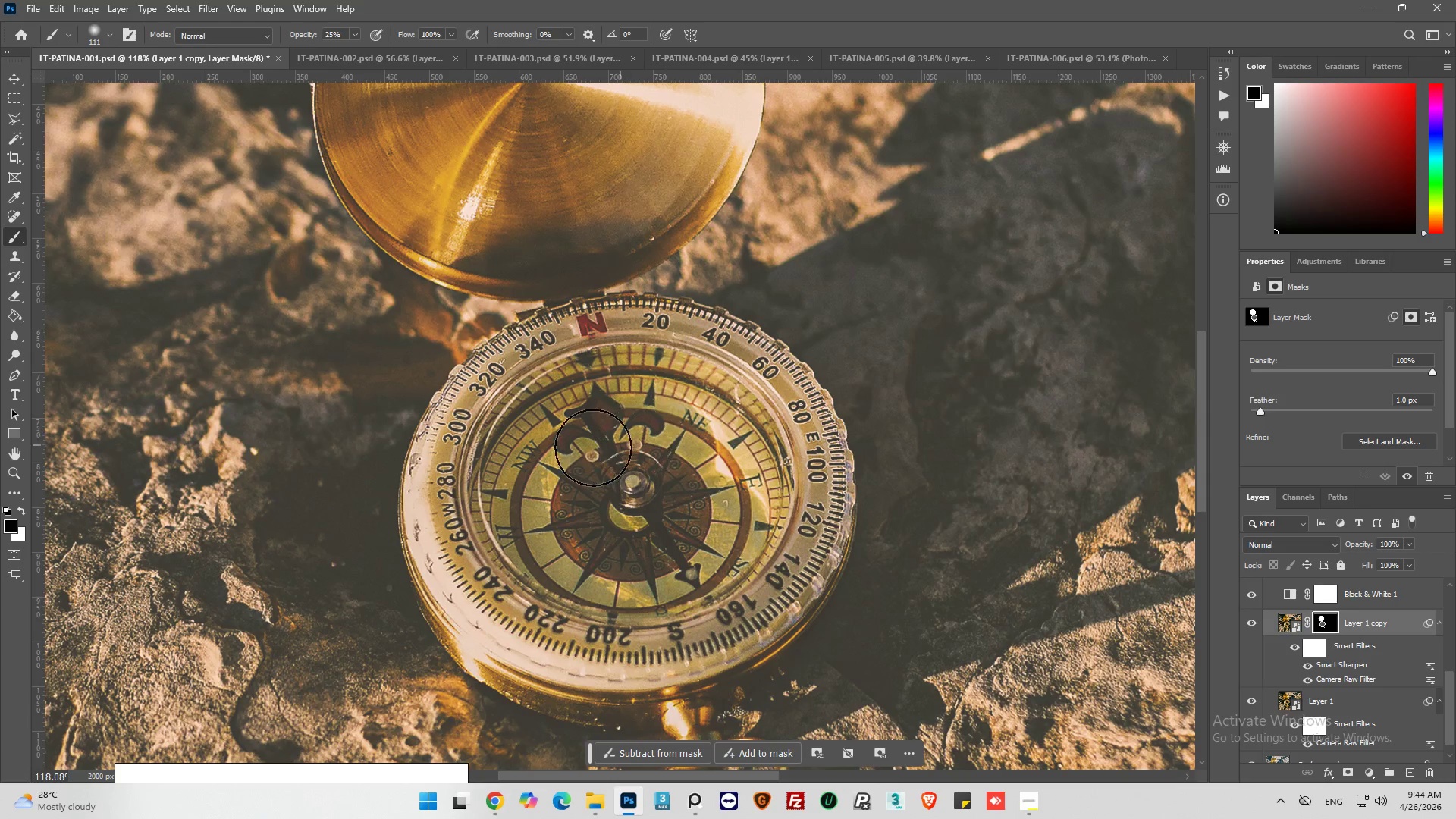 
hold_key(key=AltLeft, duration=0.41)
hold_key(key=AltLeft, duration=0.42)
scroll: coordinate [460, 464], scroll_direction: down, amount: 11.0
 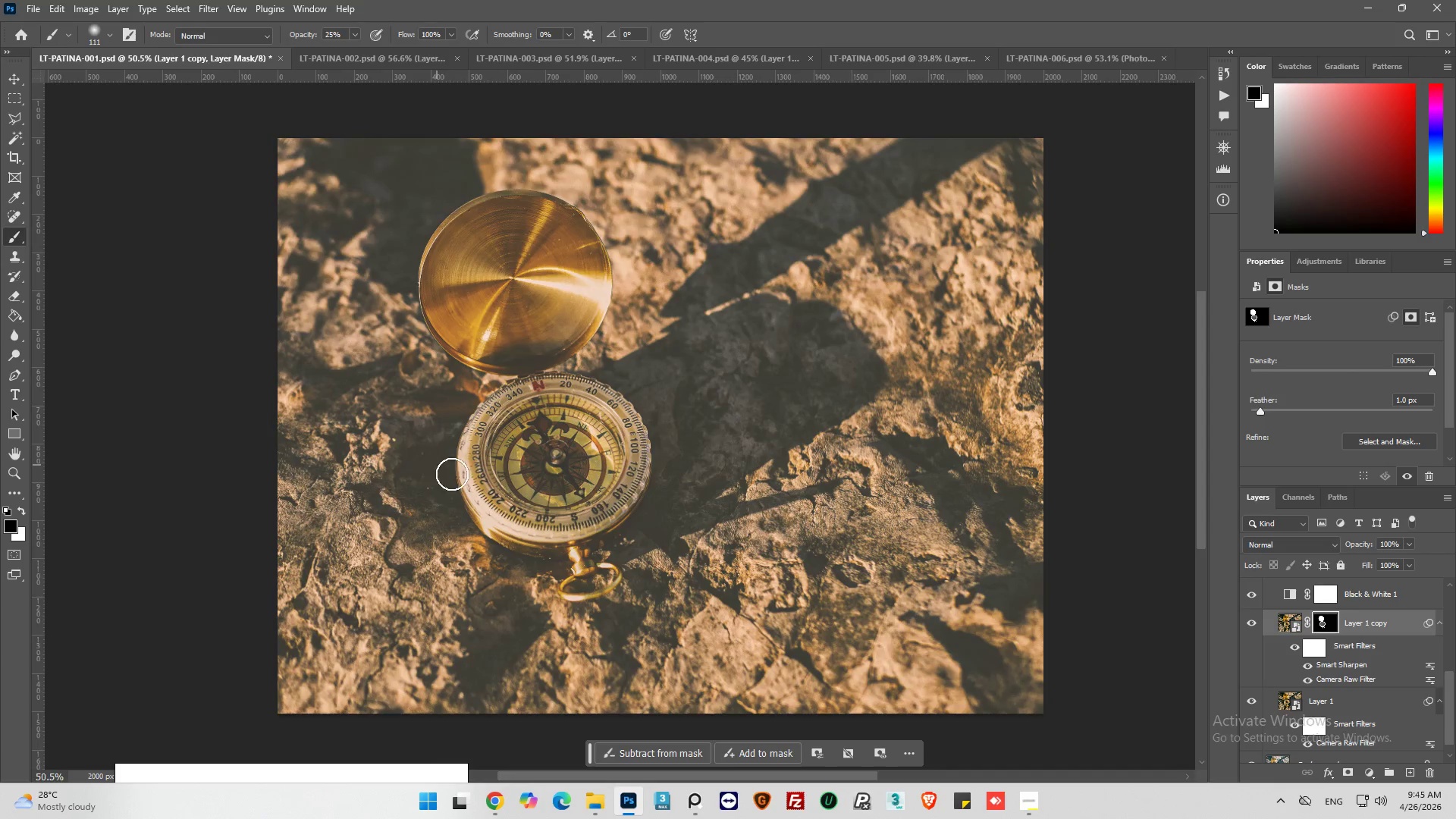 
left_click([1254, 621])
 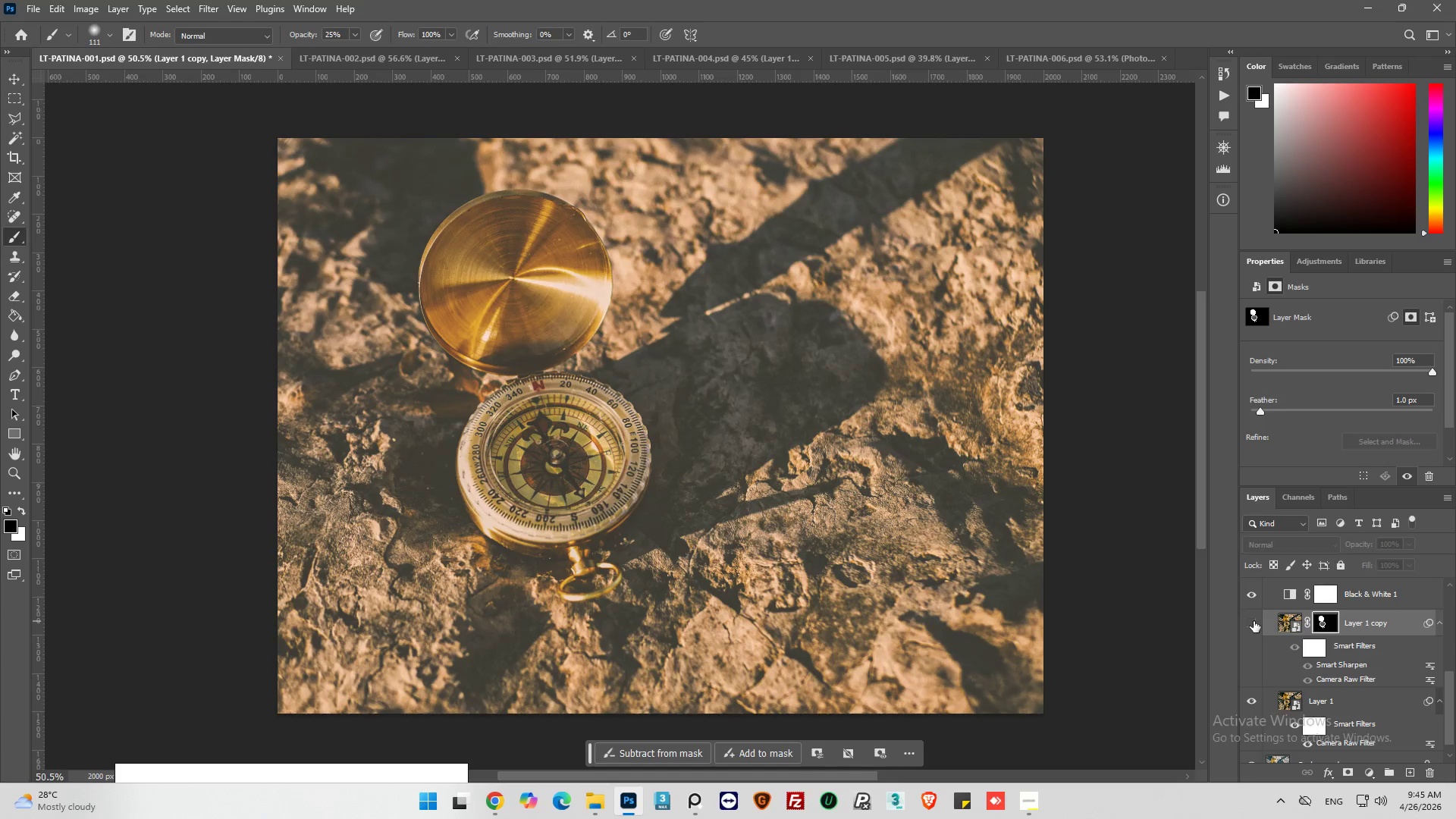 
left_click([1254, 621])
 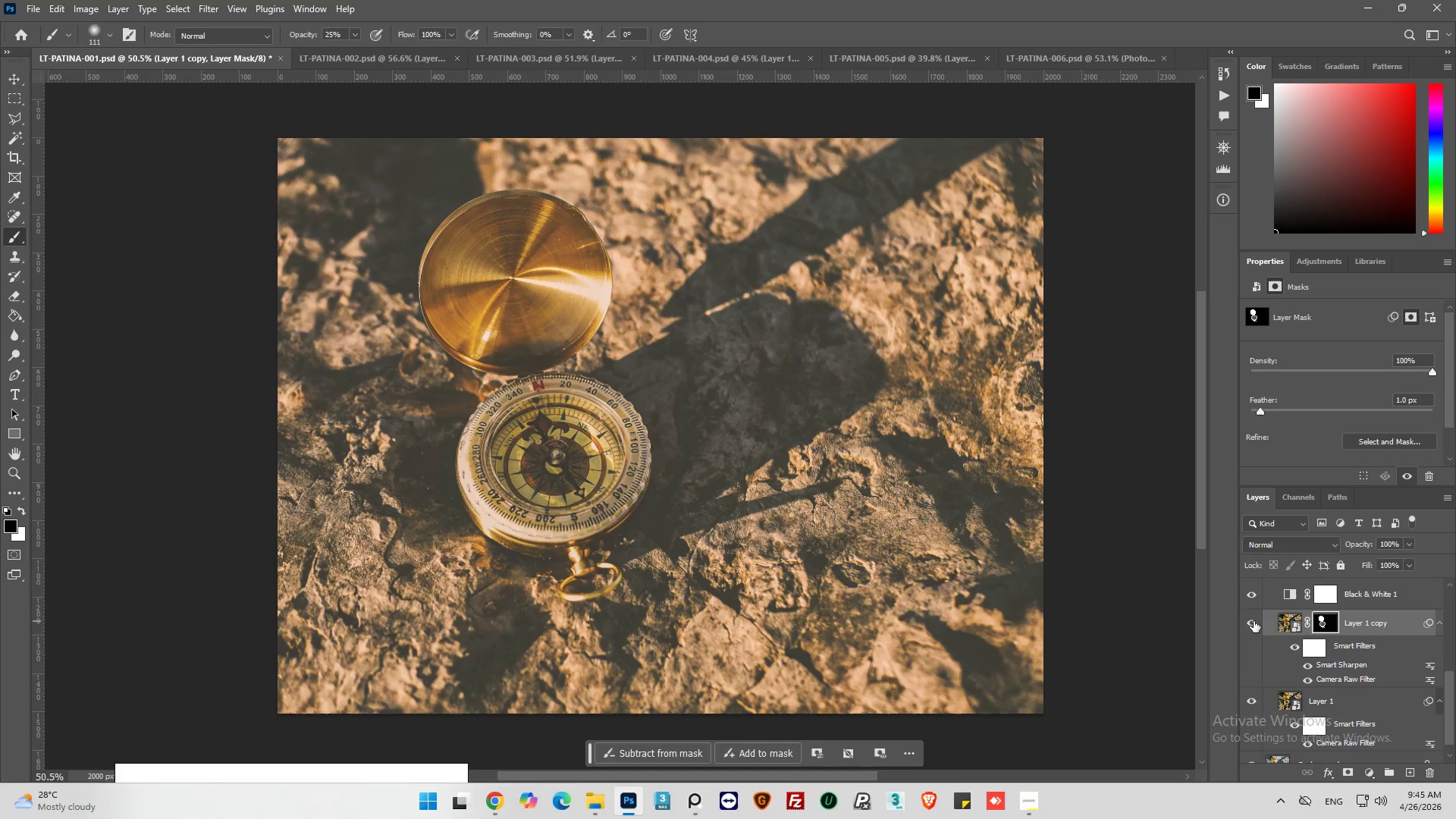 
left_click([1254, 621])
 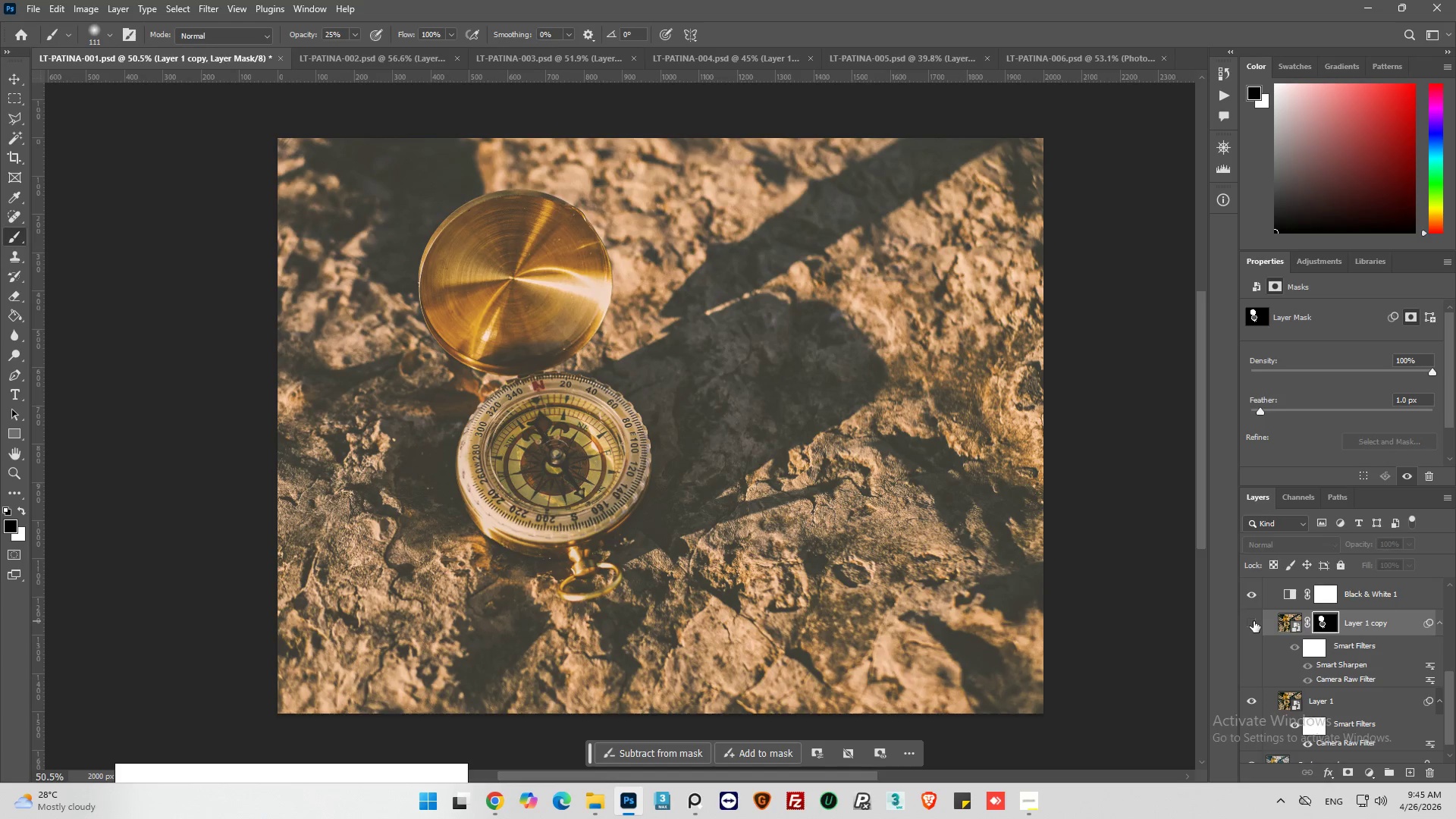 
left_click([1254, 621])
 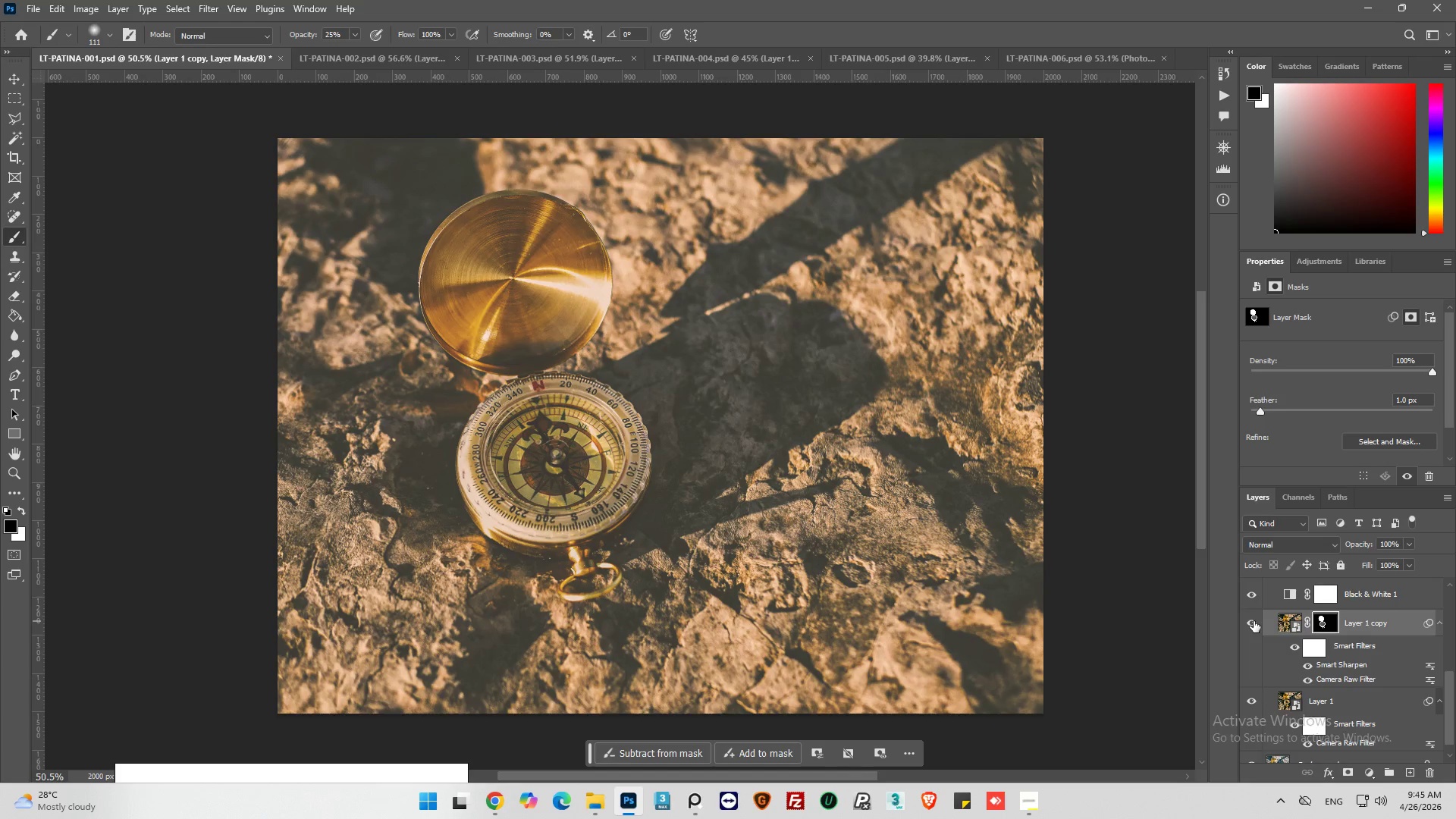 
left_click([1254, 621])
 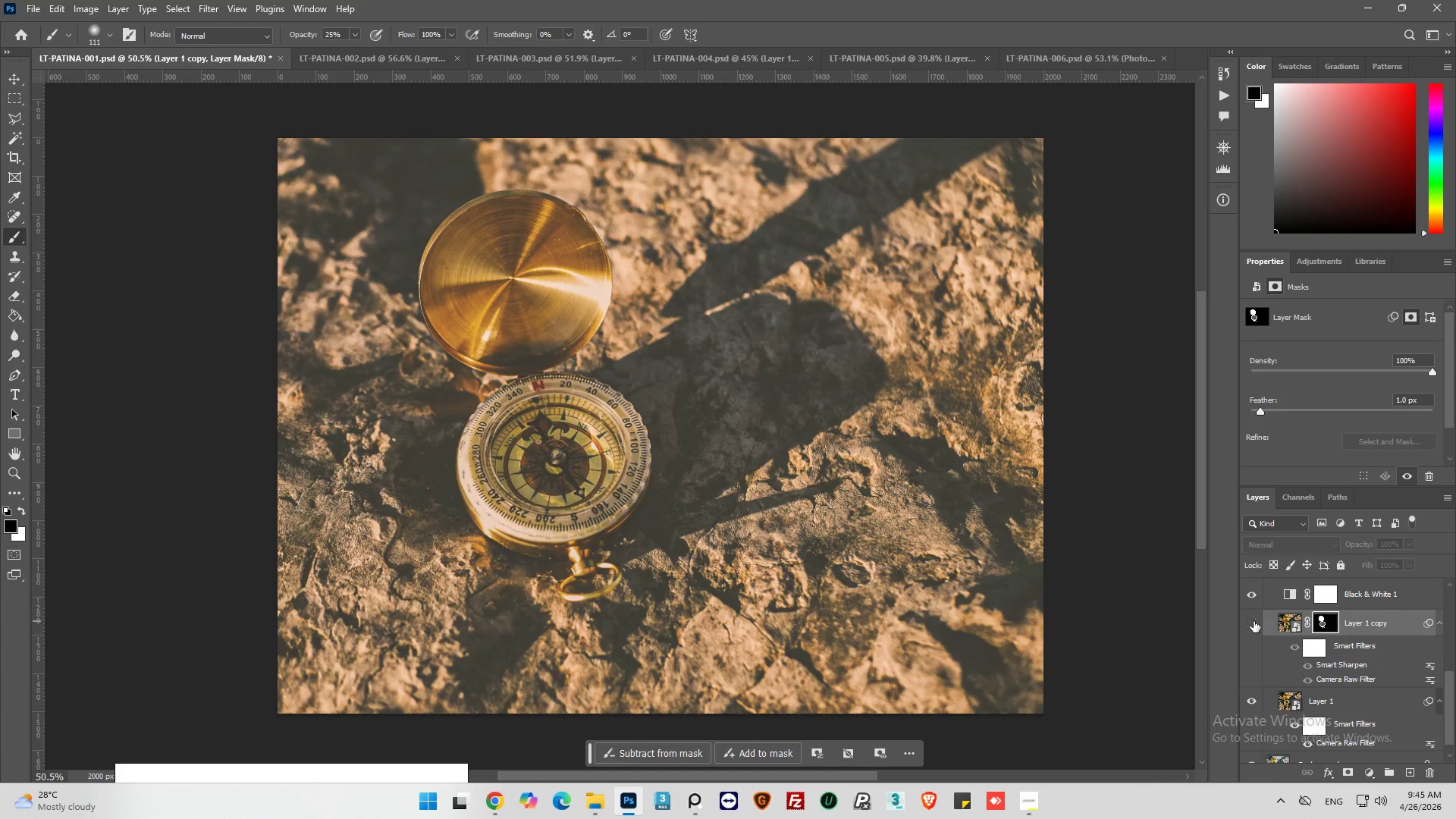 
left_click([1254, 621])
 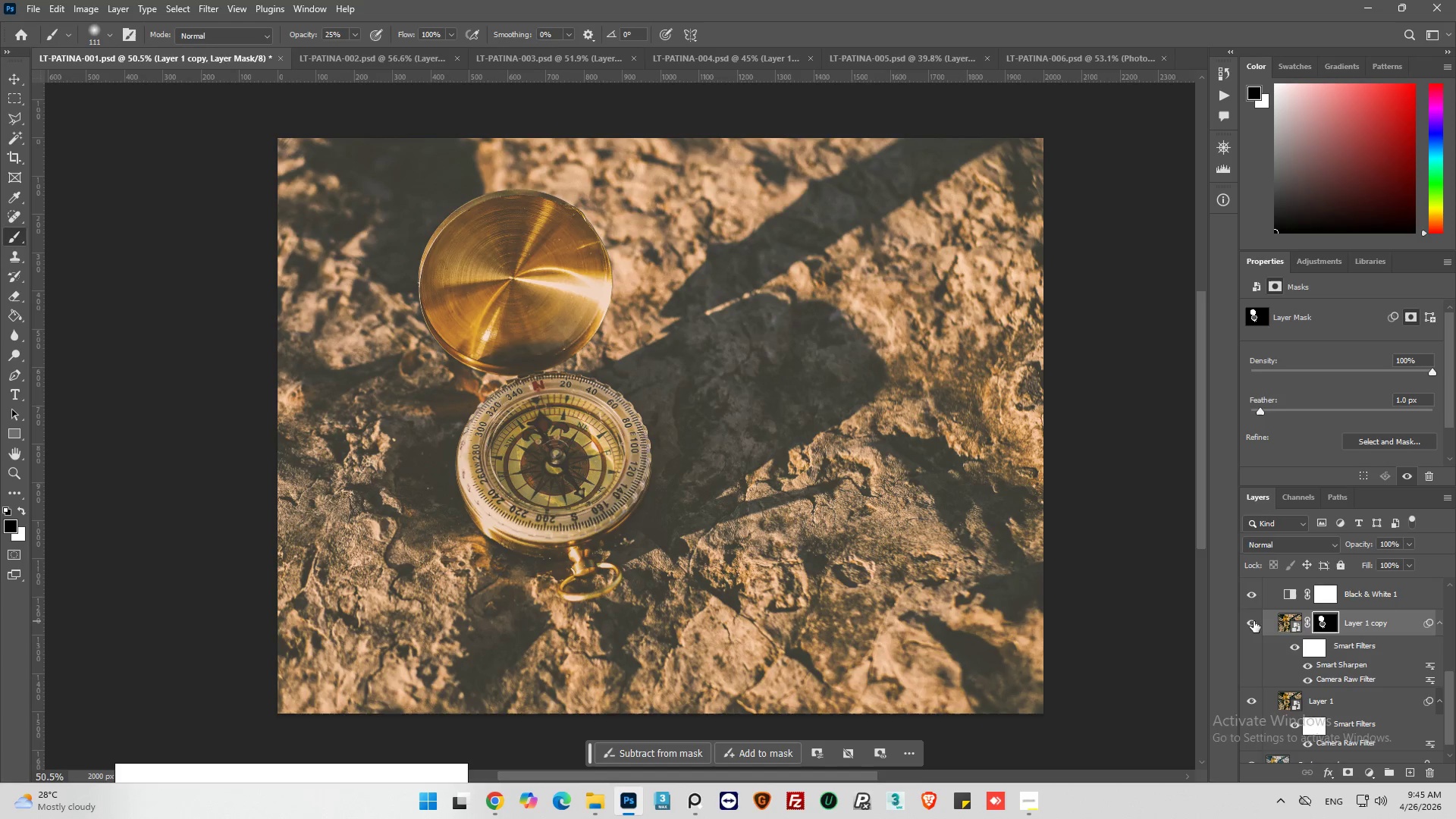 
left_click([1254, 621])
 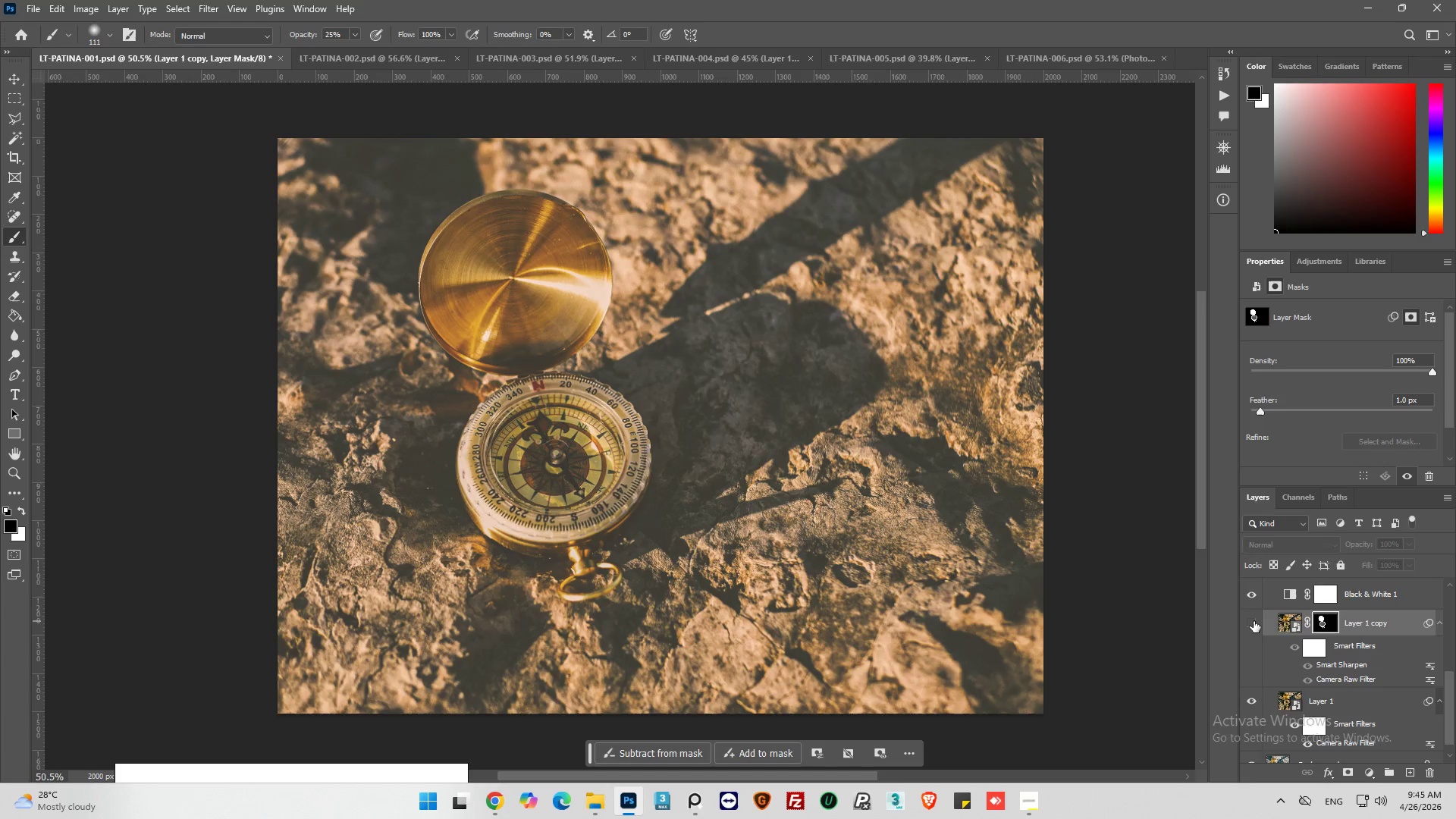 
left_click([1254, 621])
 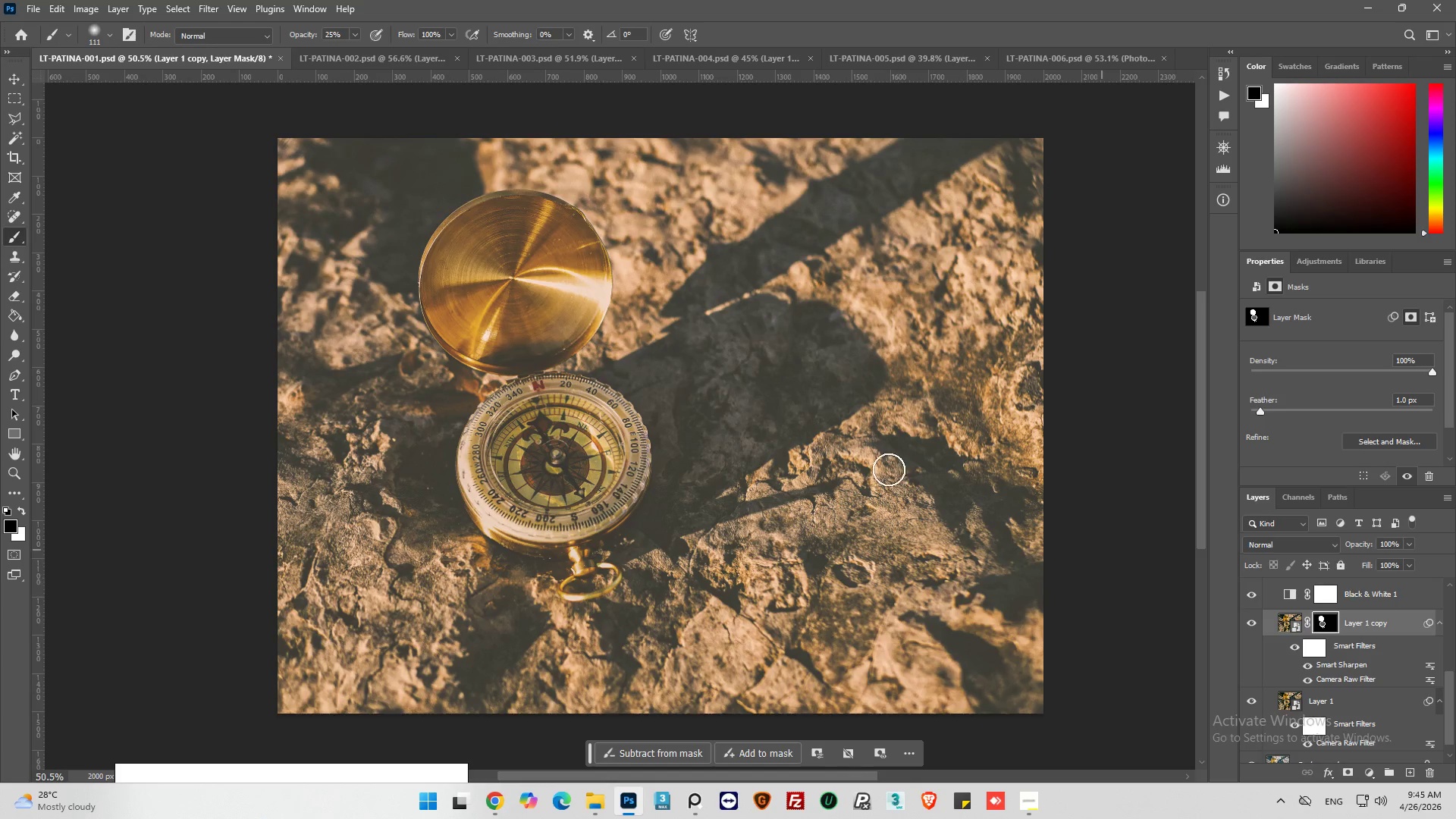 
hold_key(key=AltLeft, duration=1.11)
scroll: coordinate [562, 305], scroll_direction: up, amount: 10.0
 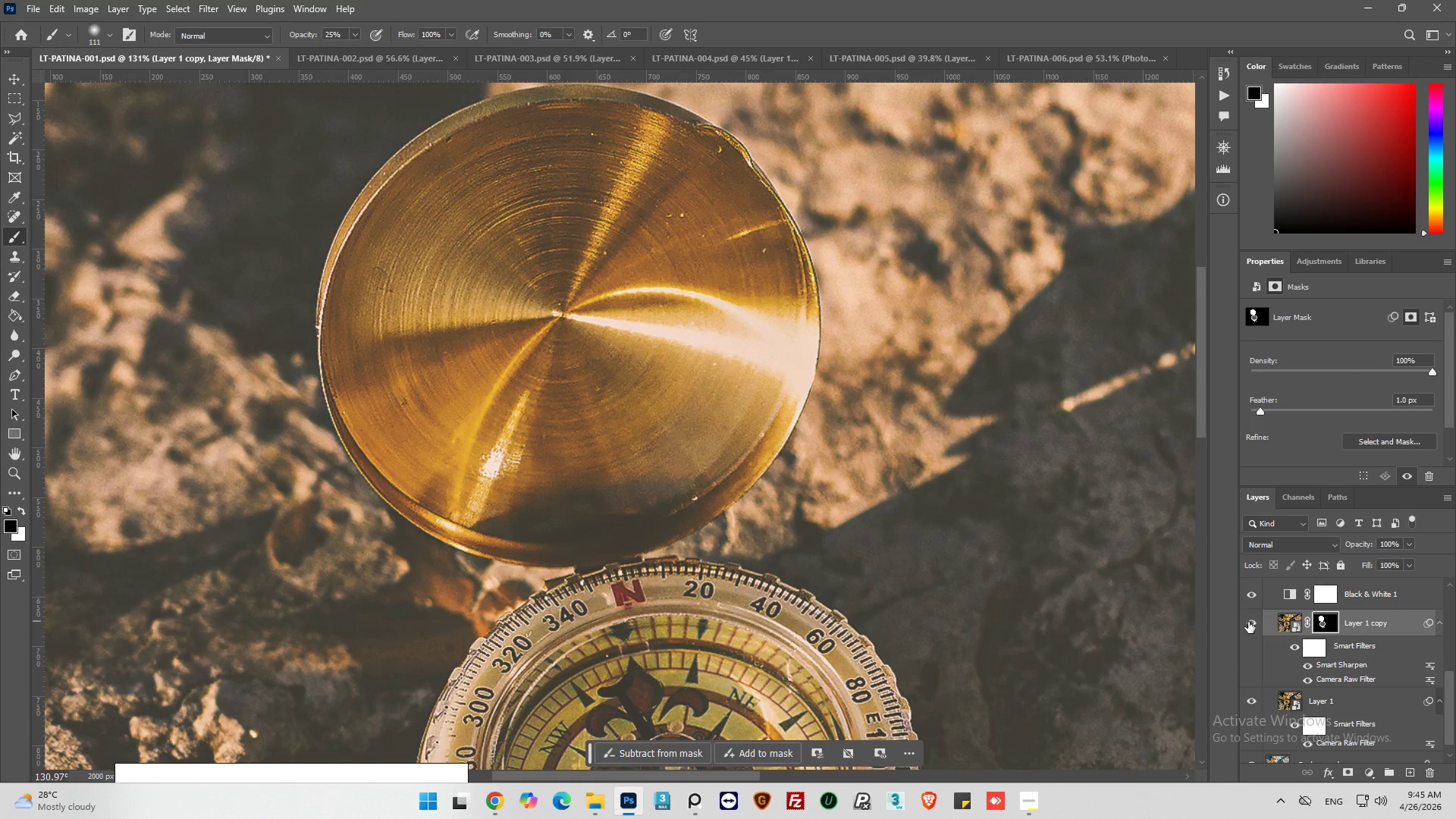 
left_click([1248, 622])
 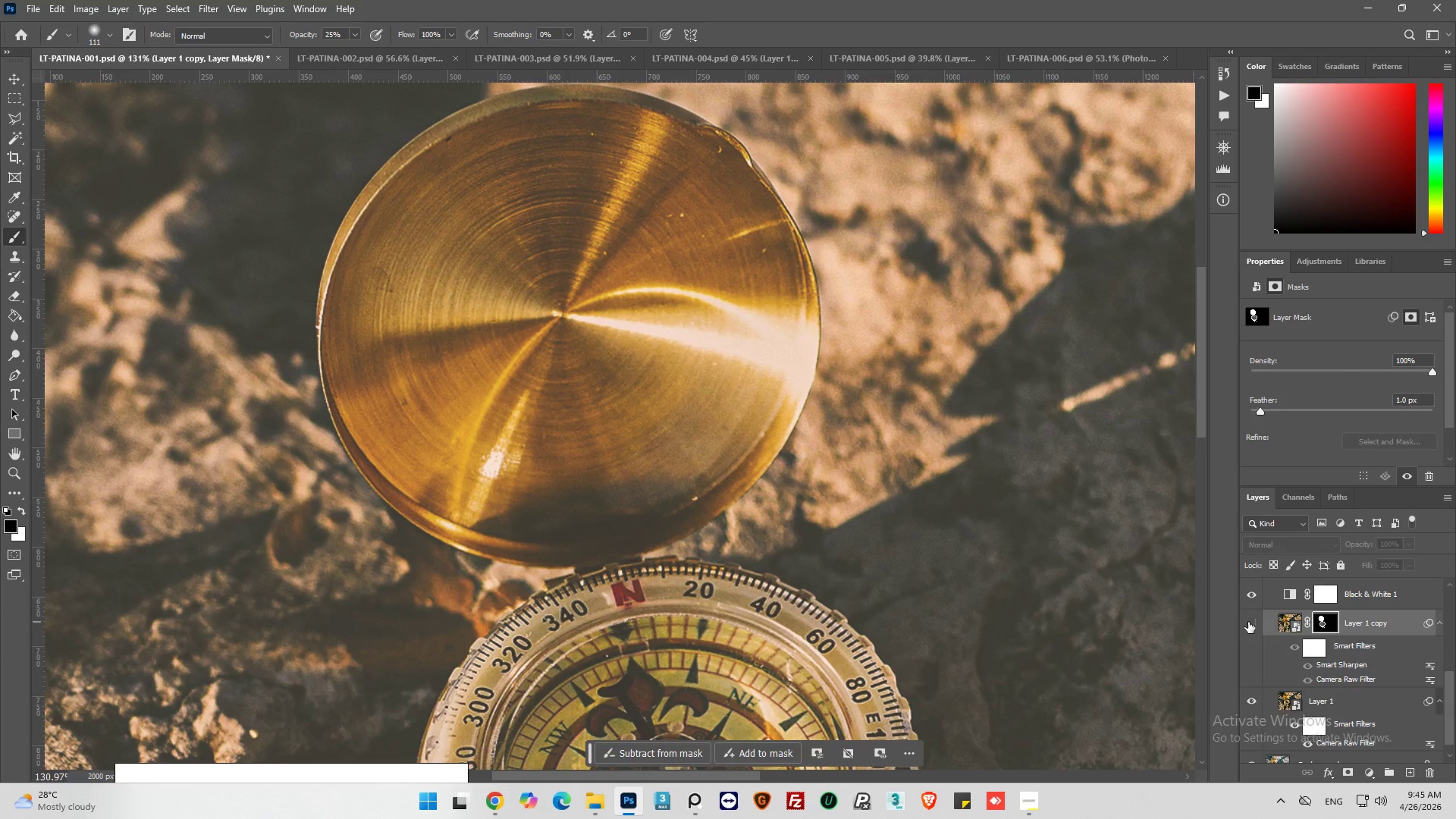 
left_click([1248, 622])
 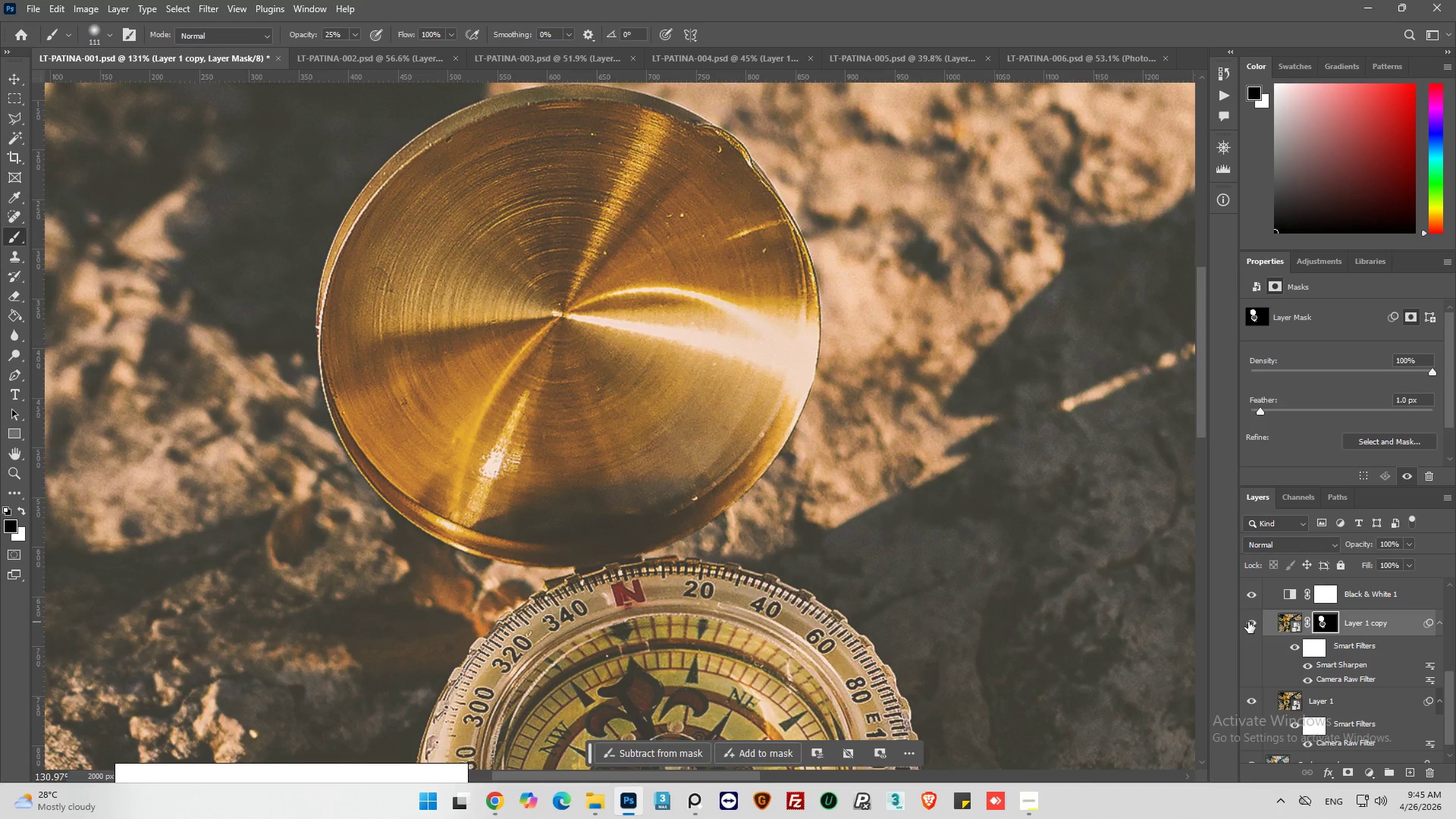 
left_click([1248, 622])
 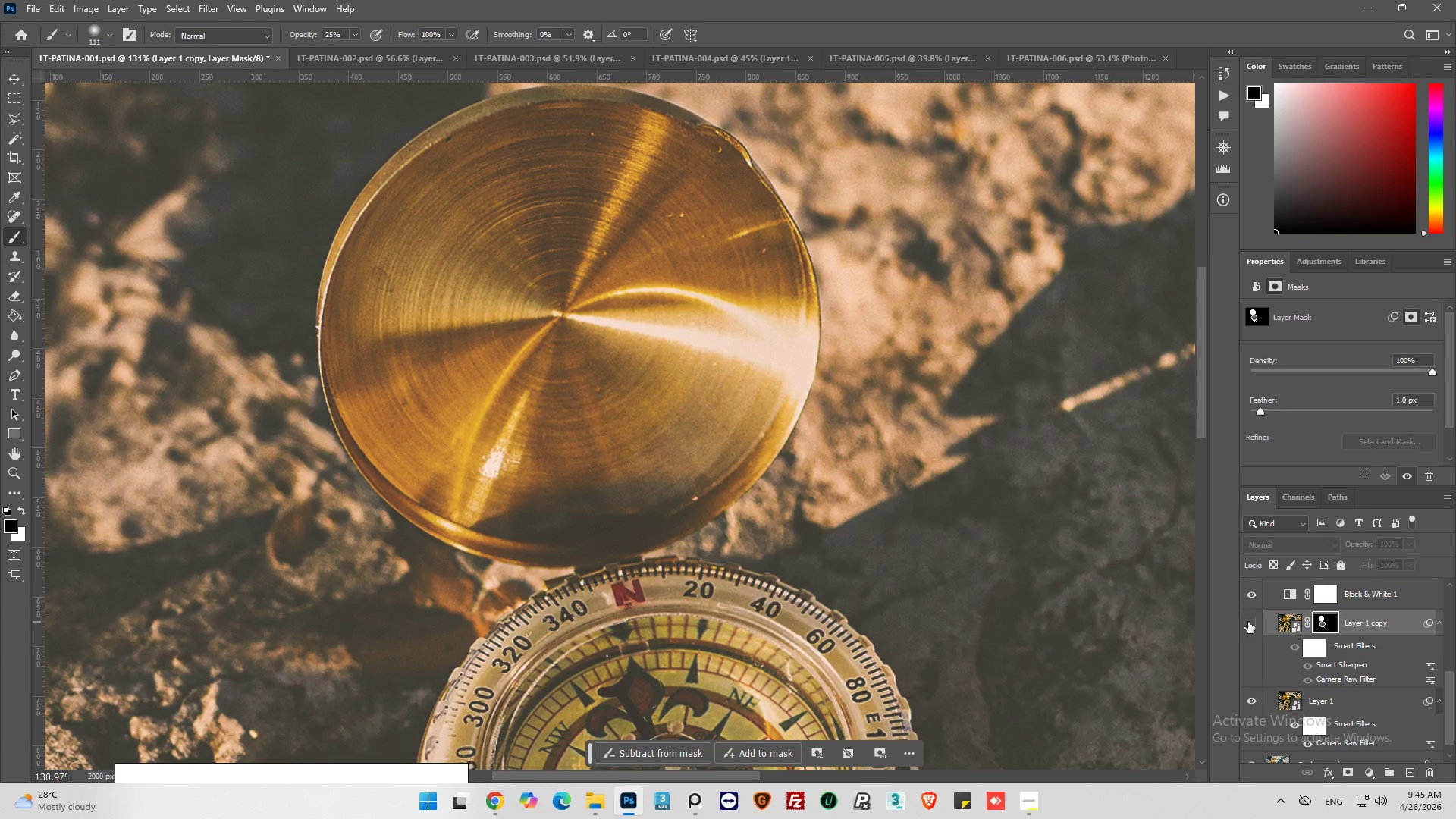 
left_click([1248, 622])
 